 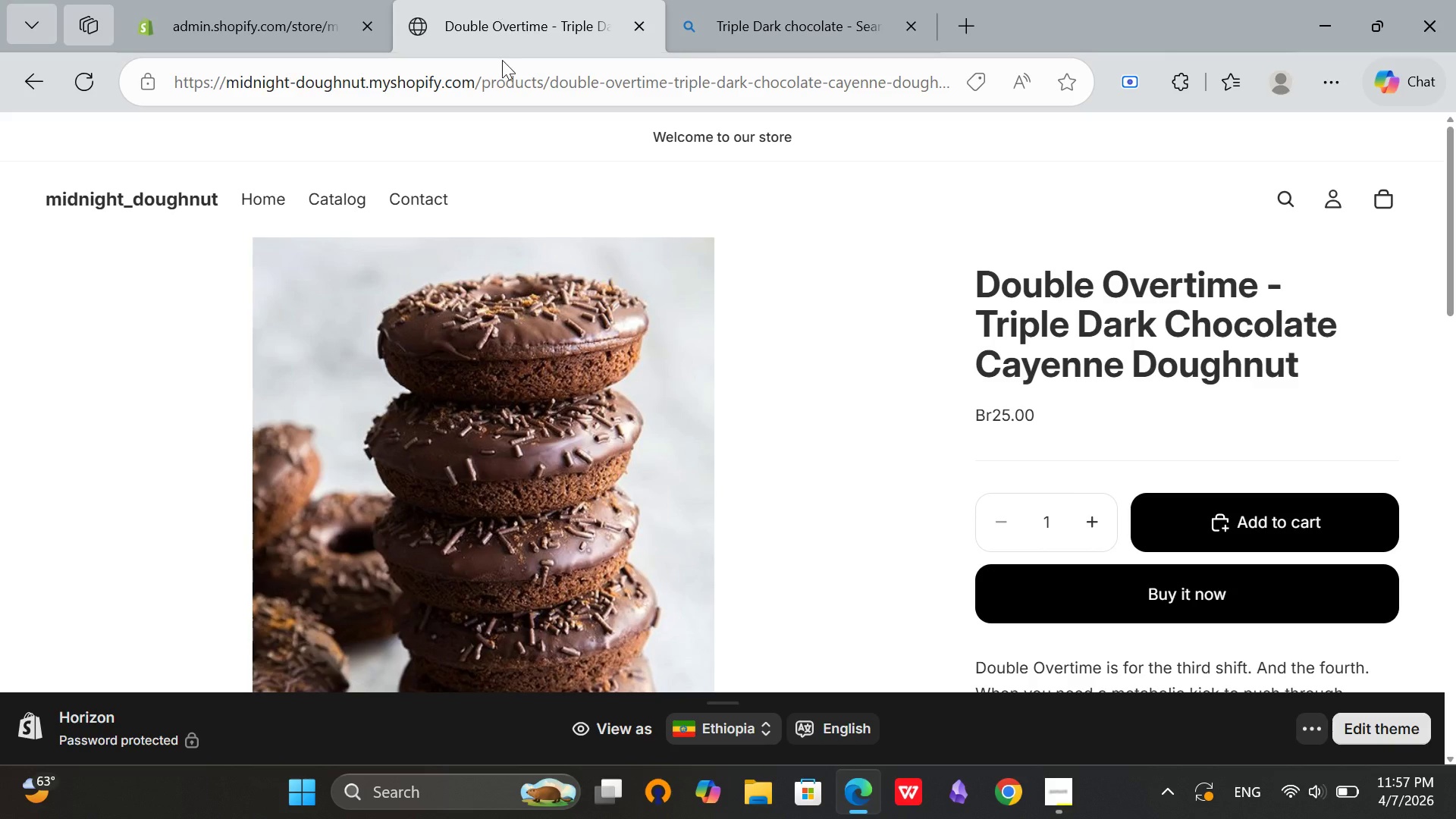 
scroll: coordinate [587, 259], scroll_direction: down, amount: 1.0
 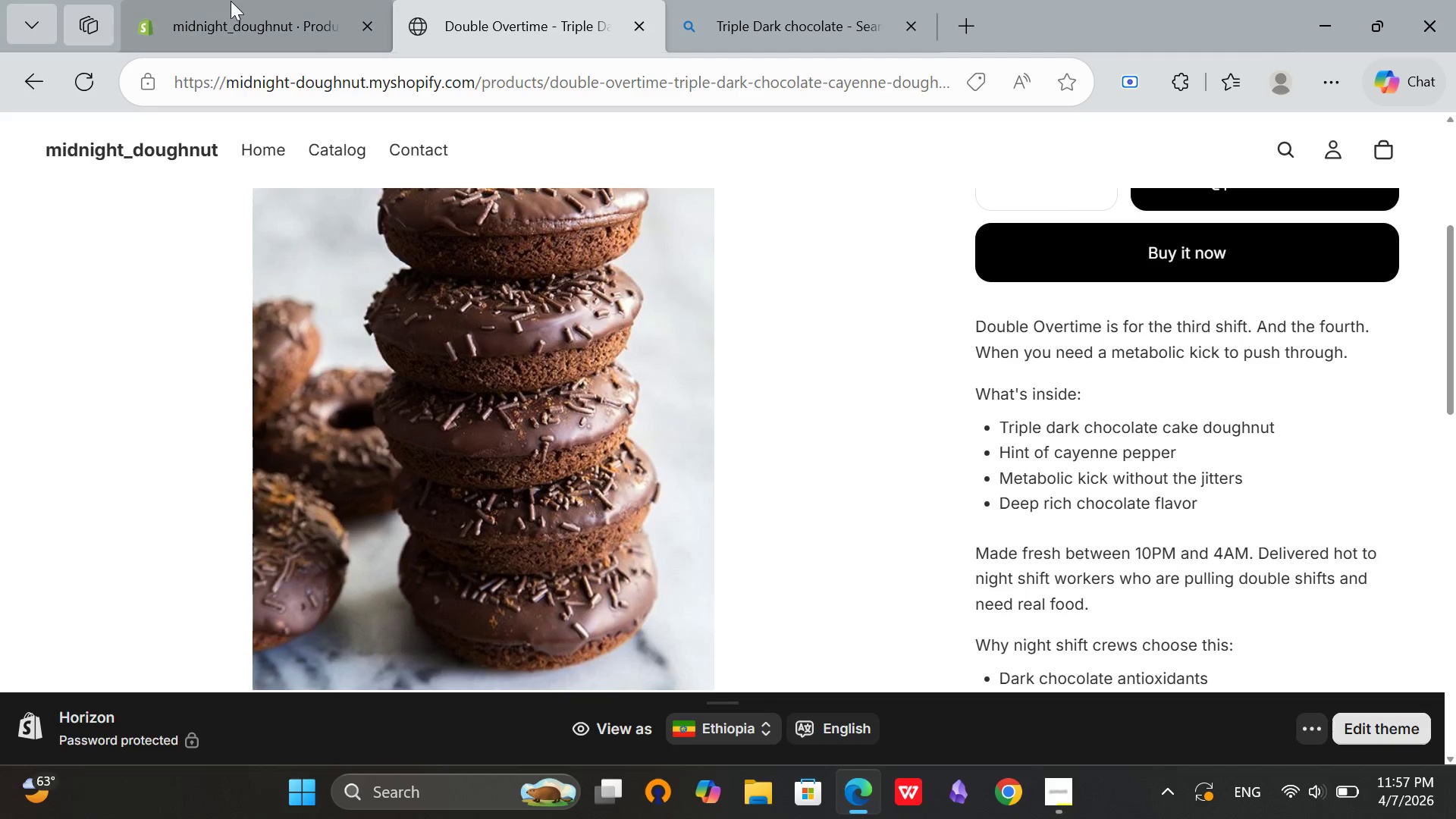 
left_click([231, 0])
 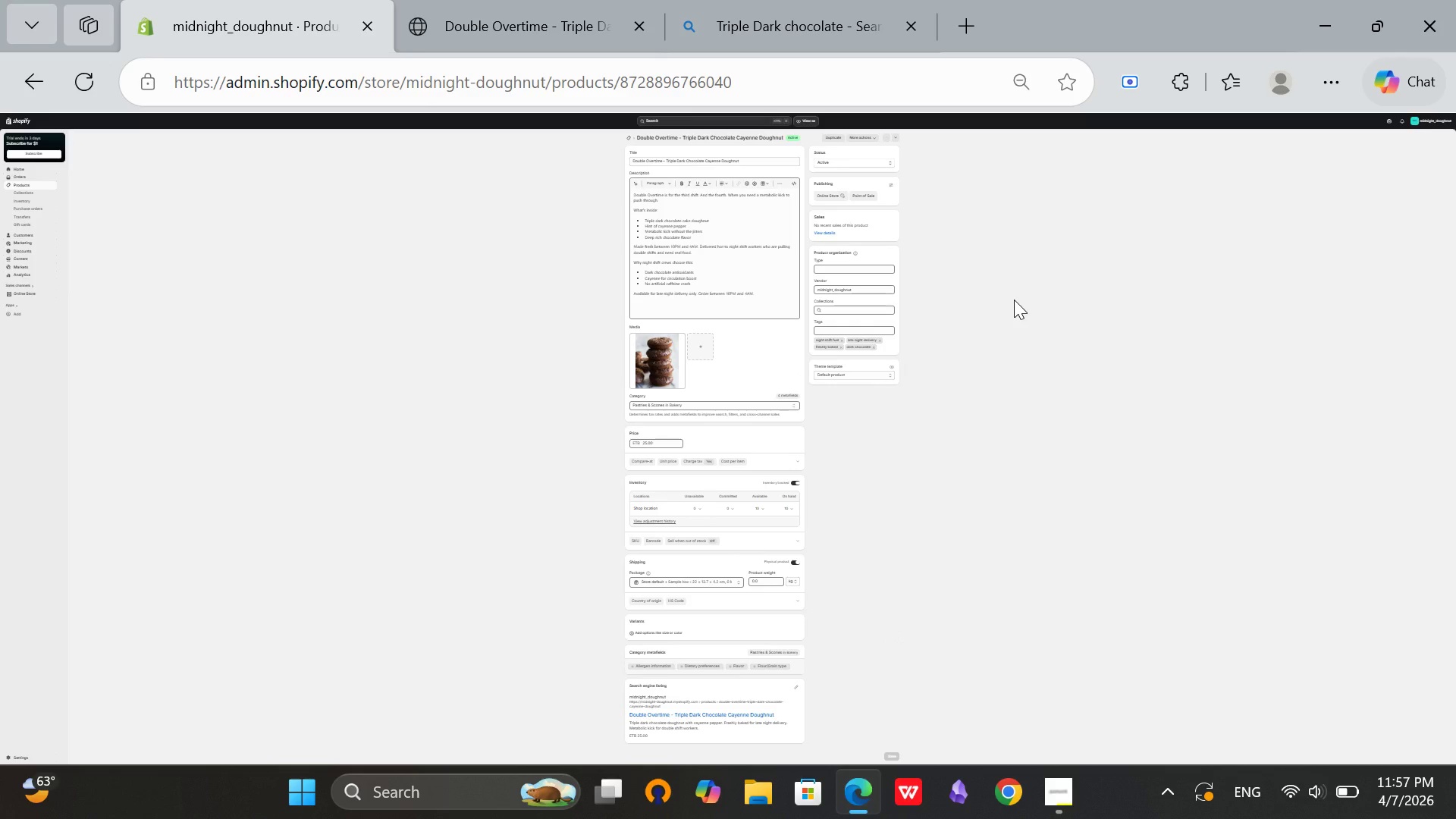 
wait(10.88)
 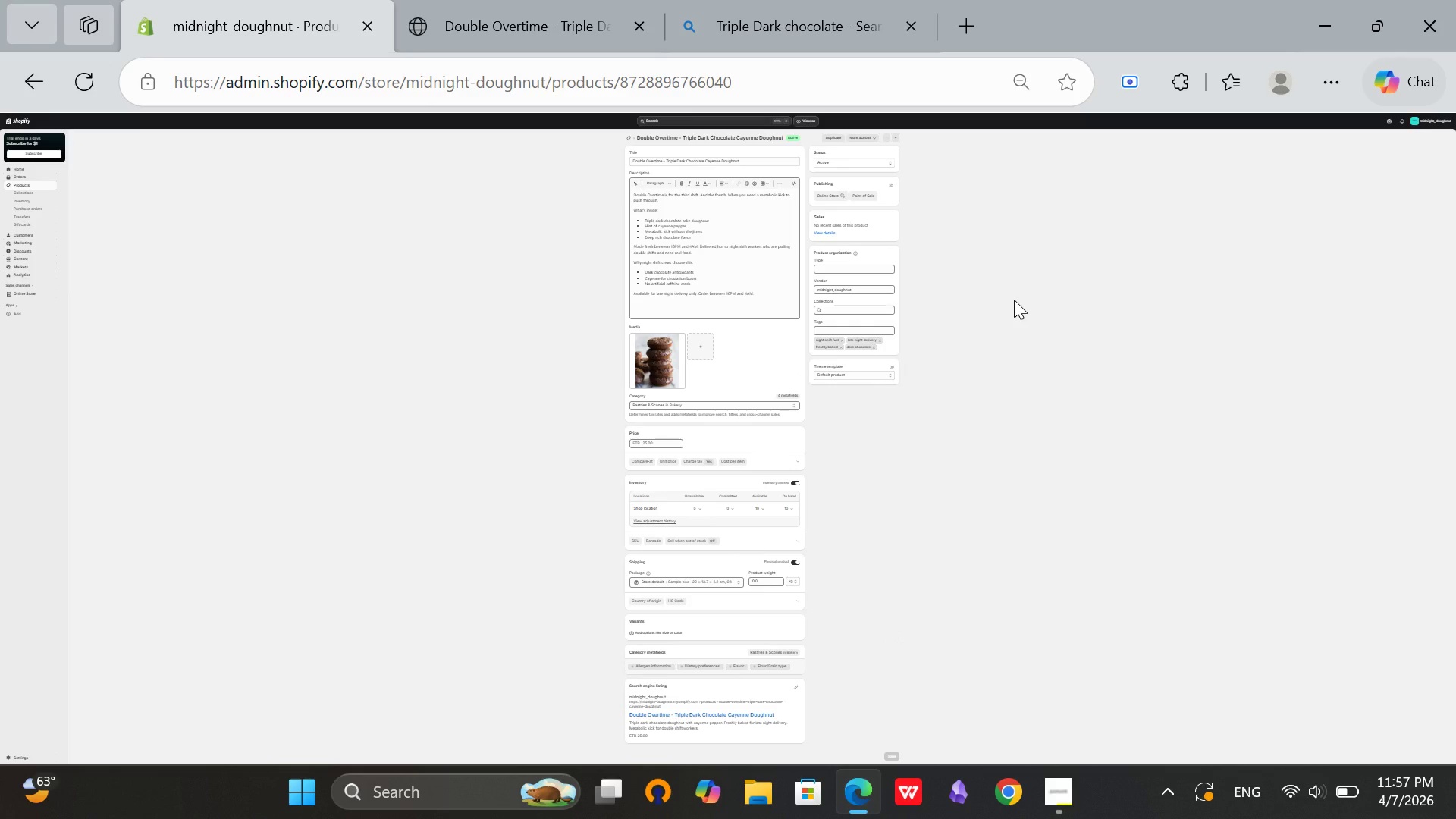 
hold_key(key=MetaLeft, duration=0.92)
 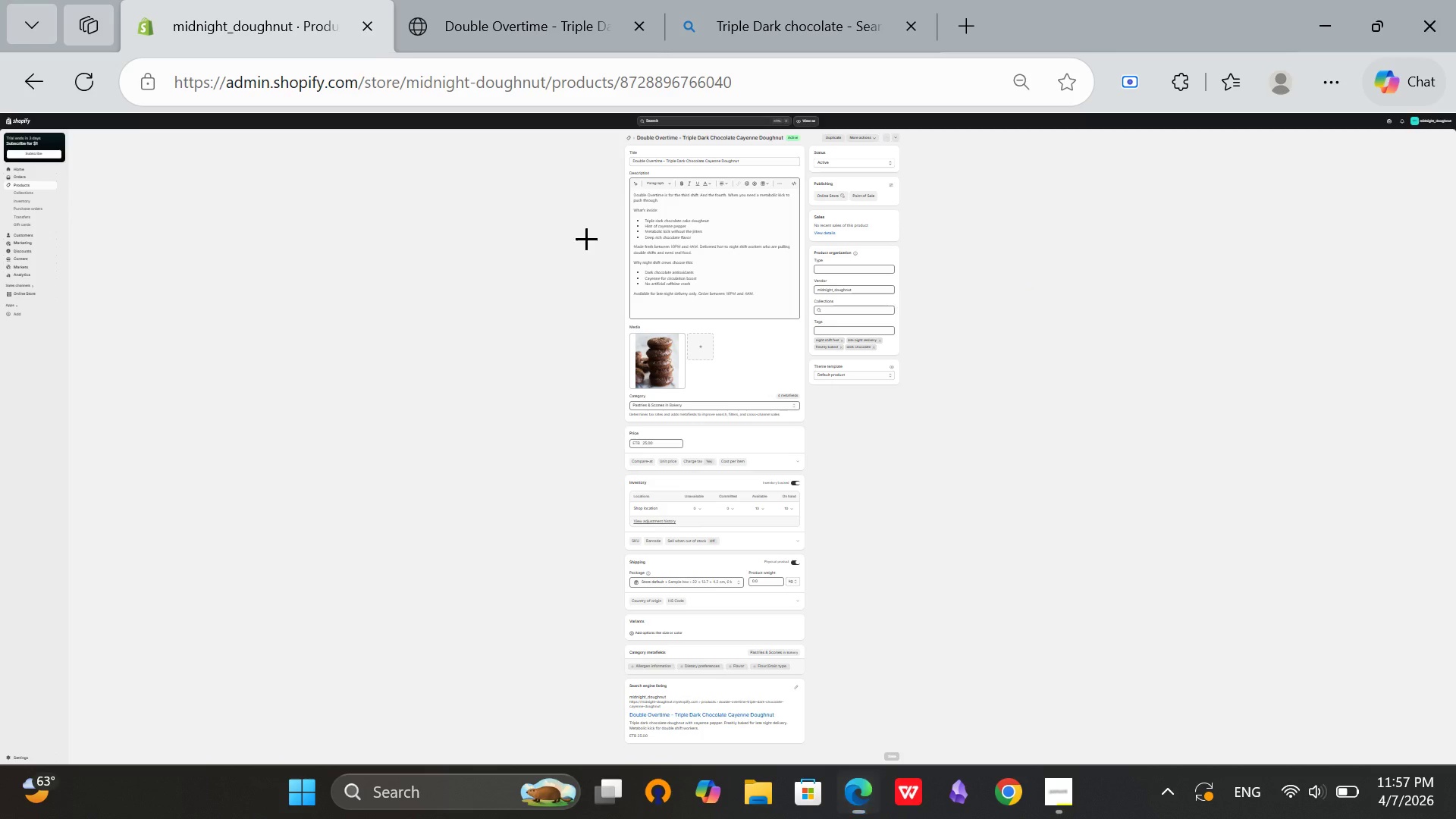 
hold_key(key=ShiftRight, duration=0.45)
 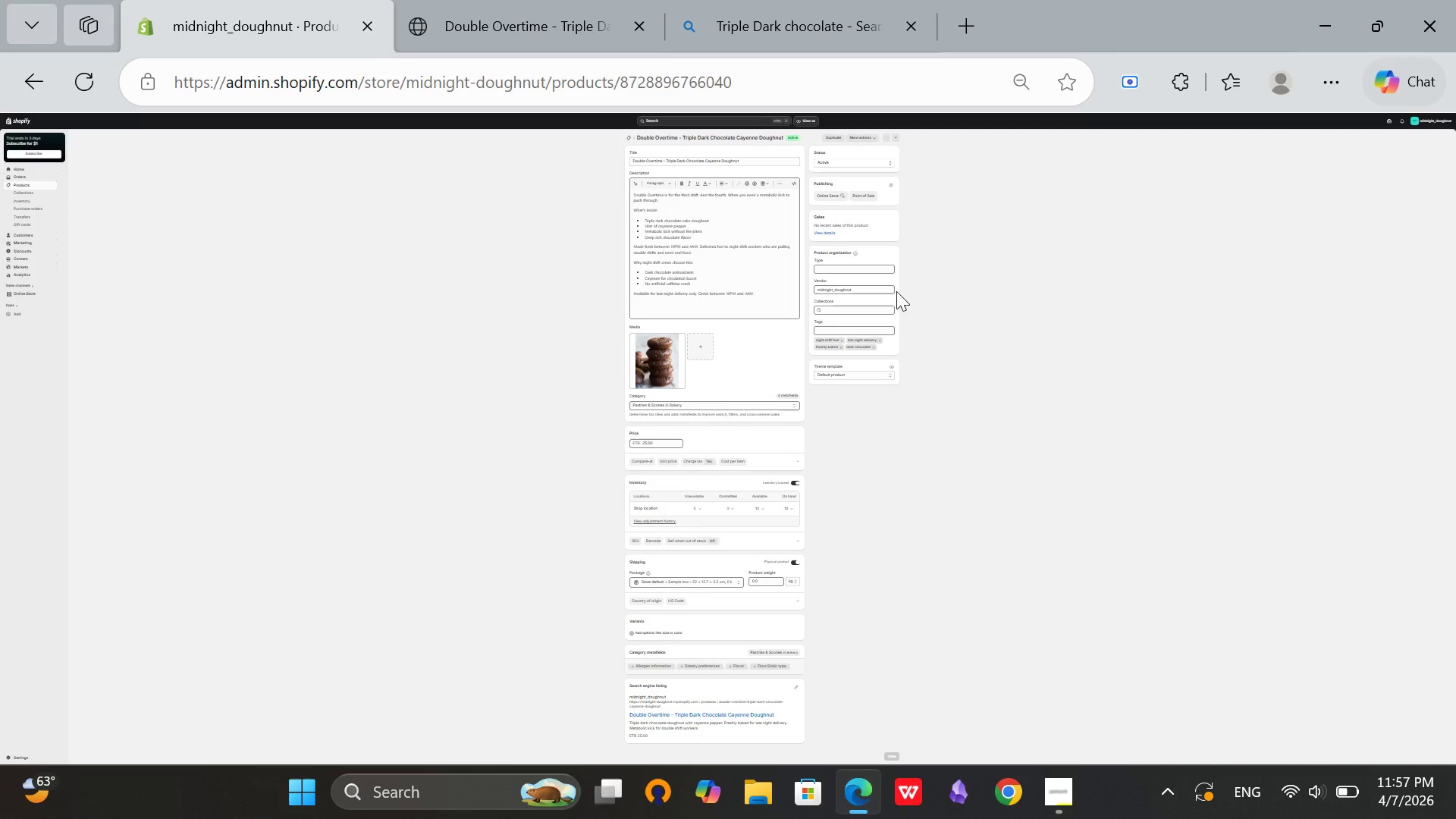 
hold_key(key=S, duration=0.36)
 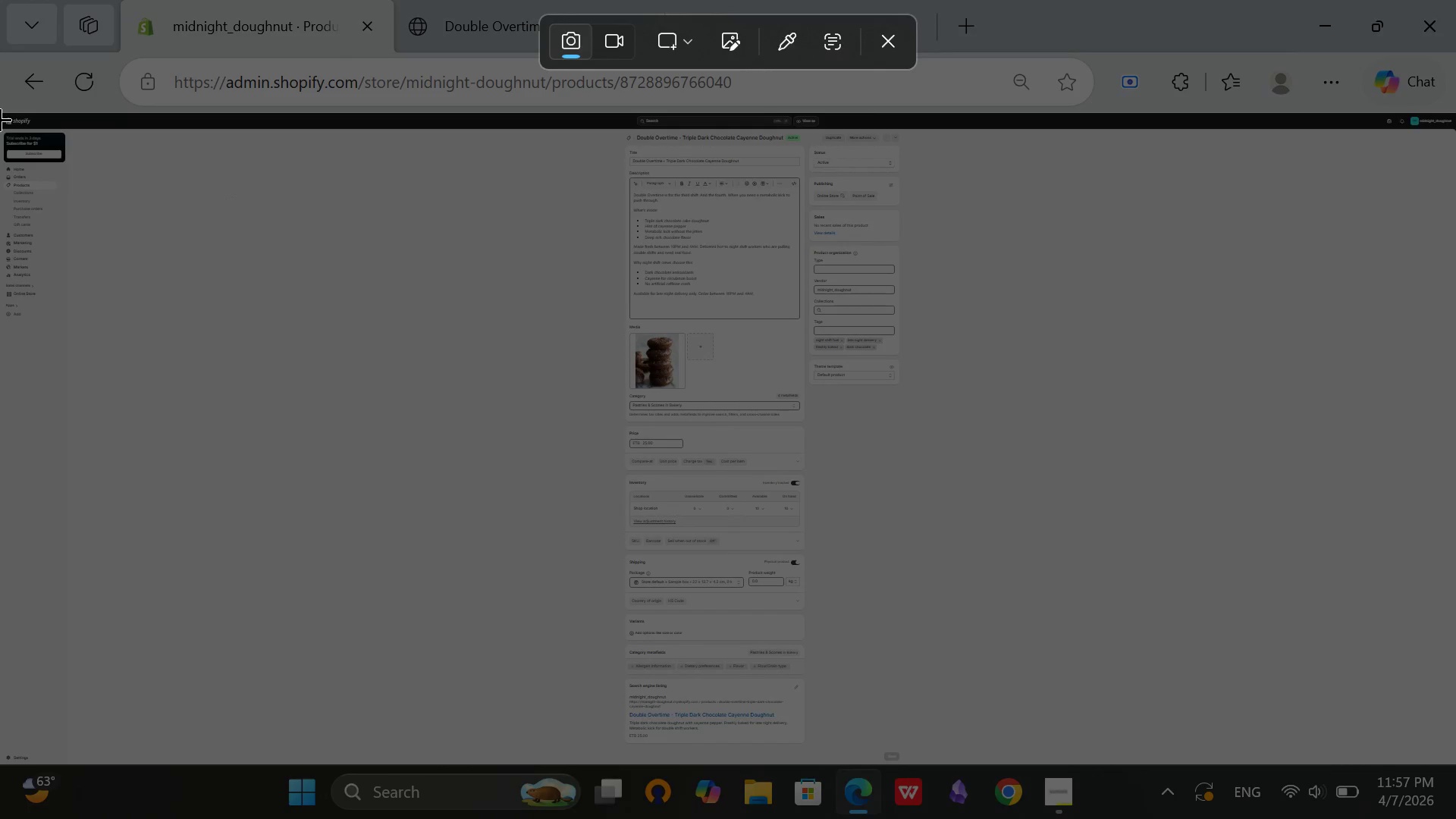 
left_click_drag(start_coordinate=[0, 111], to_coordinate=[1455, 763])
 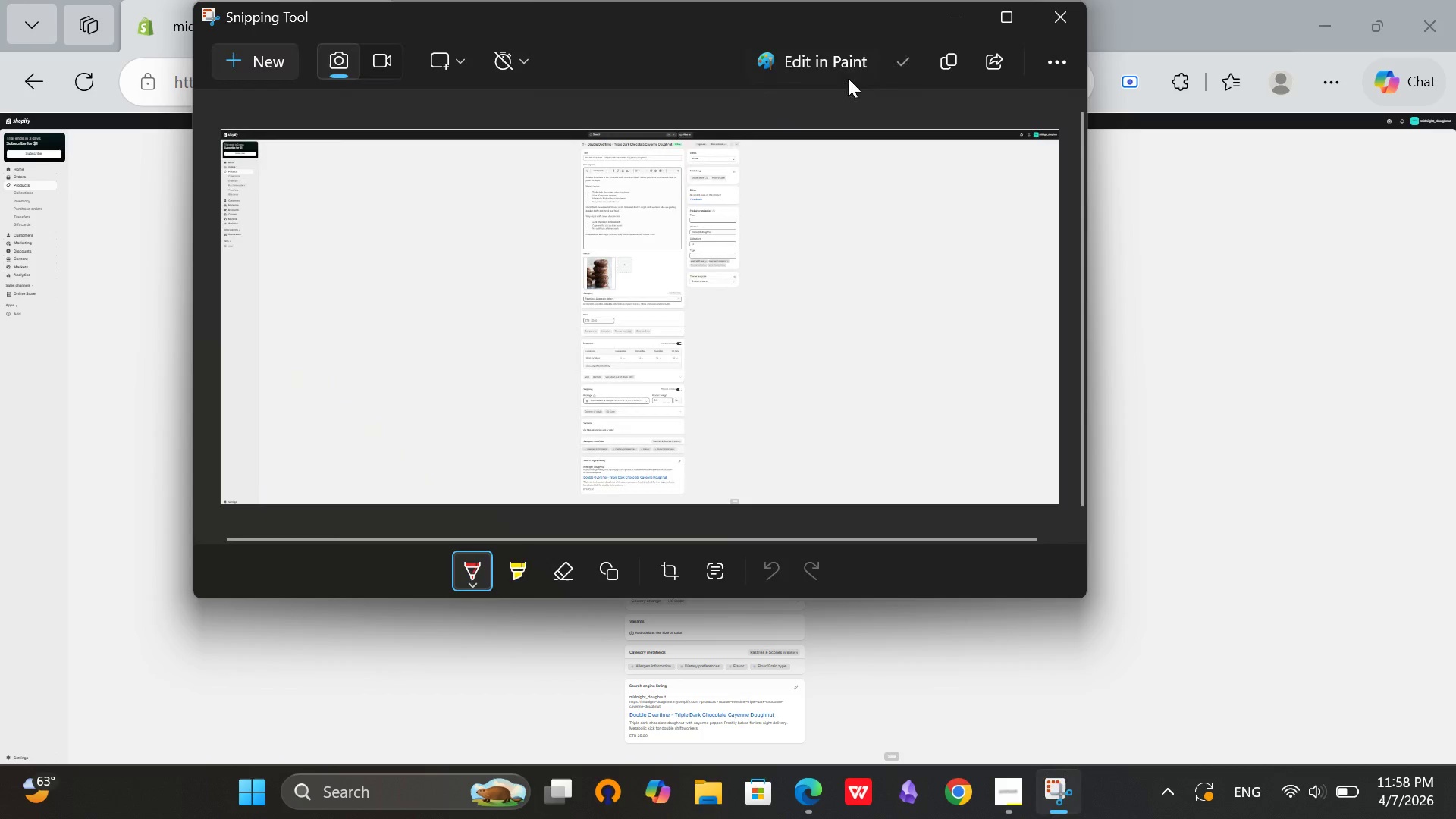 
wait(7.02)
 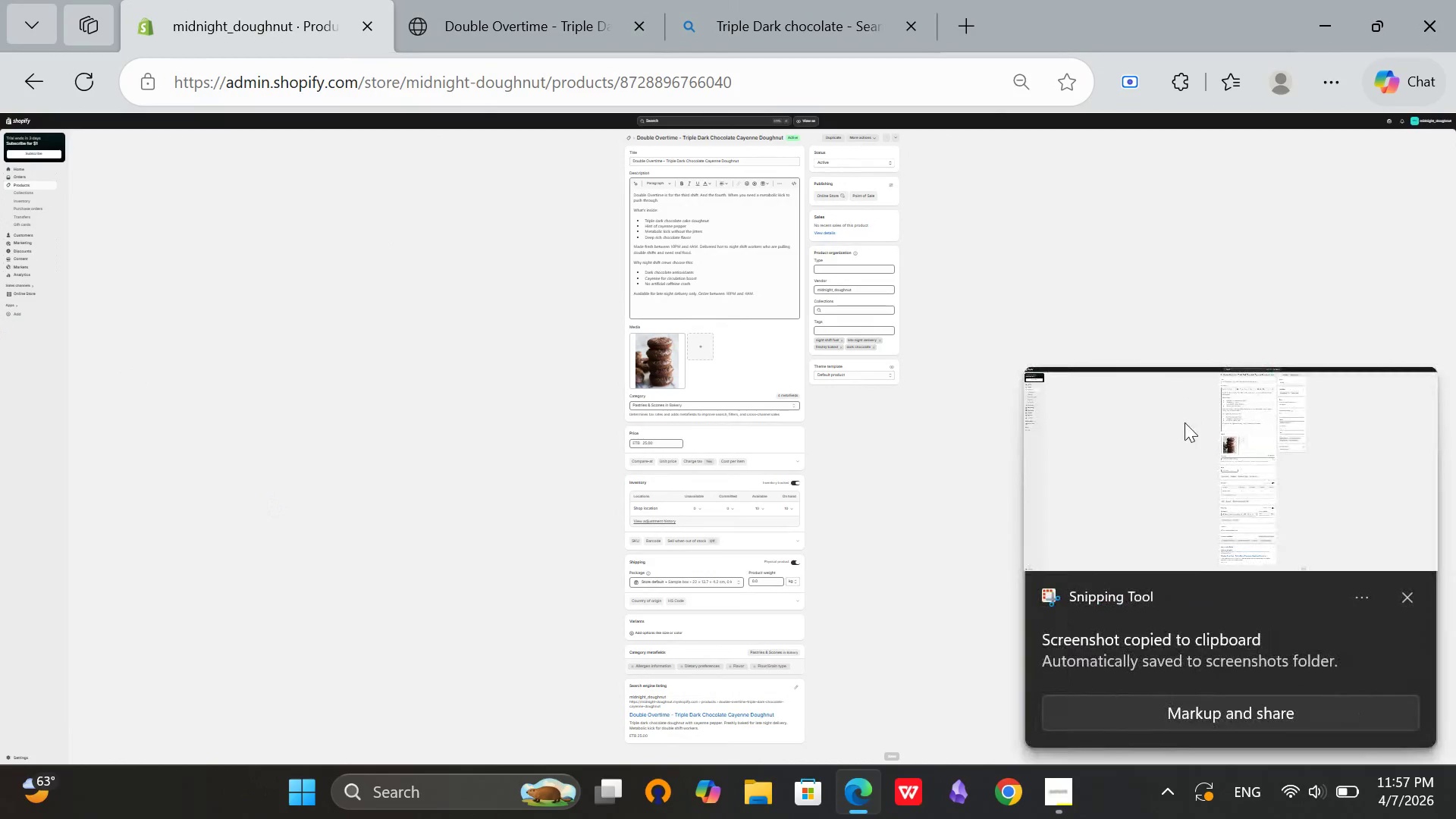 
left_click([902, 71])
 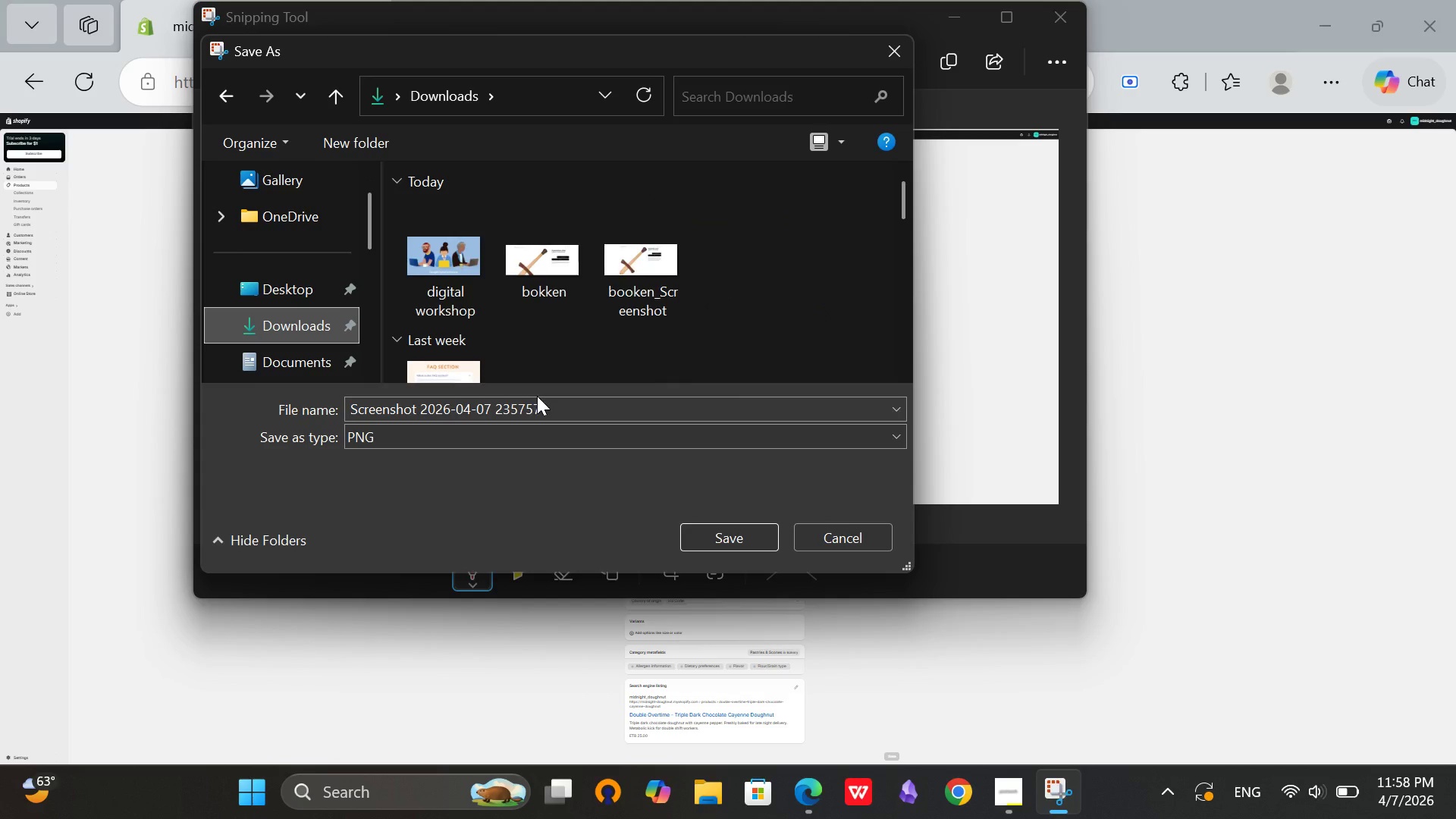 
wait(6.8)
 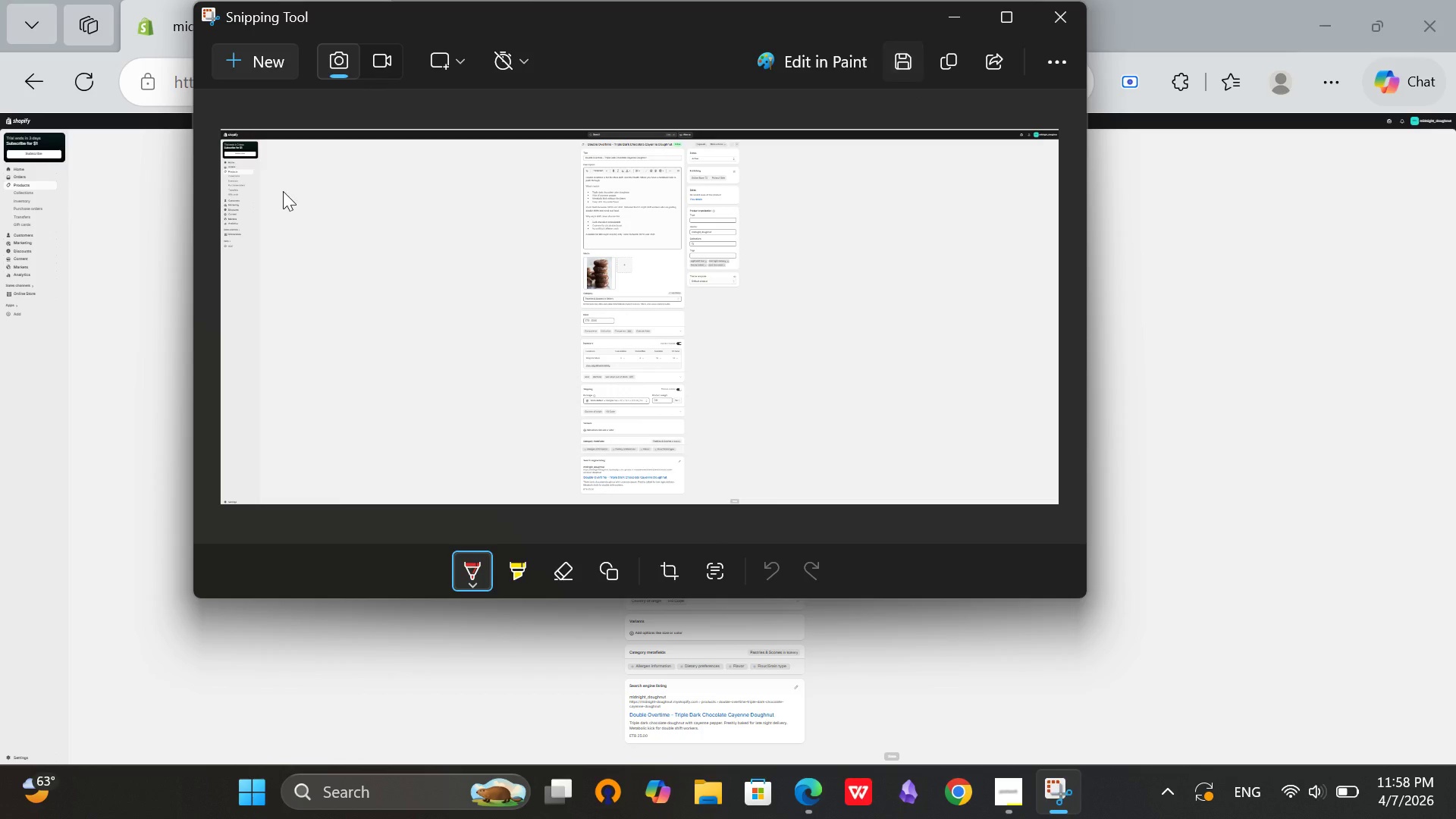 
left_click([282, 352])
 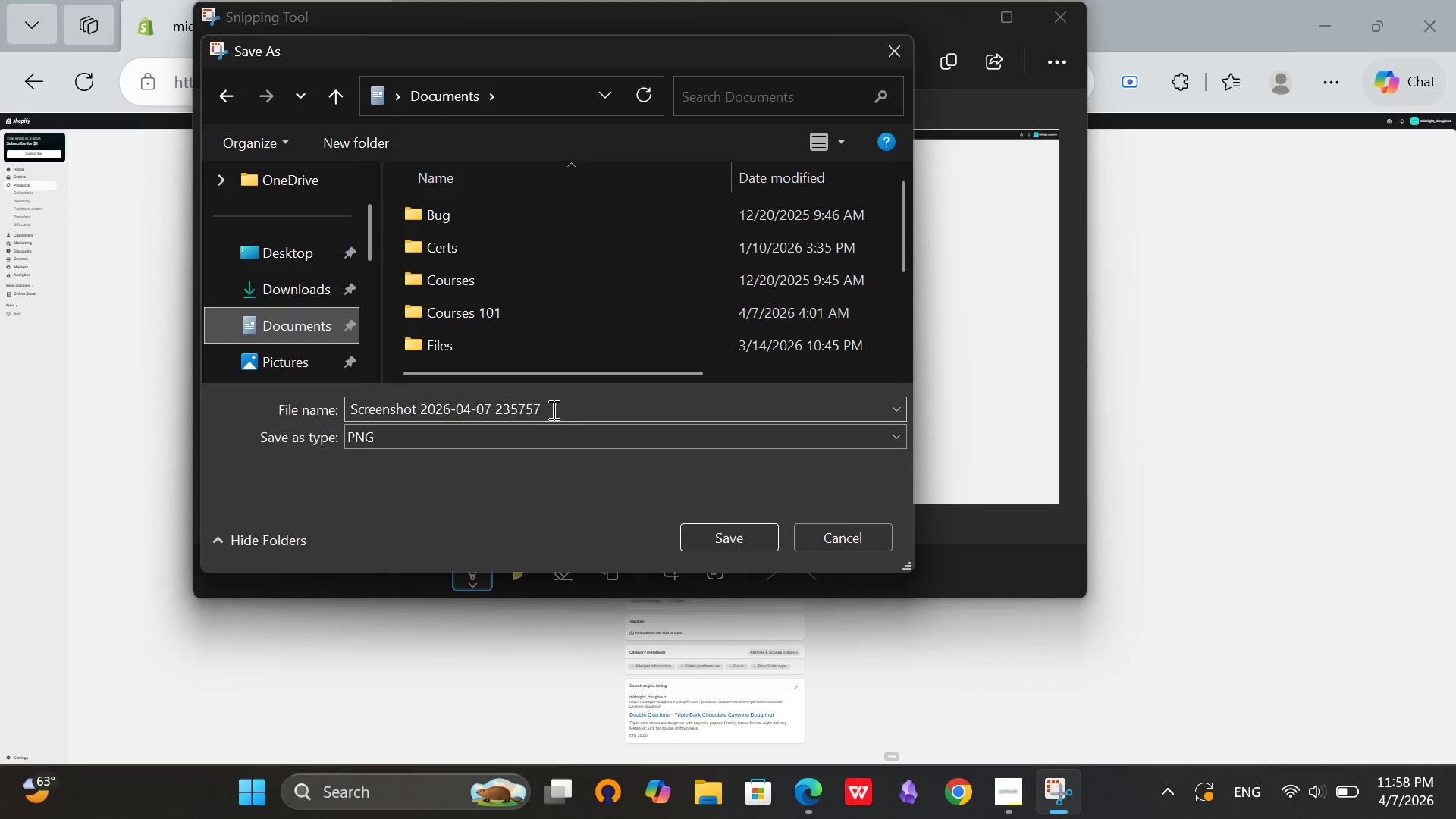 
left_click_drag(start_coordinate=[552, 410], to_coordinate=[500, 414])
 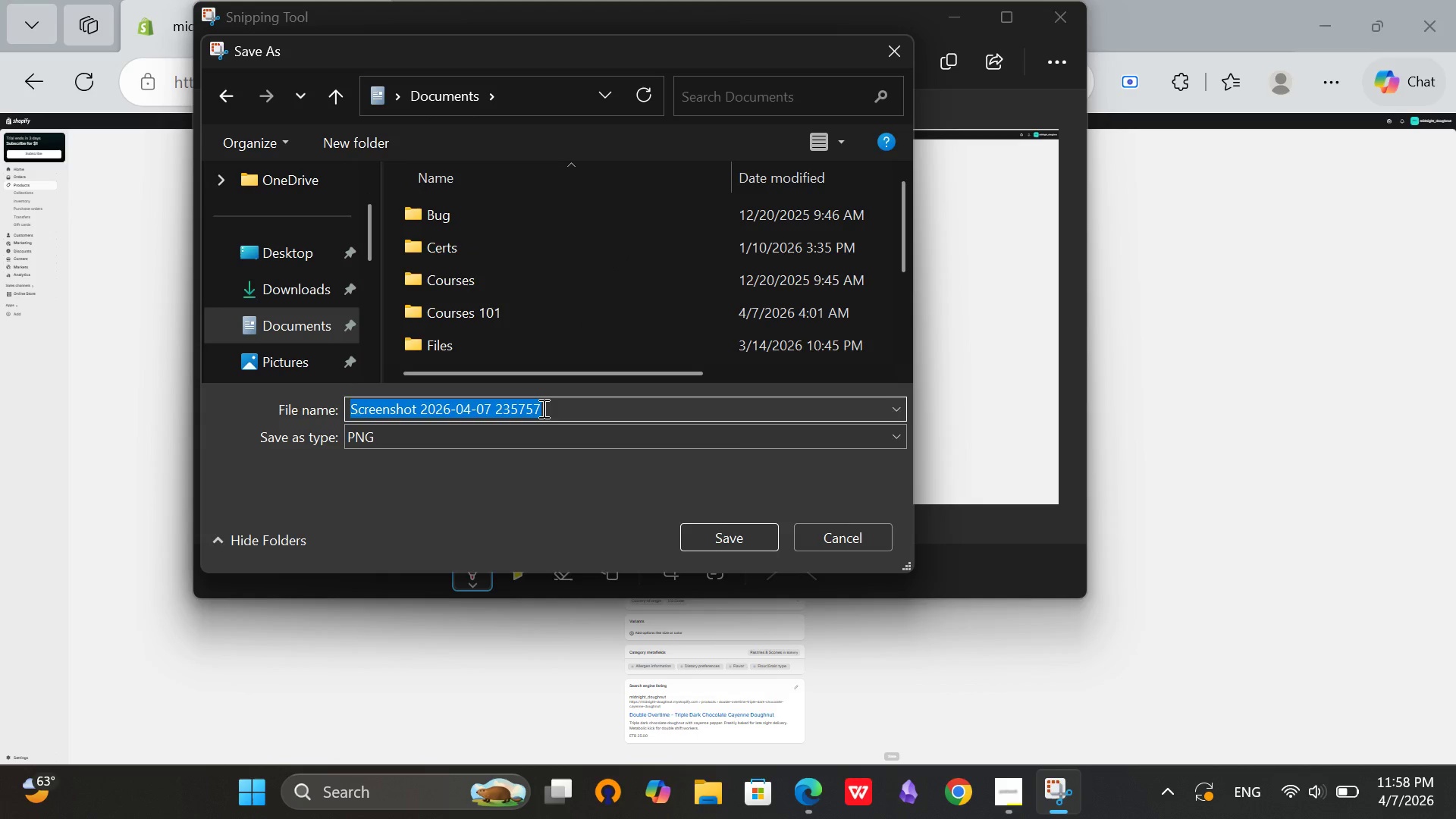 
left_click([542, 408])
 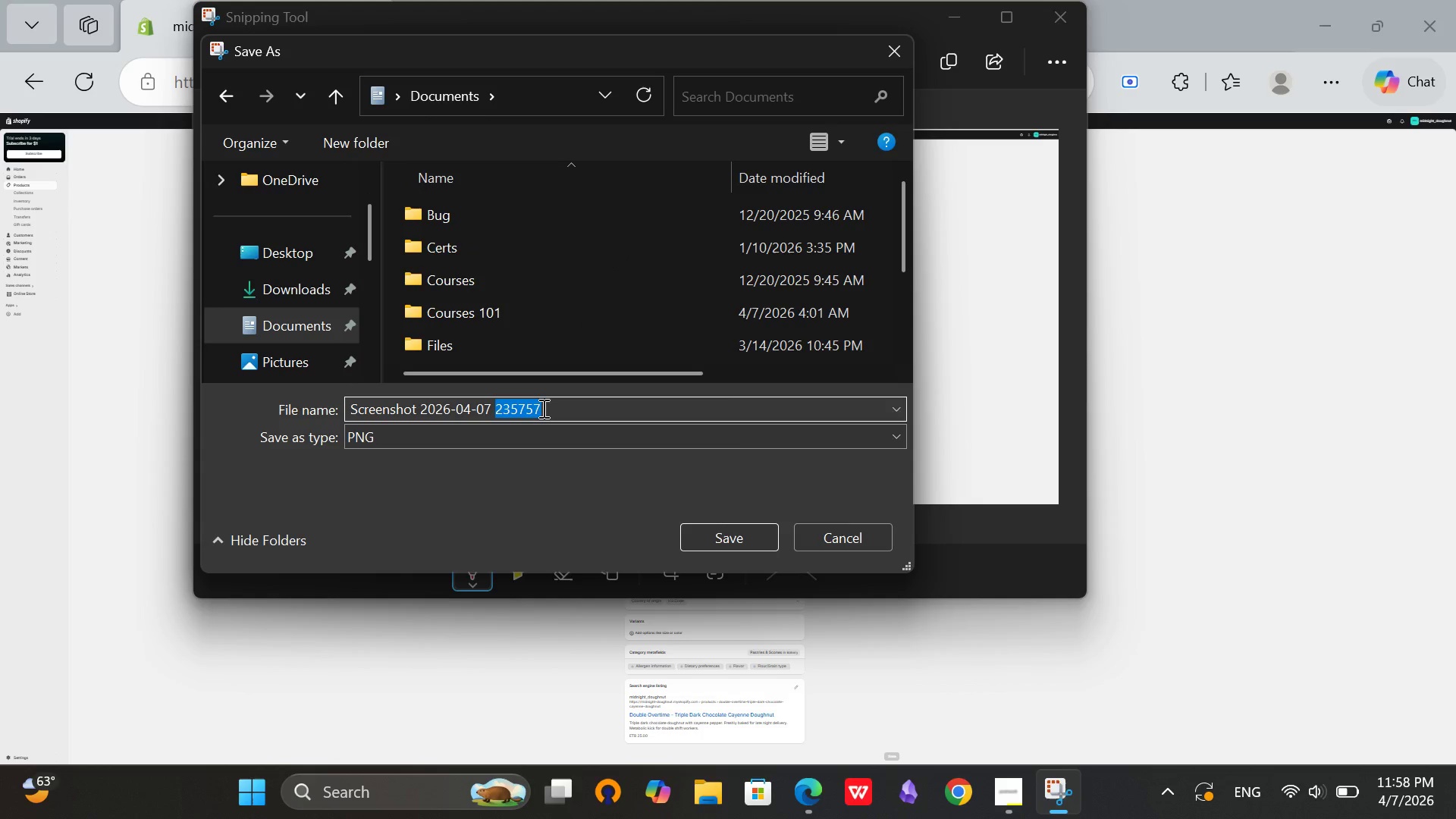 
left_click_drag(start_coordinate=[542, 408], to_coordinate=[426, 410])
 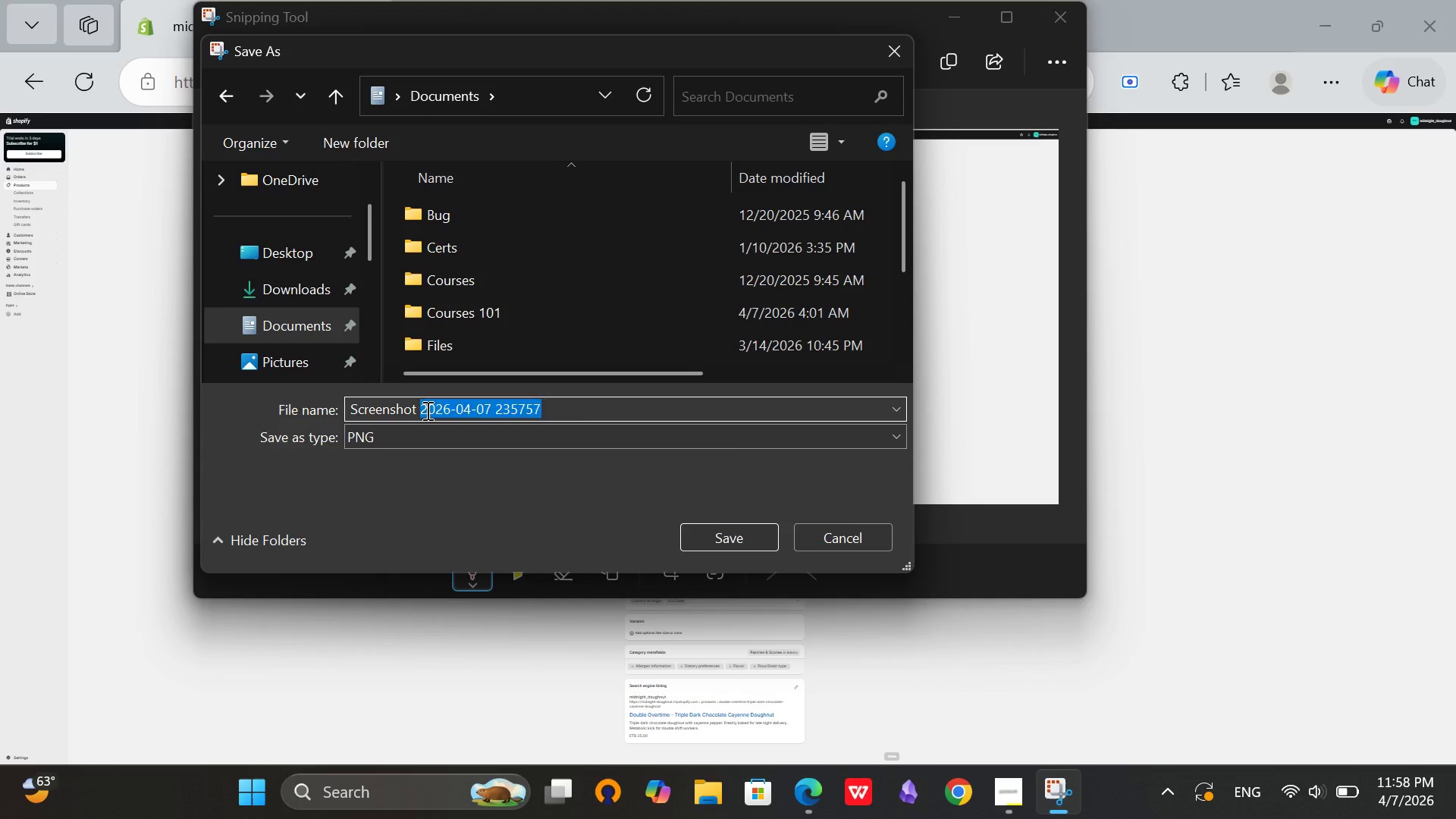 
key(Backspace)
 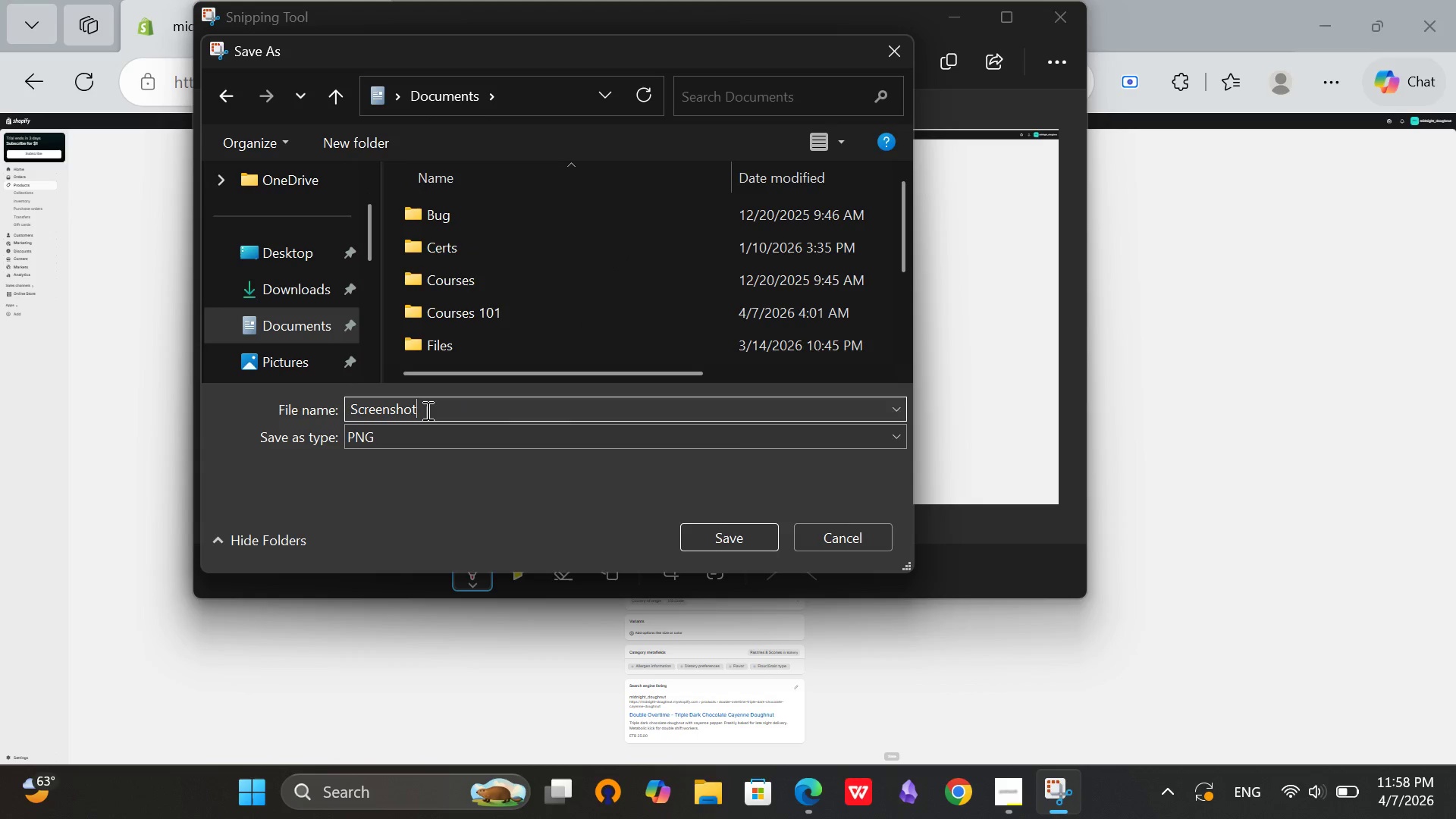 
key(Backspace)
 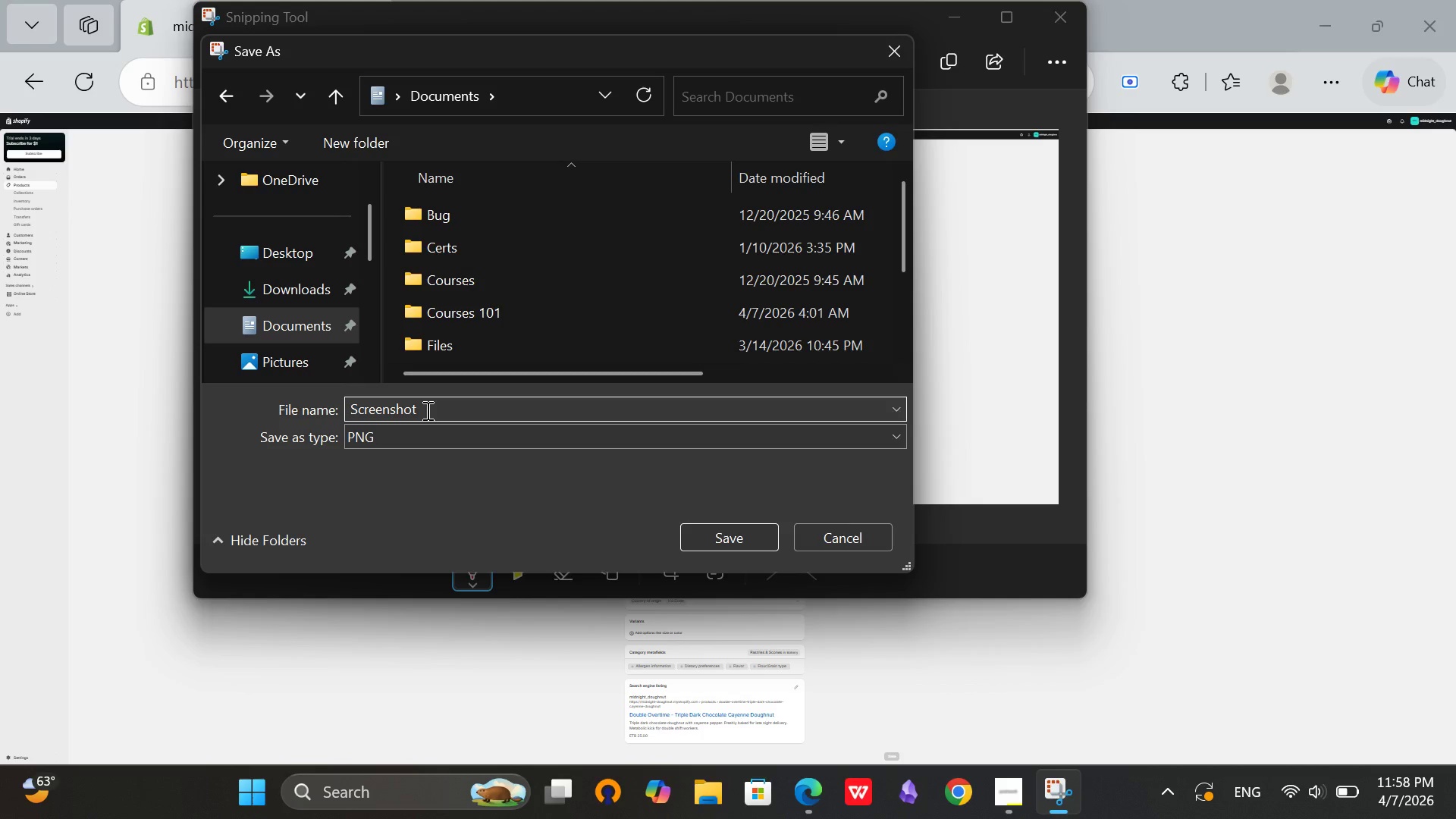 
wait(9.95)
 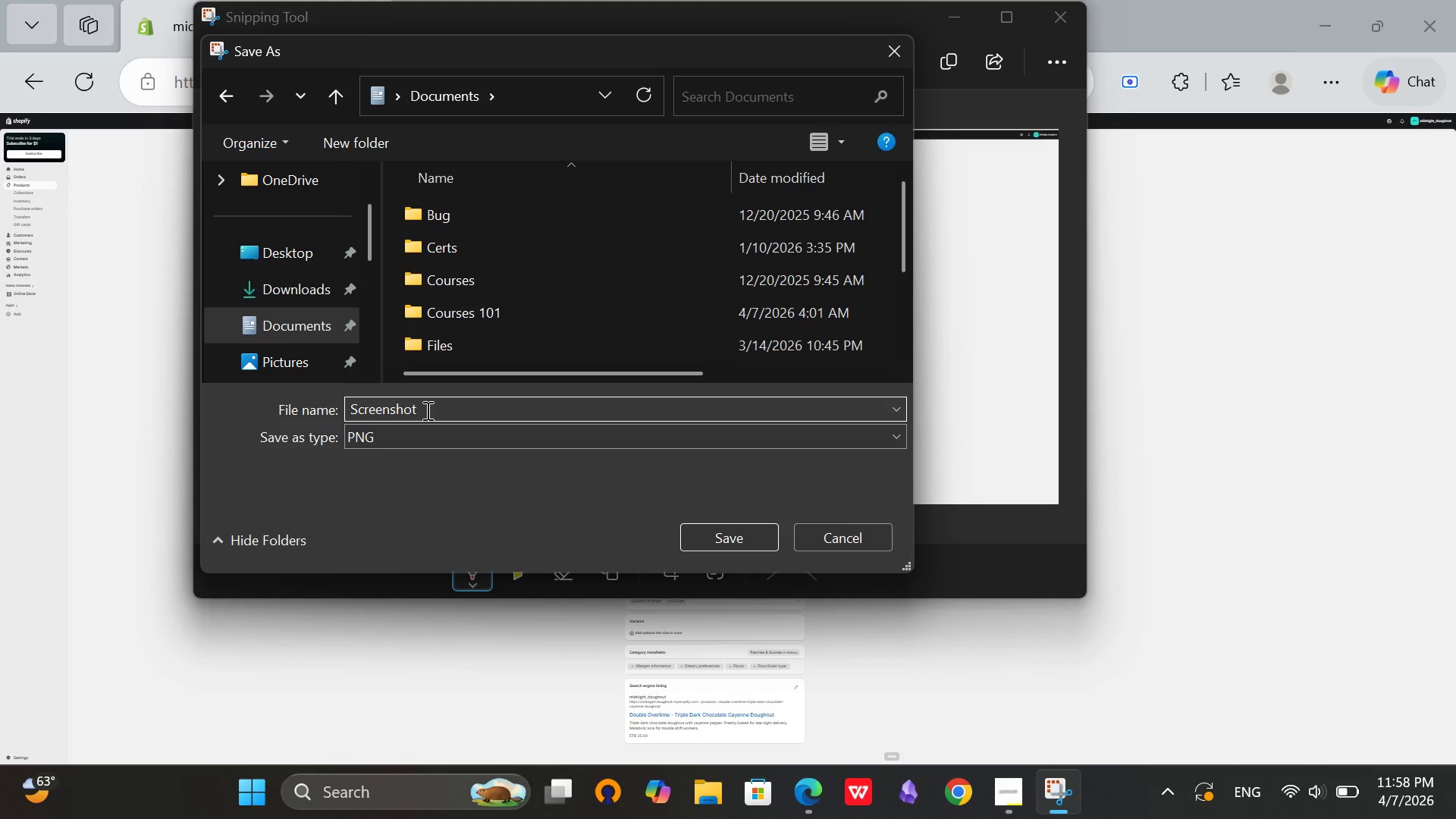 
type(1_bluelight)
 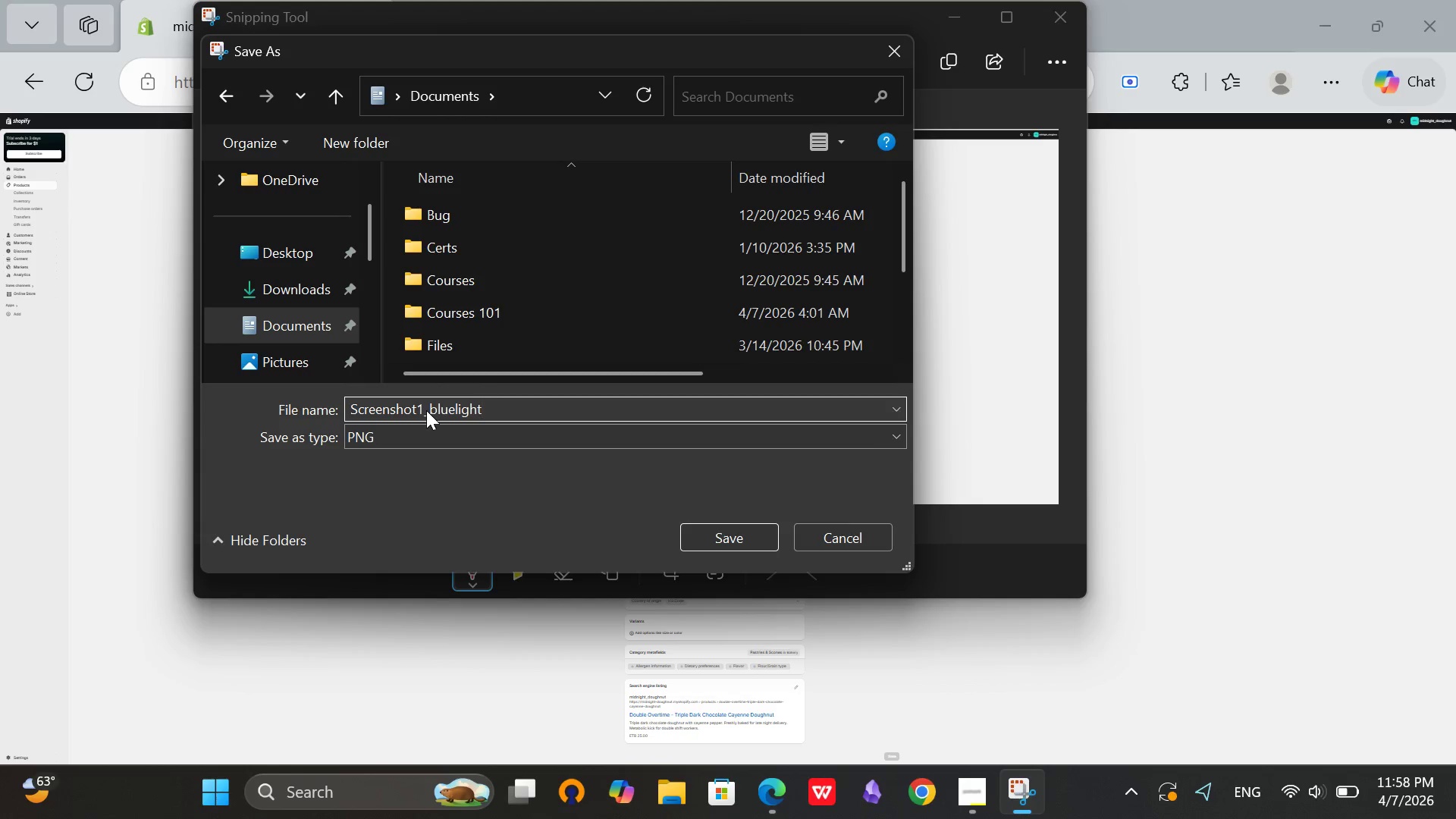 
wait(5.91)
 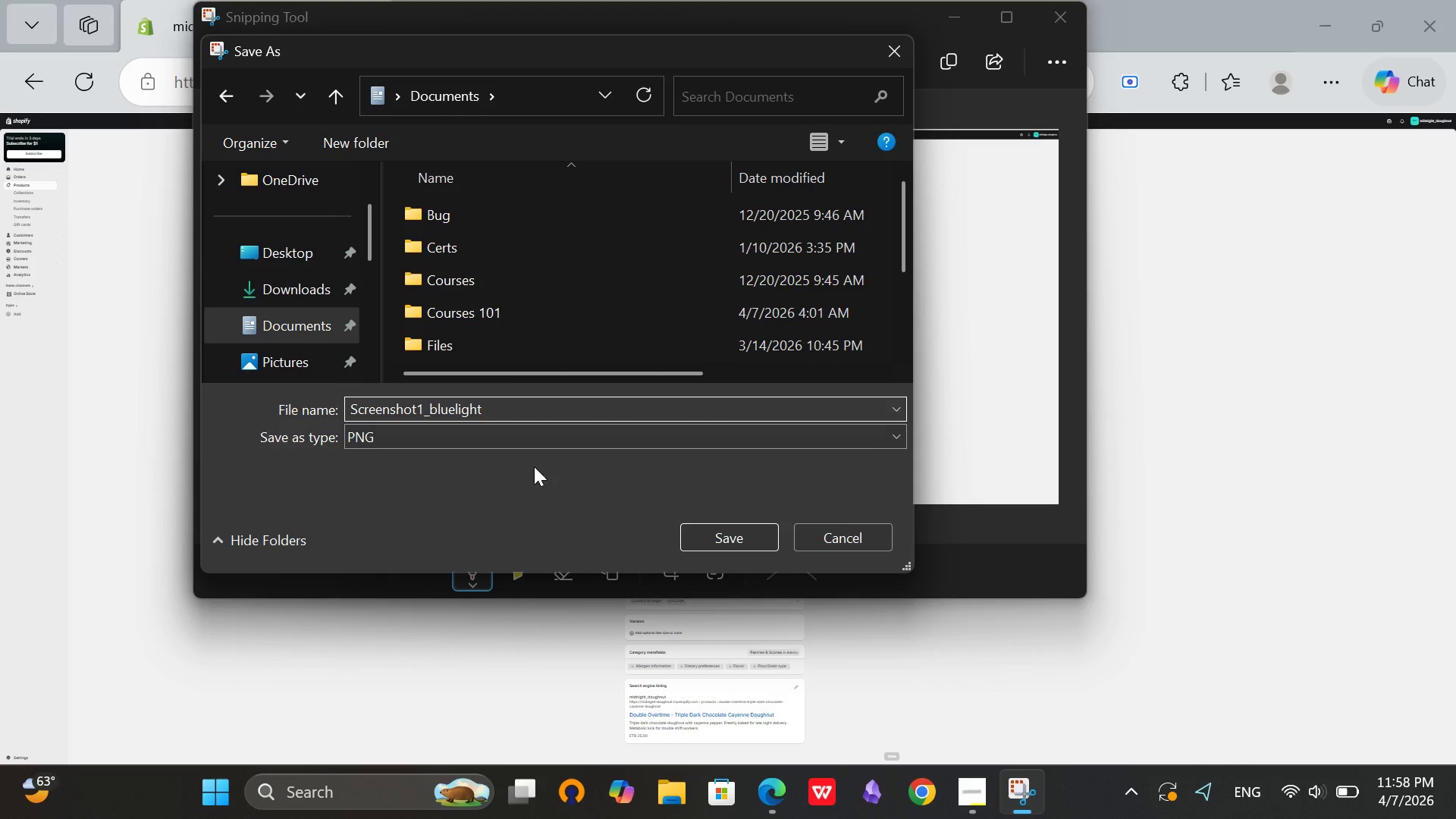 
left_click([1056, 18])
 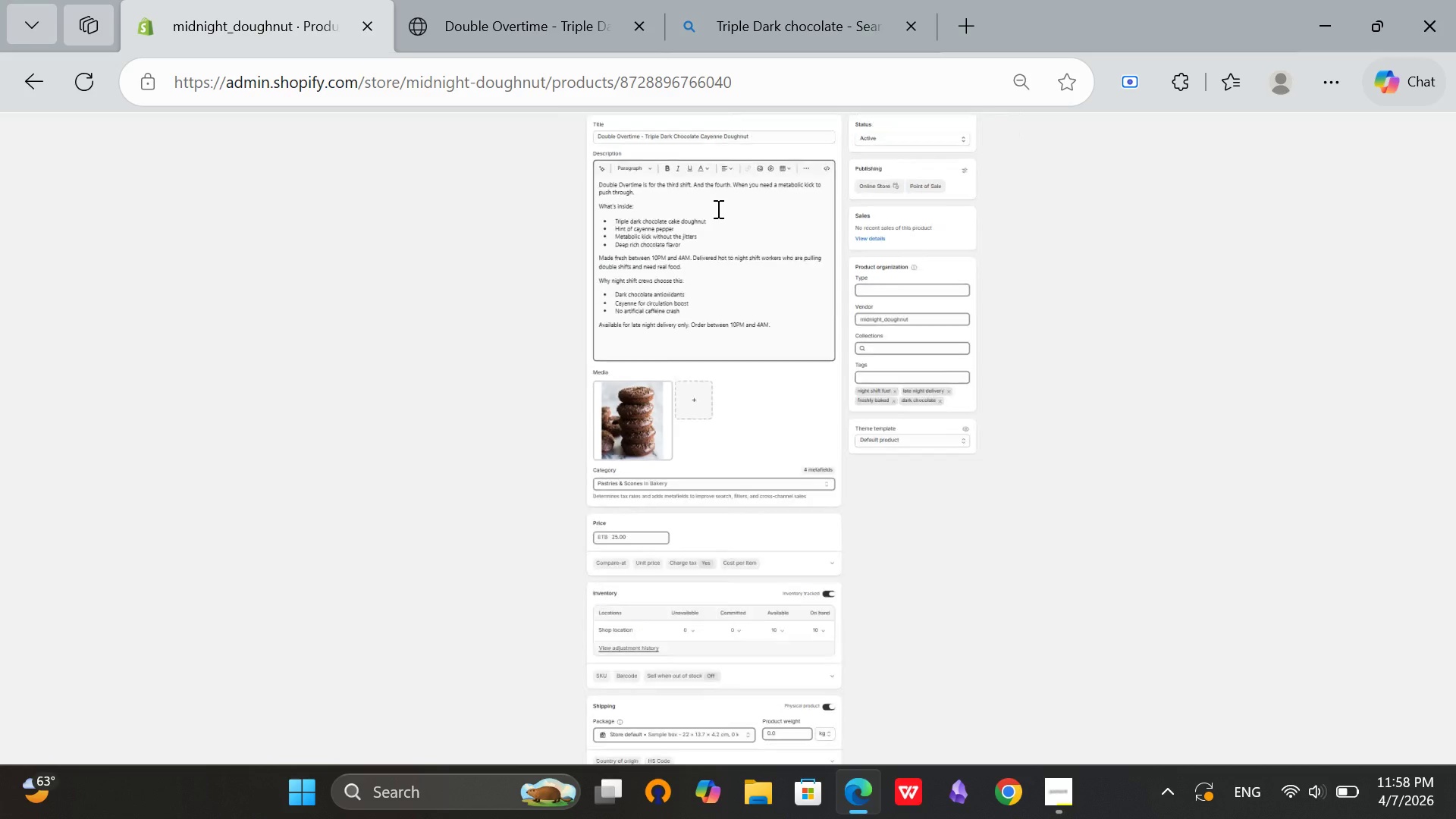 
wait(10.84)
 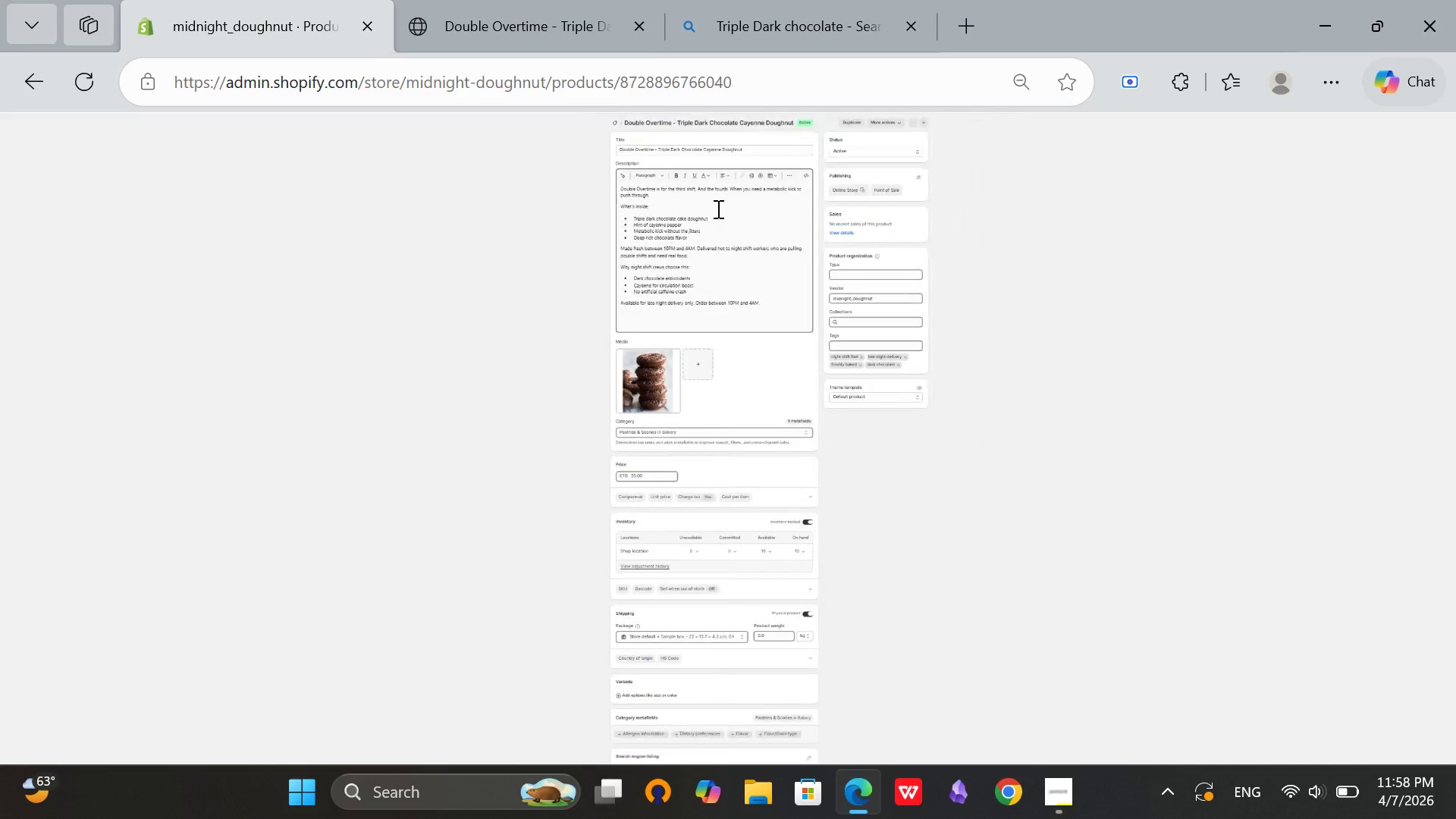 
key(Meta+Shift+ShiftRight)
 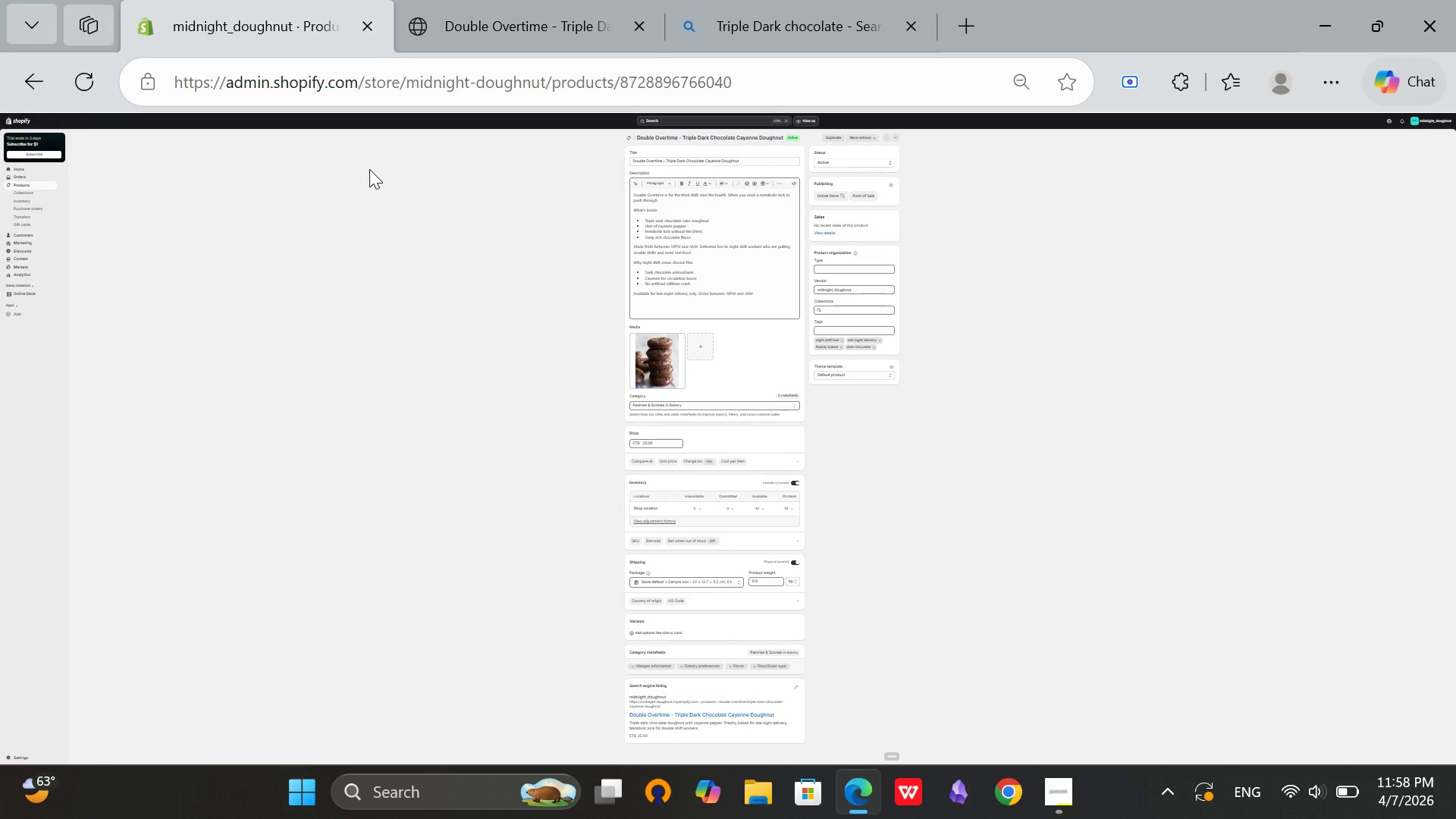 
key(Meta+Shift+S)
 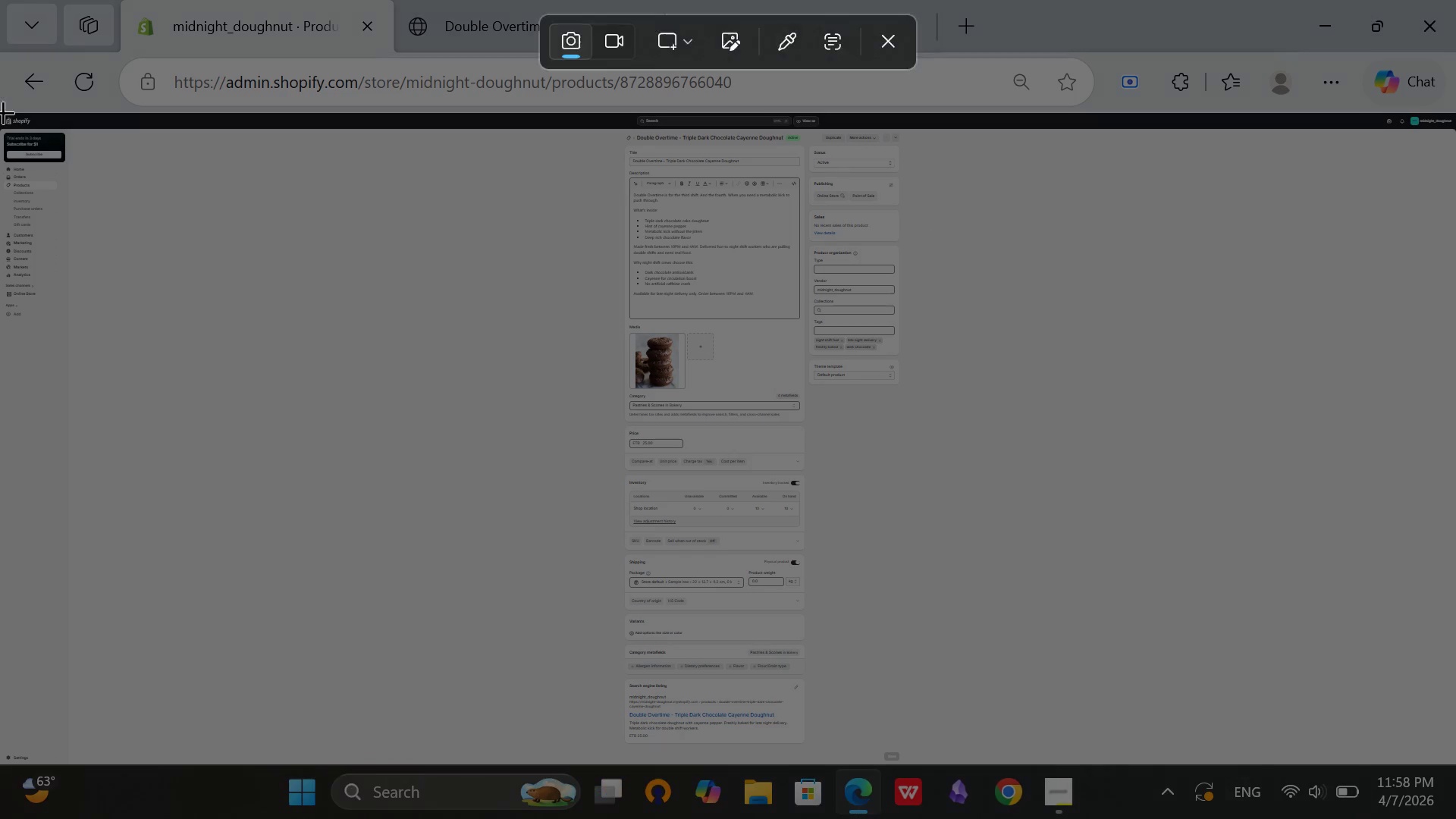 
left_click_drag(start_coordinate=[0, 112], to_coordinate=[1455, 762])
 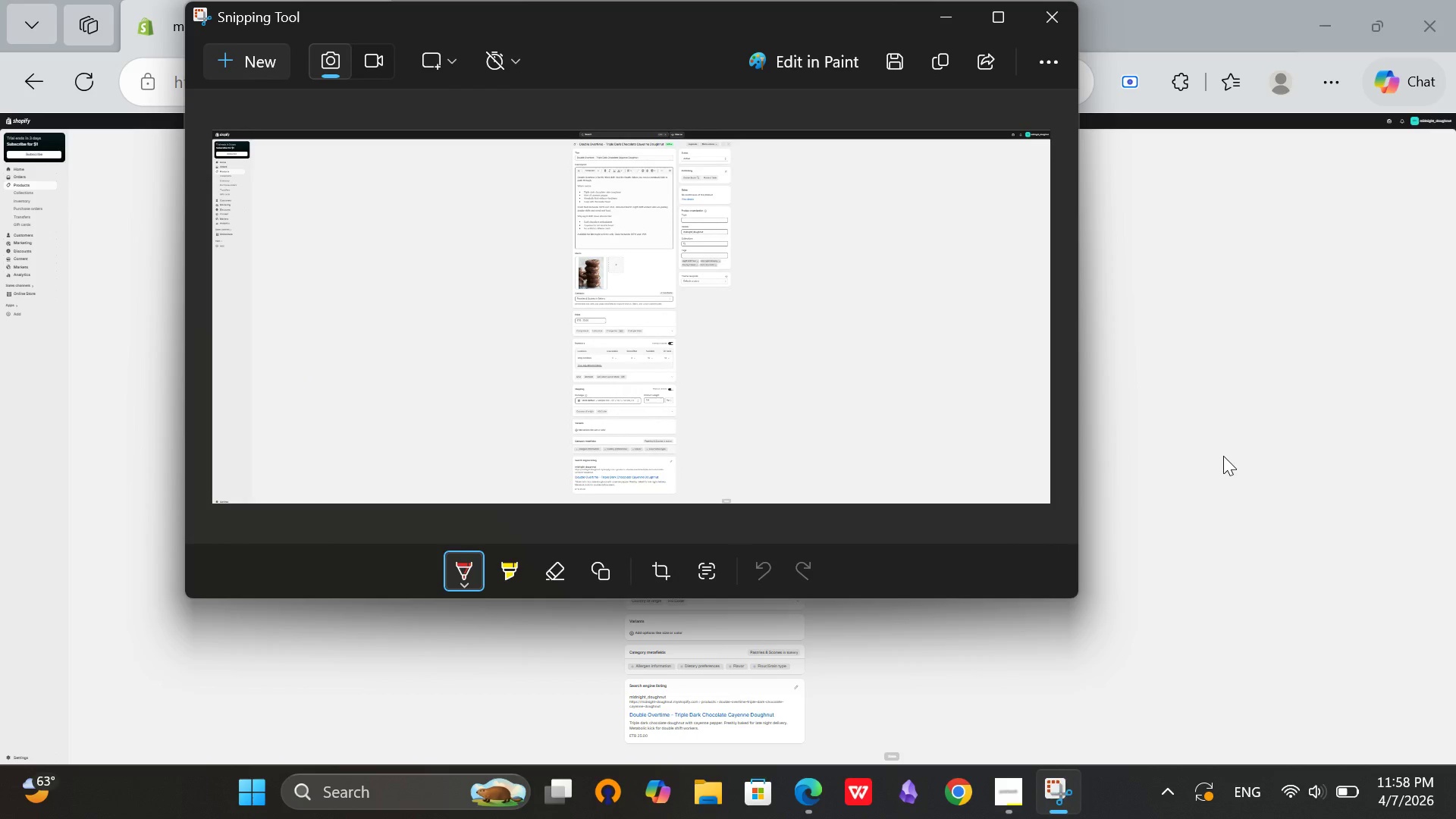 
wait(10.72)
 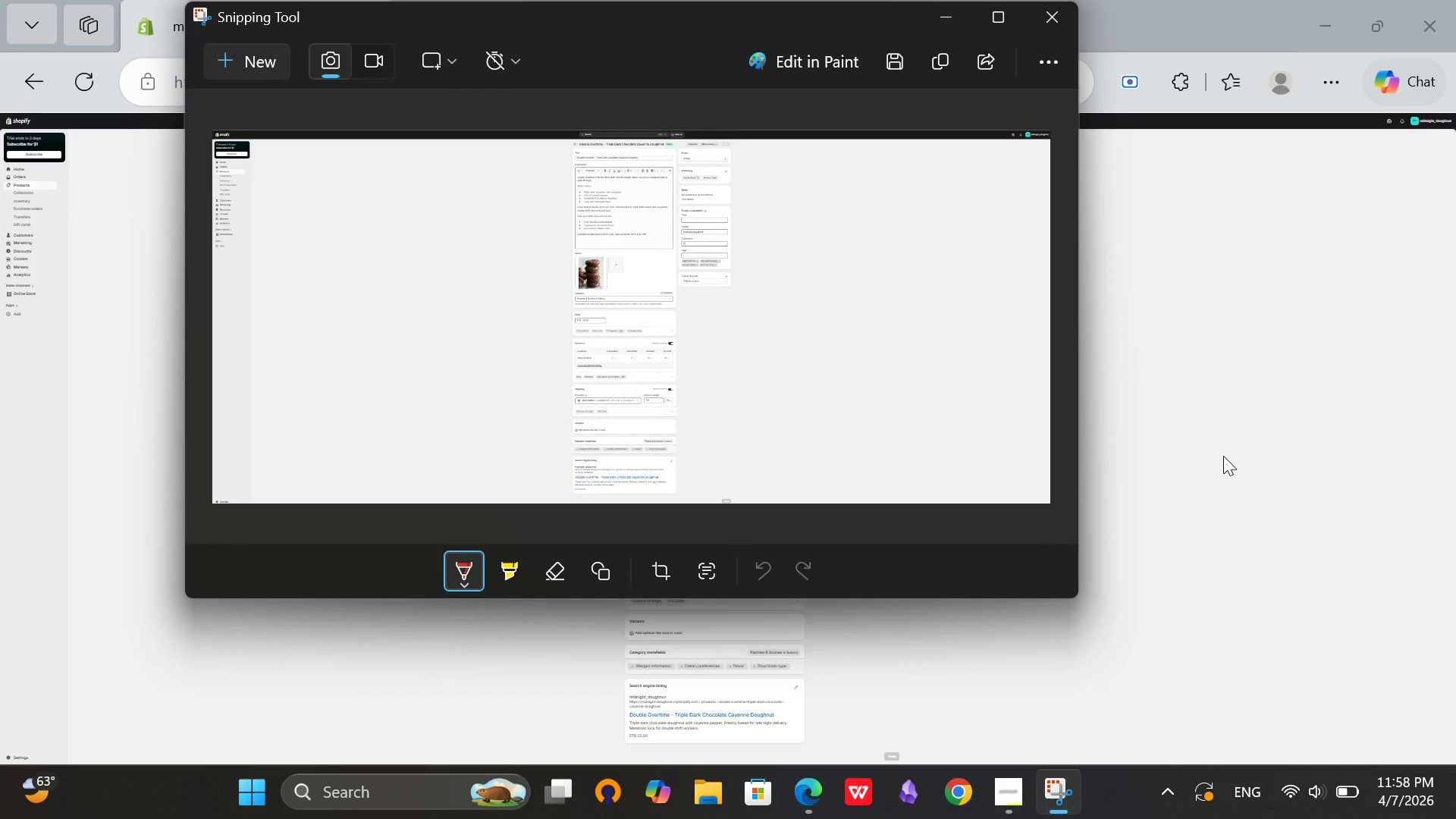 
left_click([888, 61])
 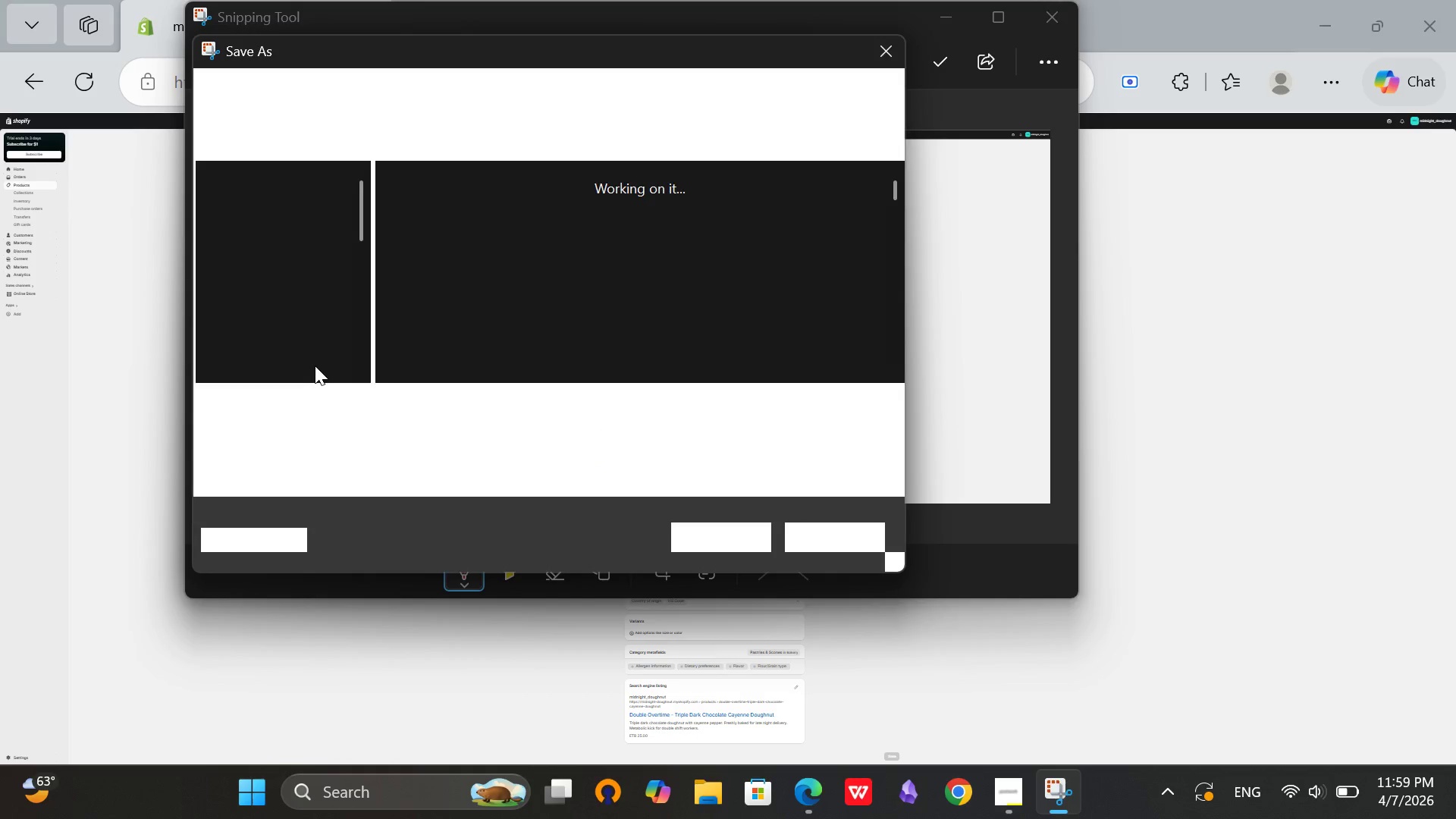 
left_click([272, 366])
 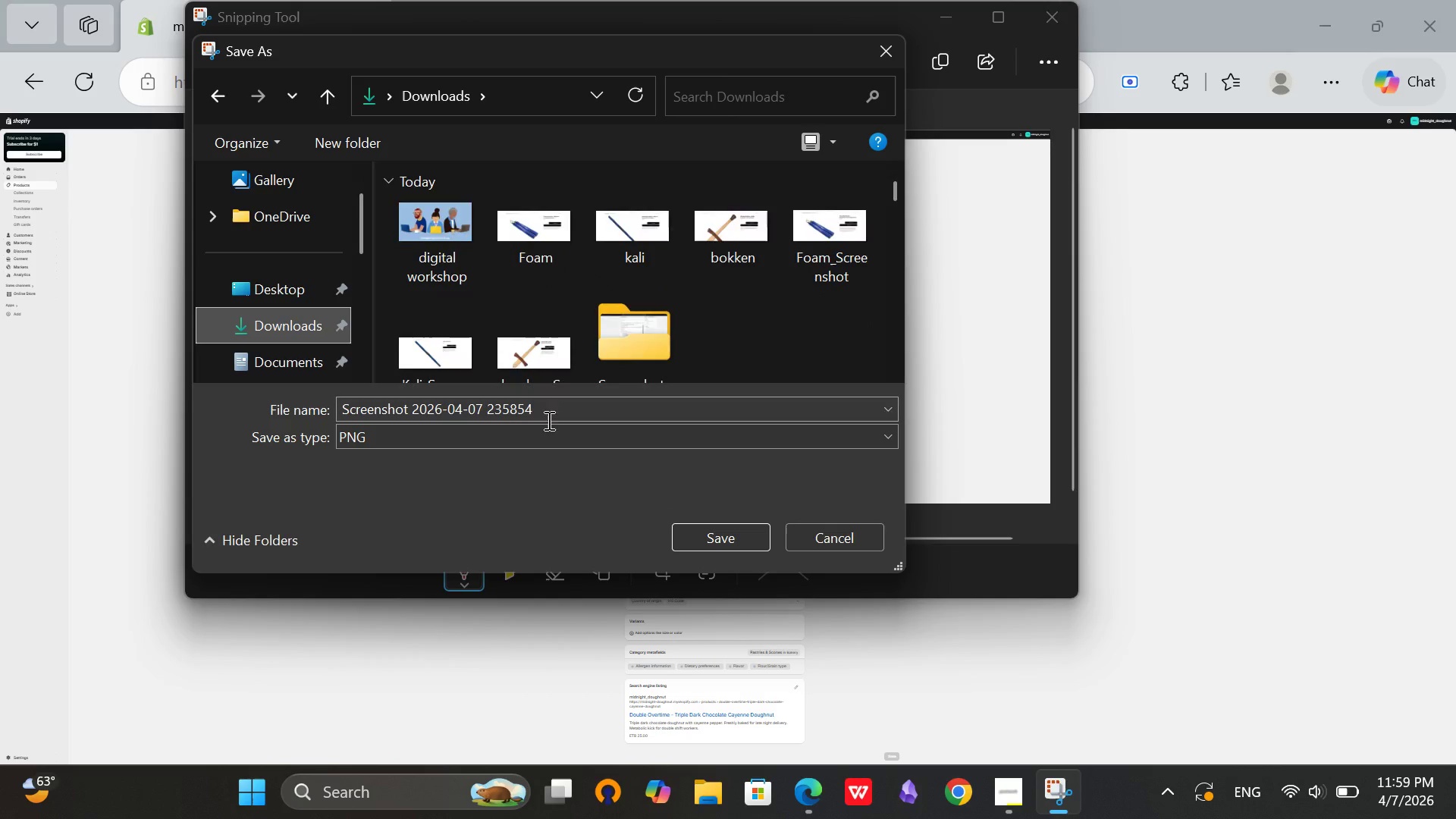 
left_click([544, 405])
 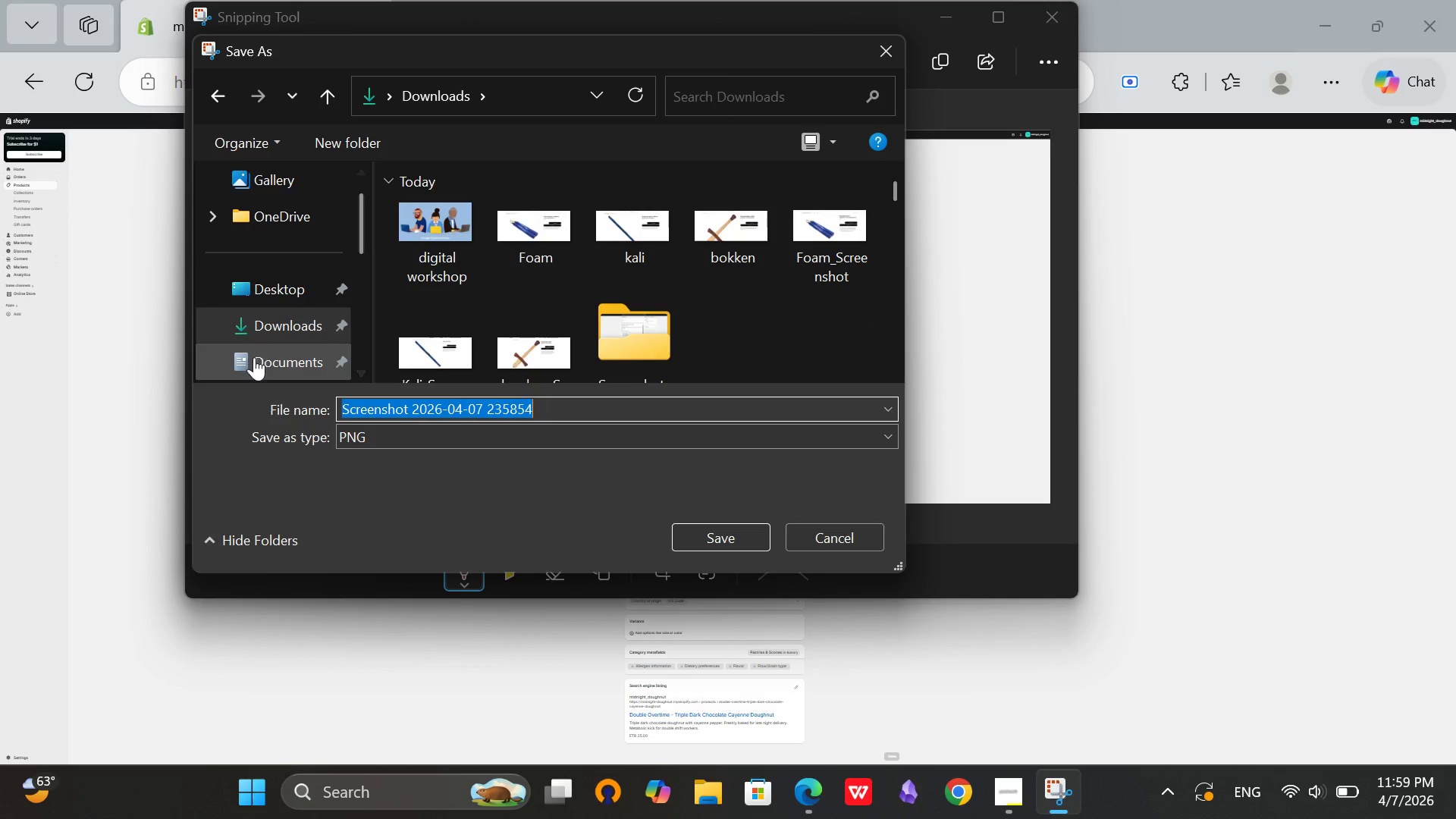 
left_click([254, 357])
 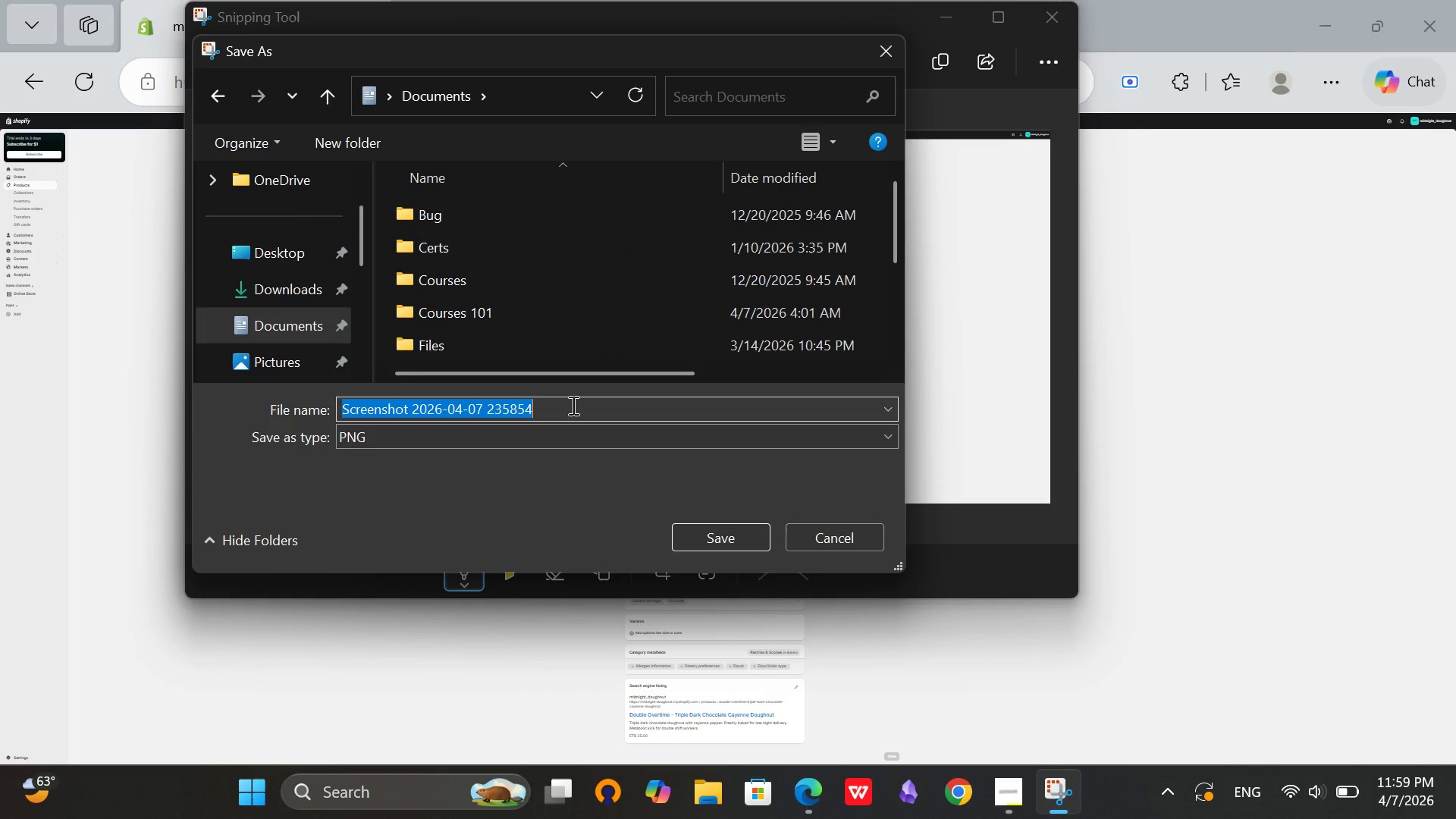 
double_click([572, 405])
 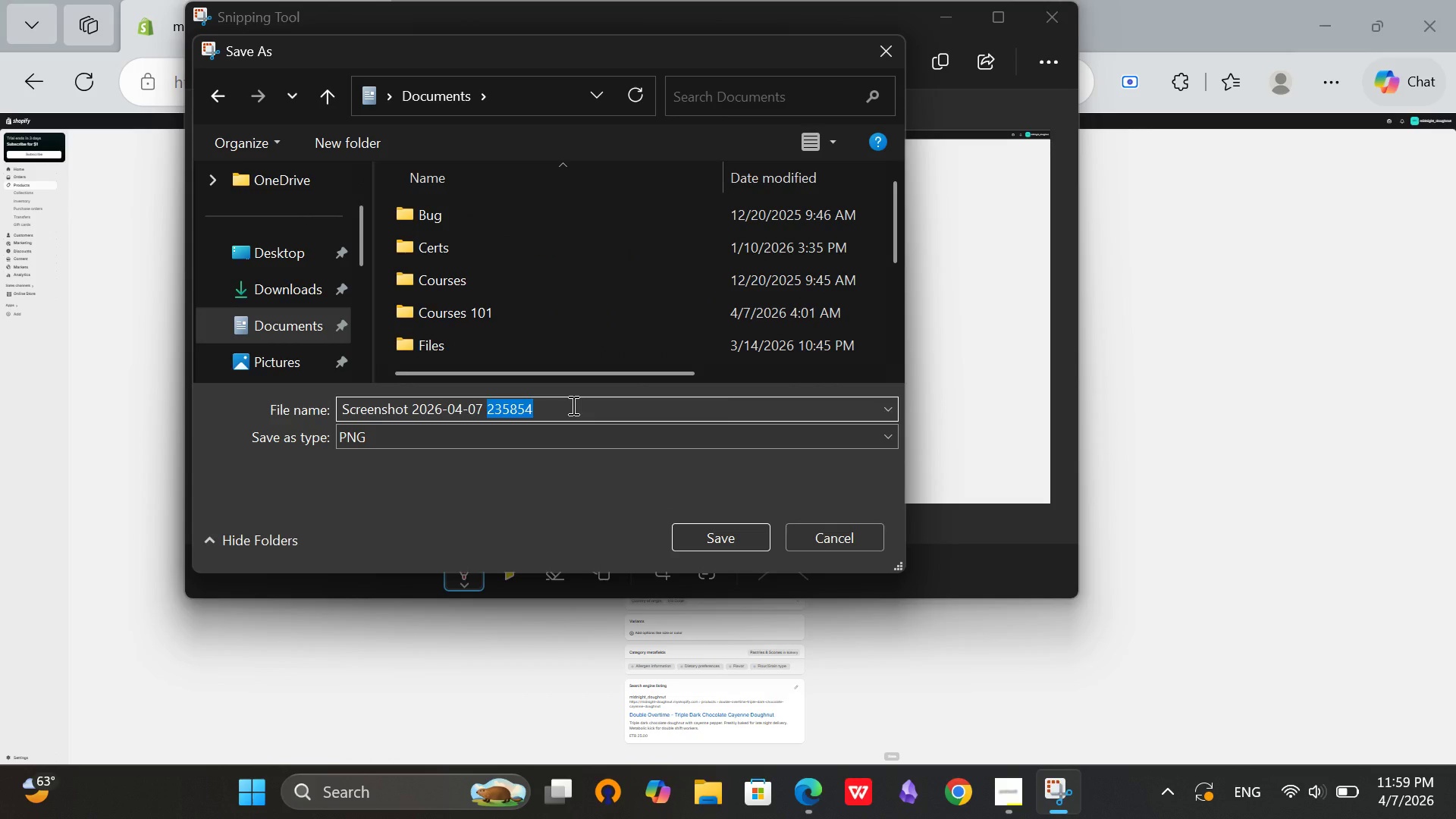 
hold_key(key=Backspace, duration=0.8)
 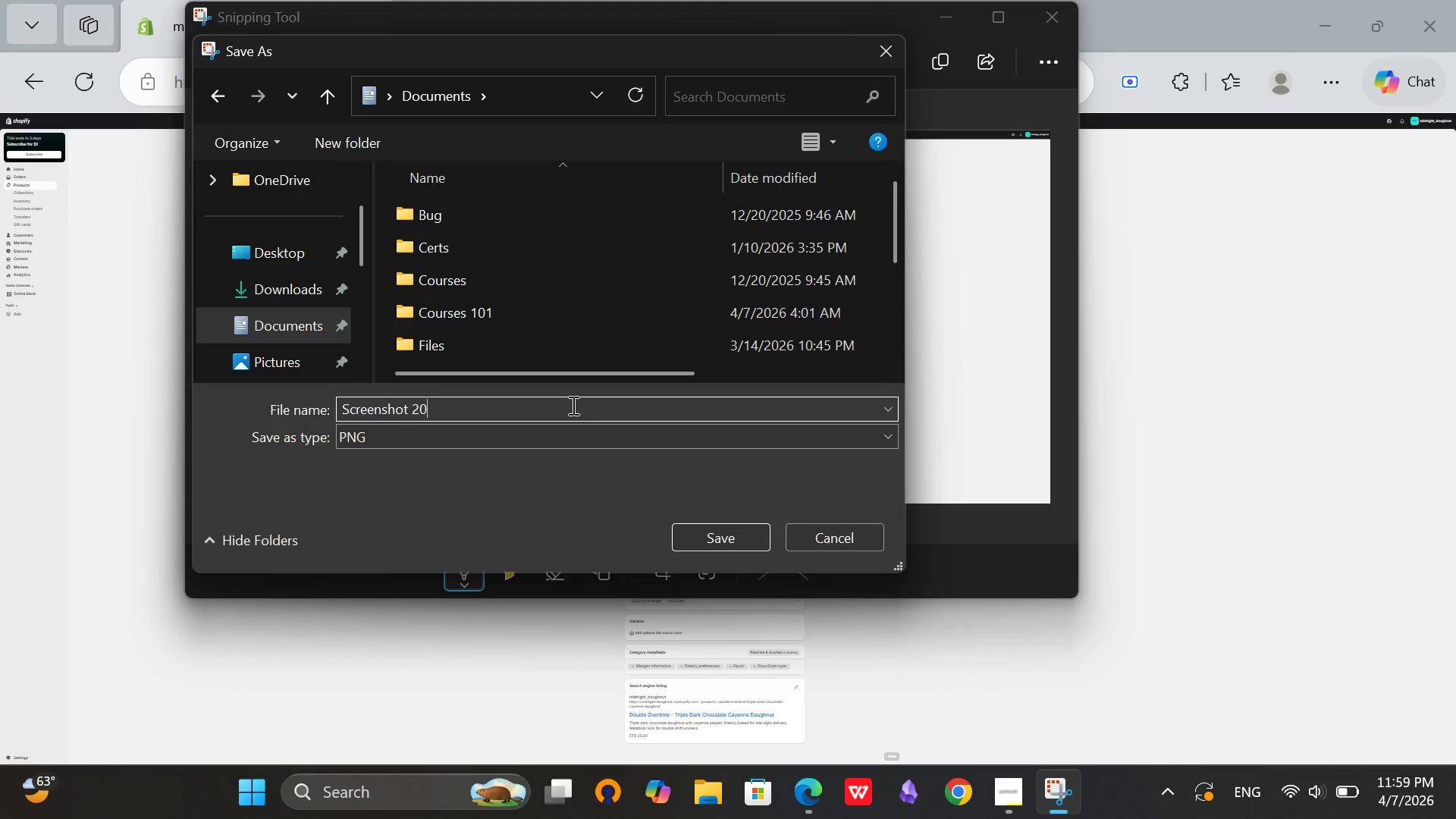 
key(Backspace)
key(Backspace)
key(Backspace)
key(Backspace)
type(01)
 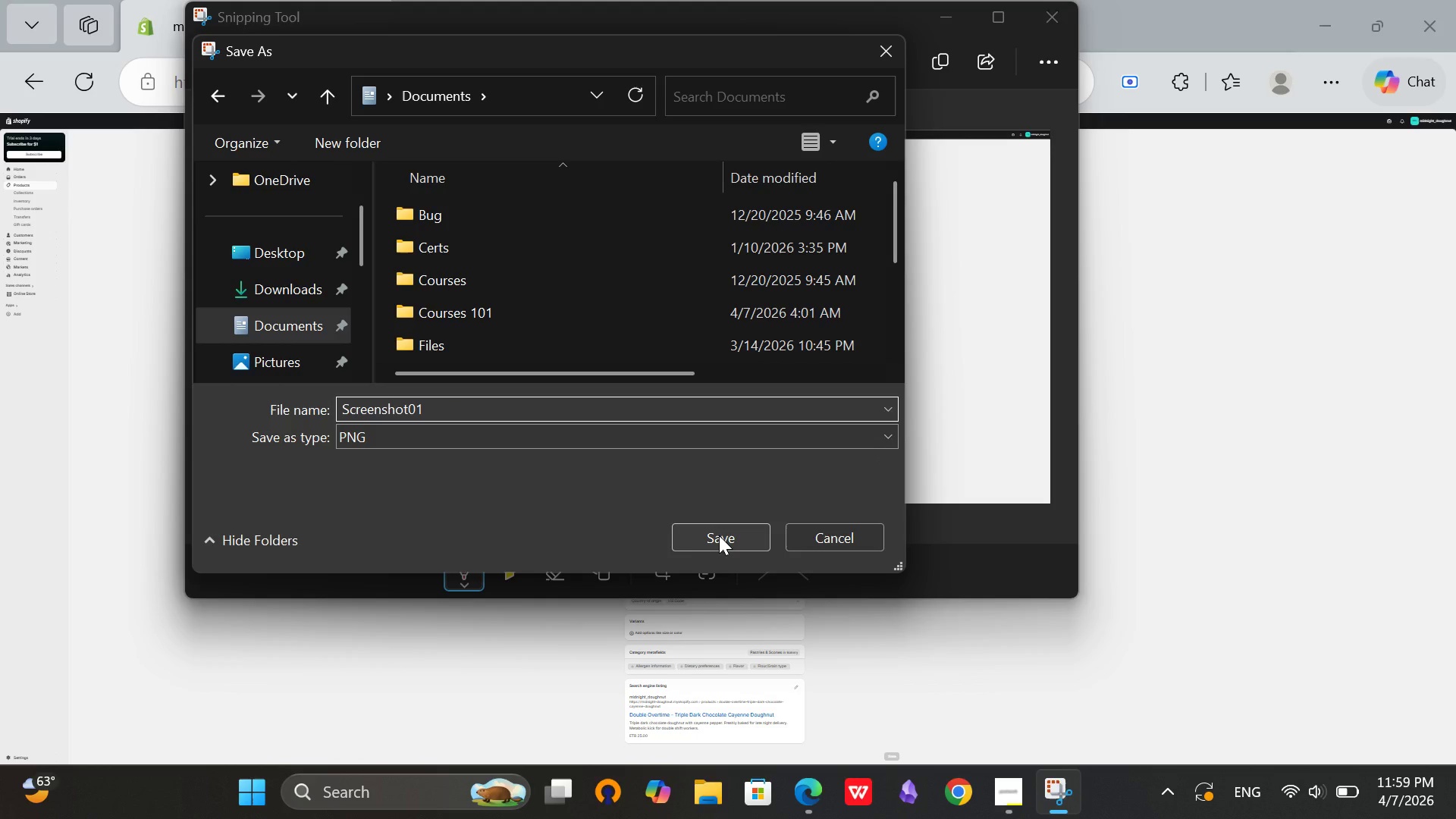 
left_click([719, 535])
 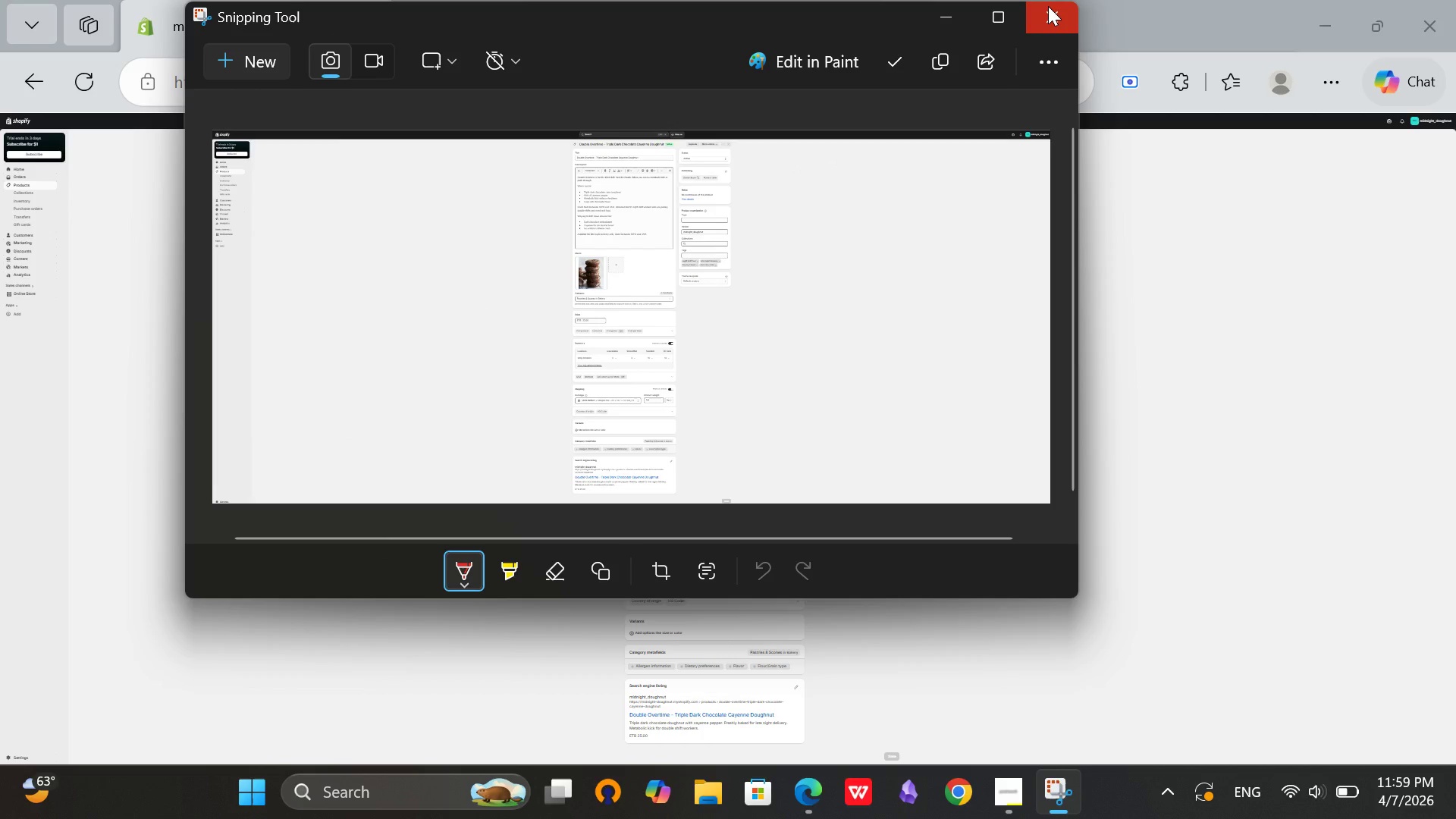 
left_click([1050, 6])
 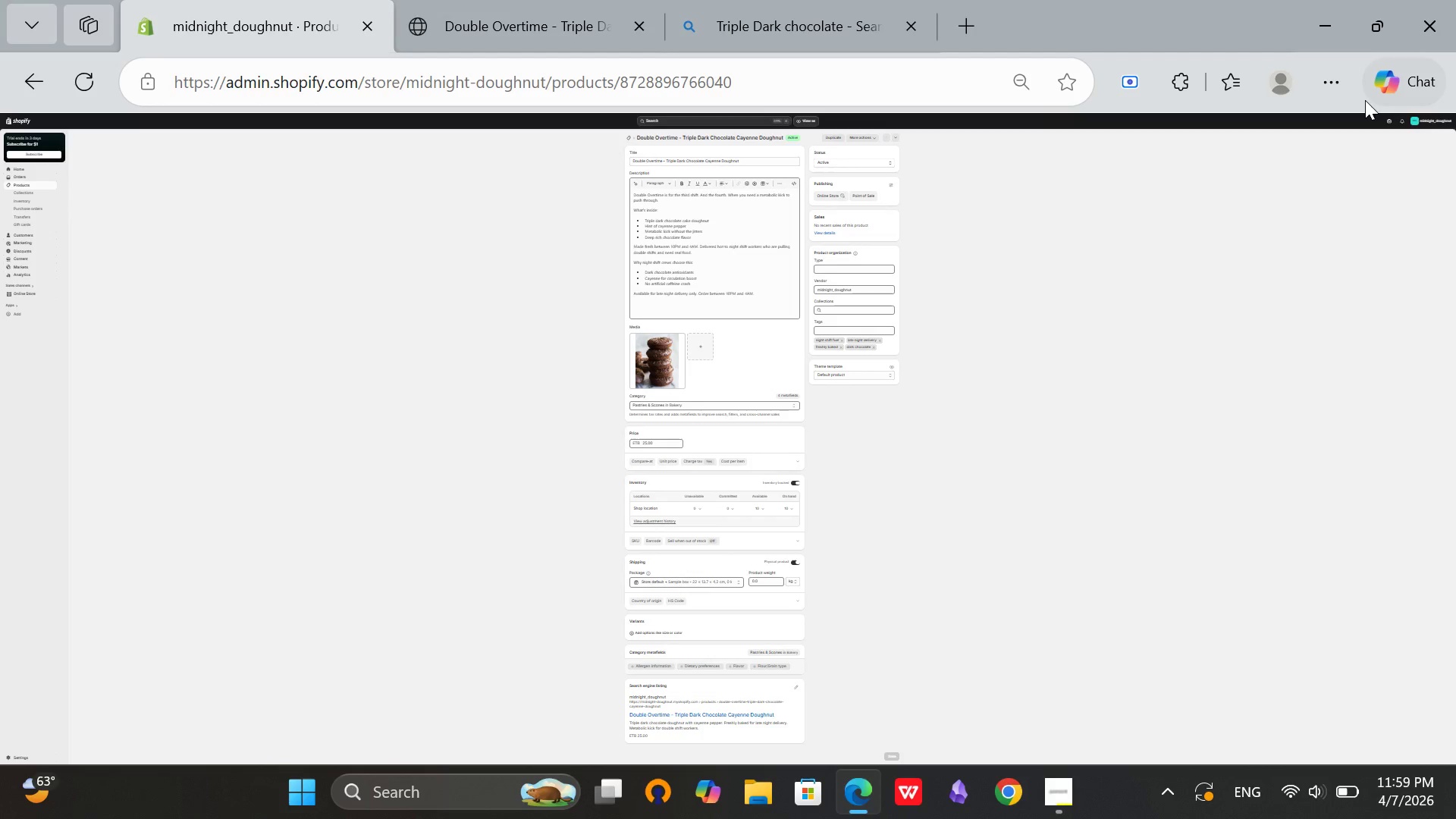 
left_click([1321, 80])
 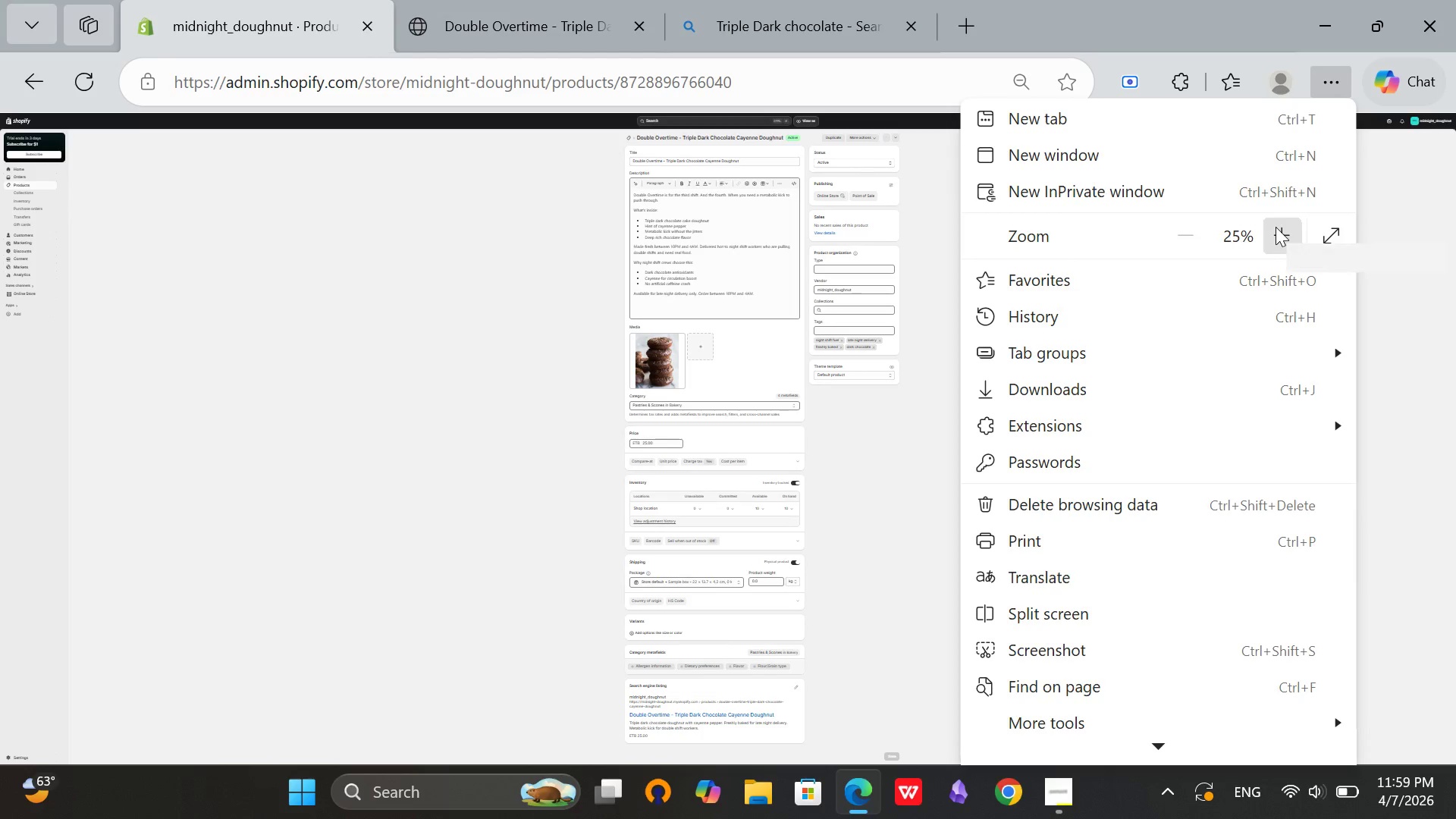 
double_click([1276, 227])
 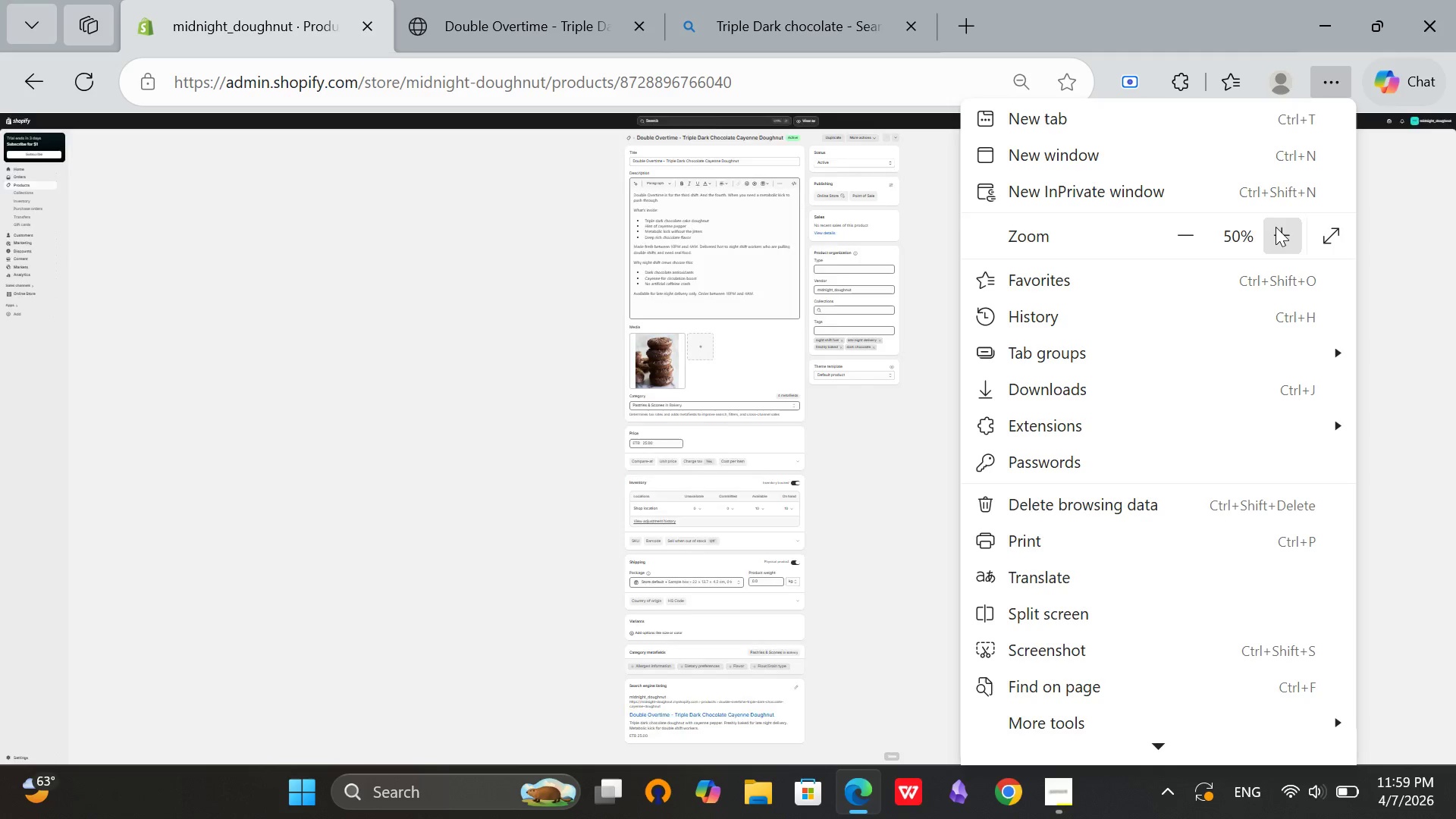 
triple_click([1276, 227])
 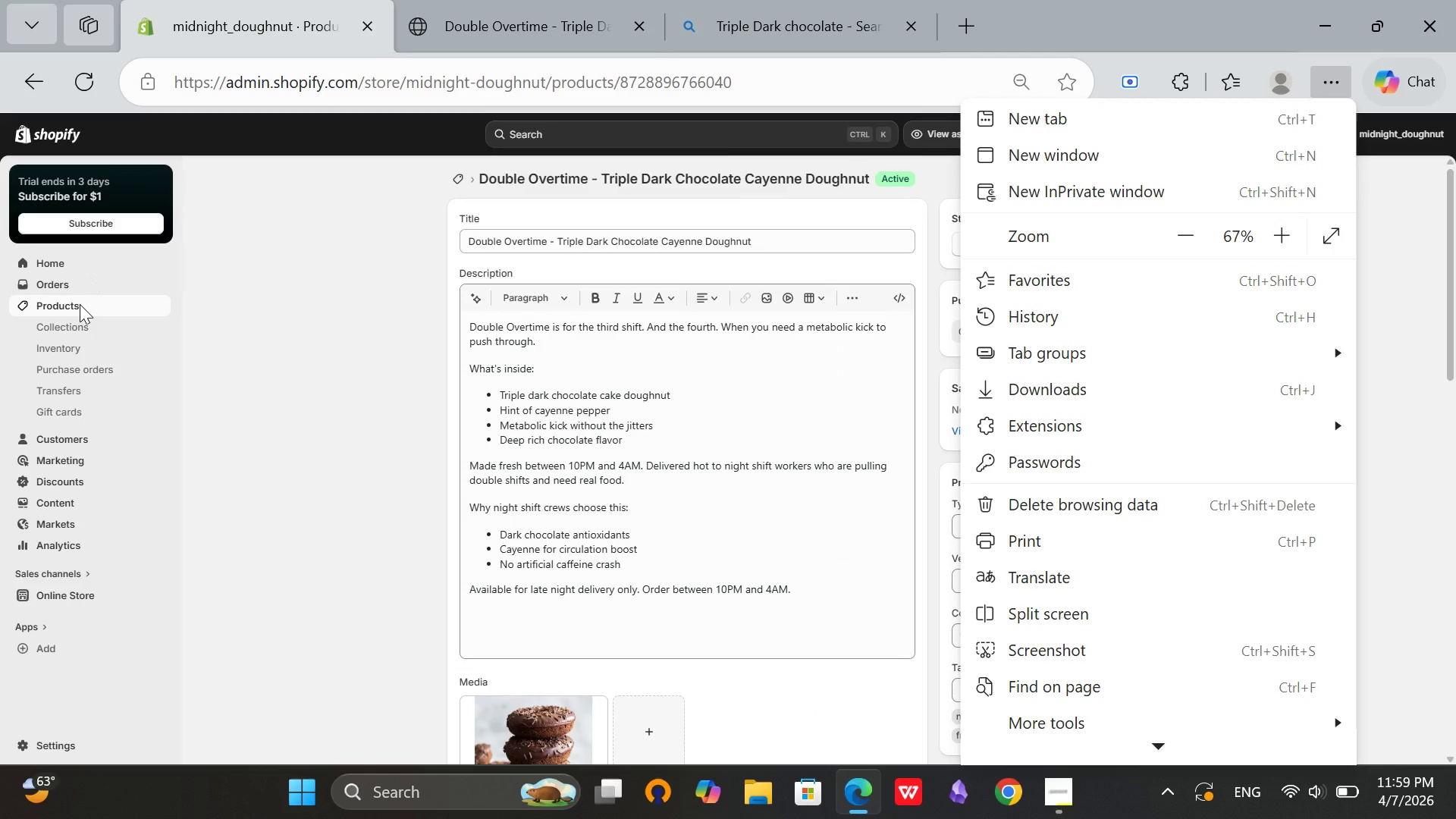 
left_click([80, 304])
 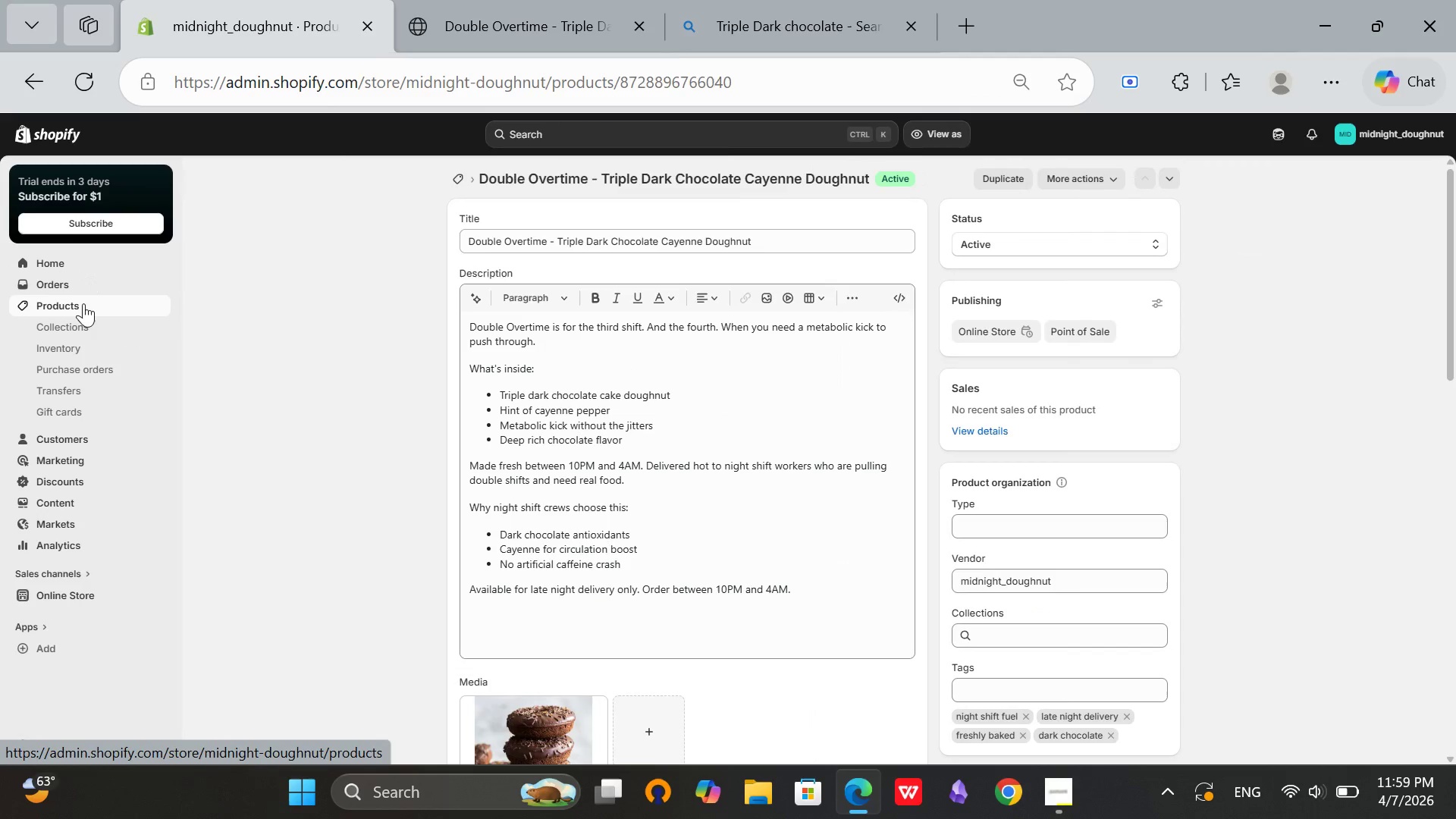 
left_click([83, 303])
 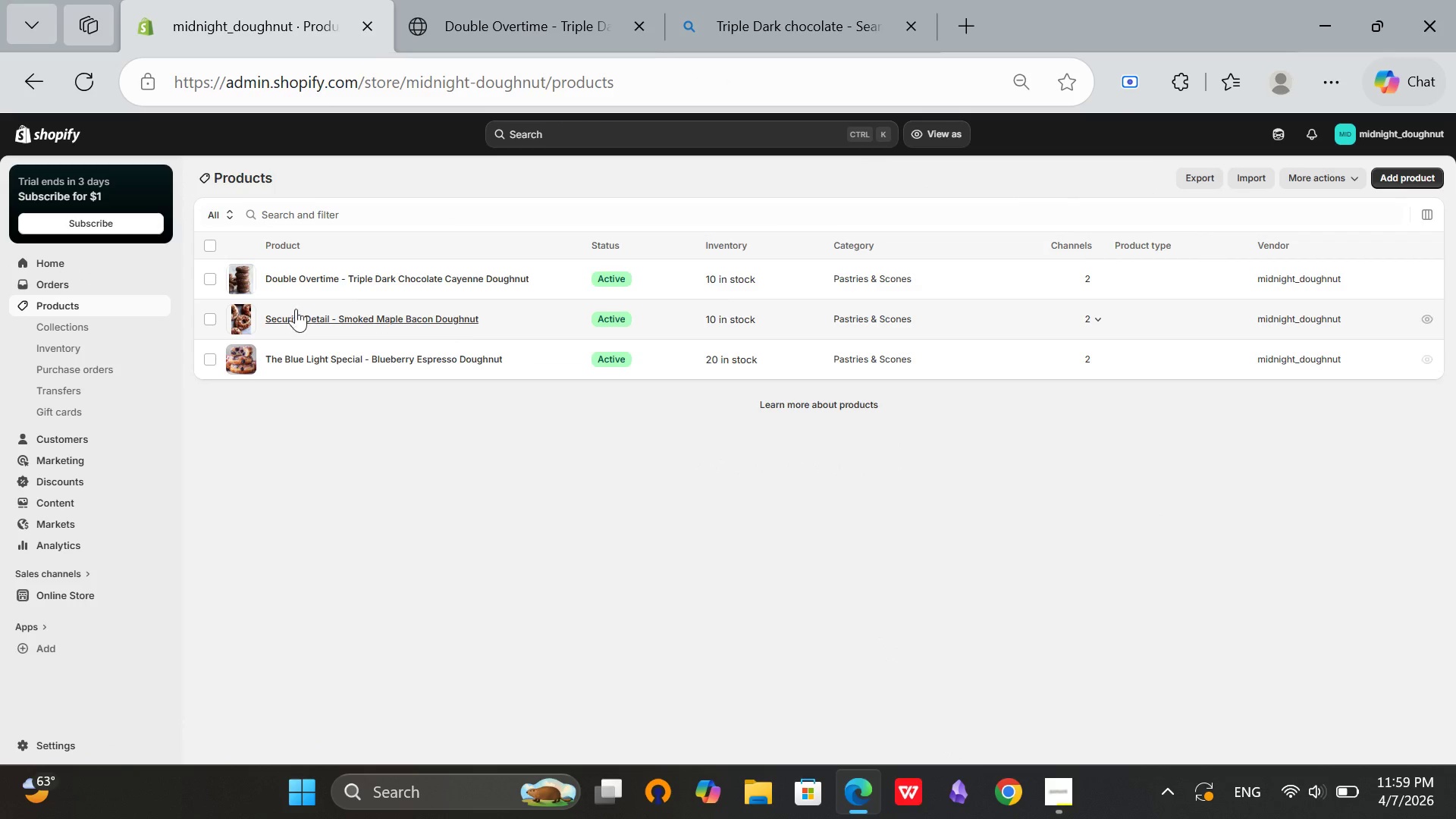 
left_click([309, 322])
 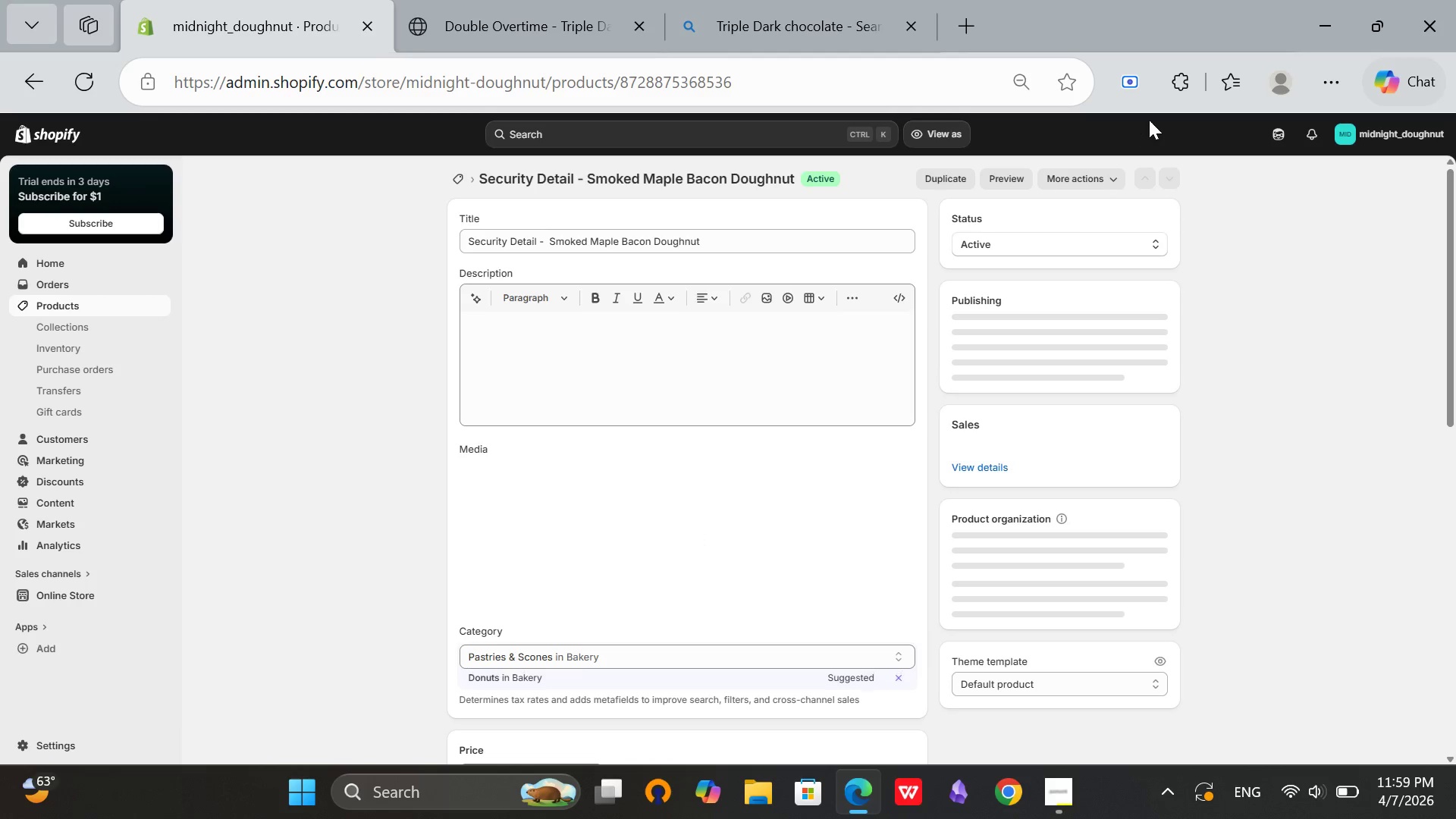 
wait(5.03)
 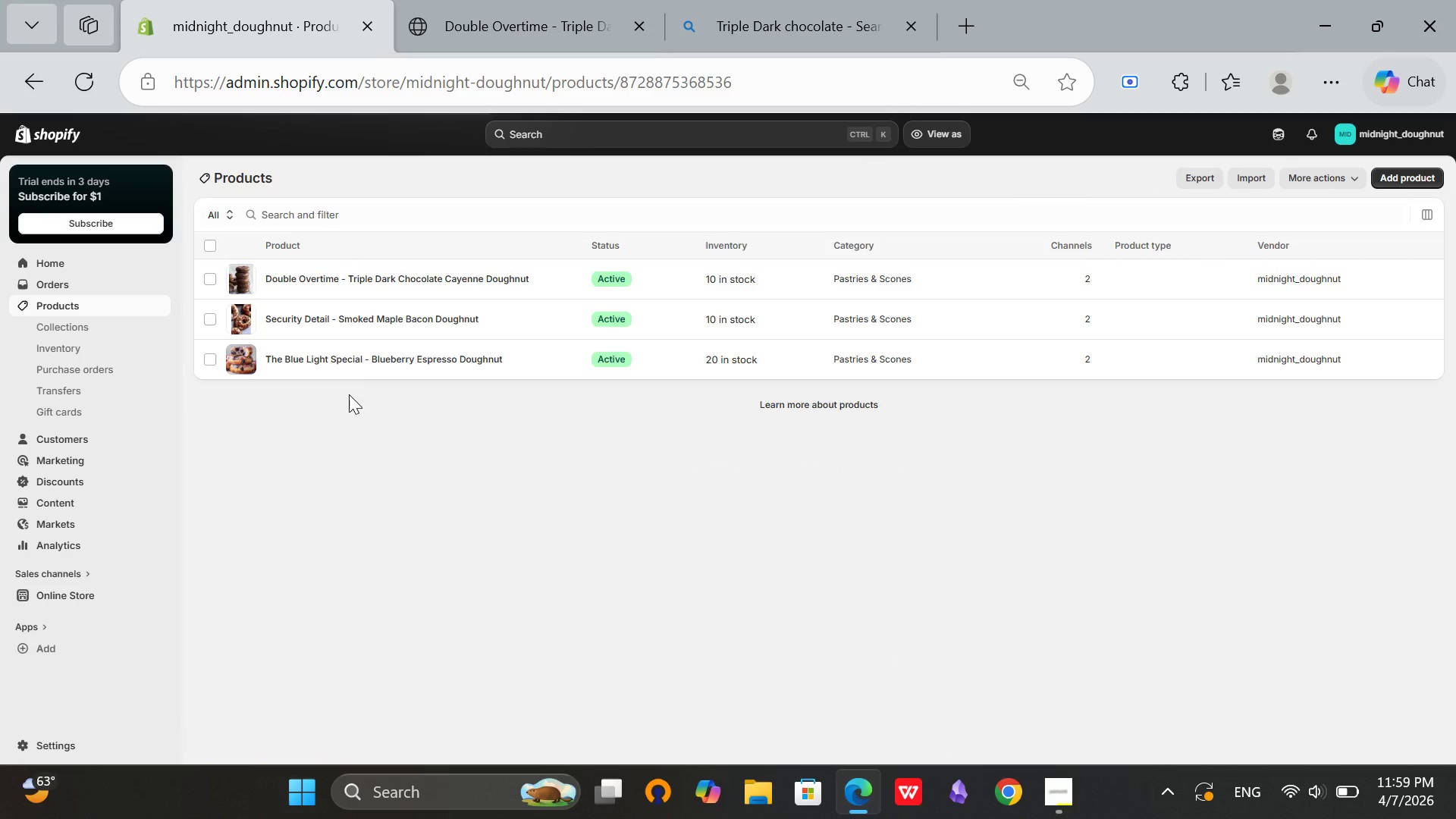 
left_click([1335, 86])
 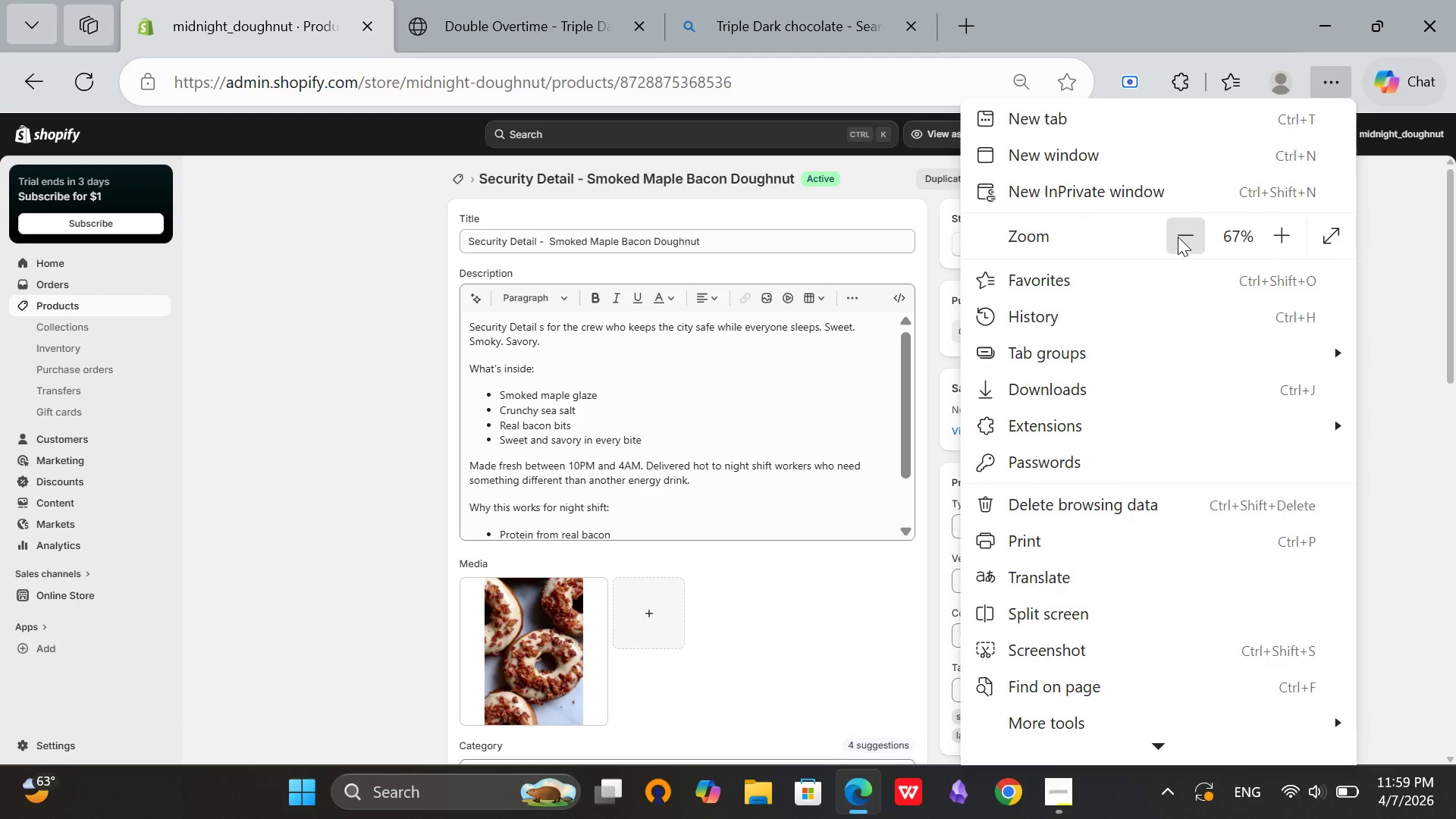 
double_click([1178, 237])
 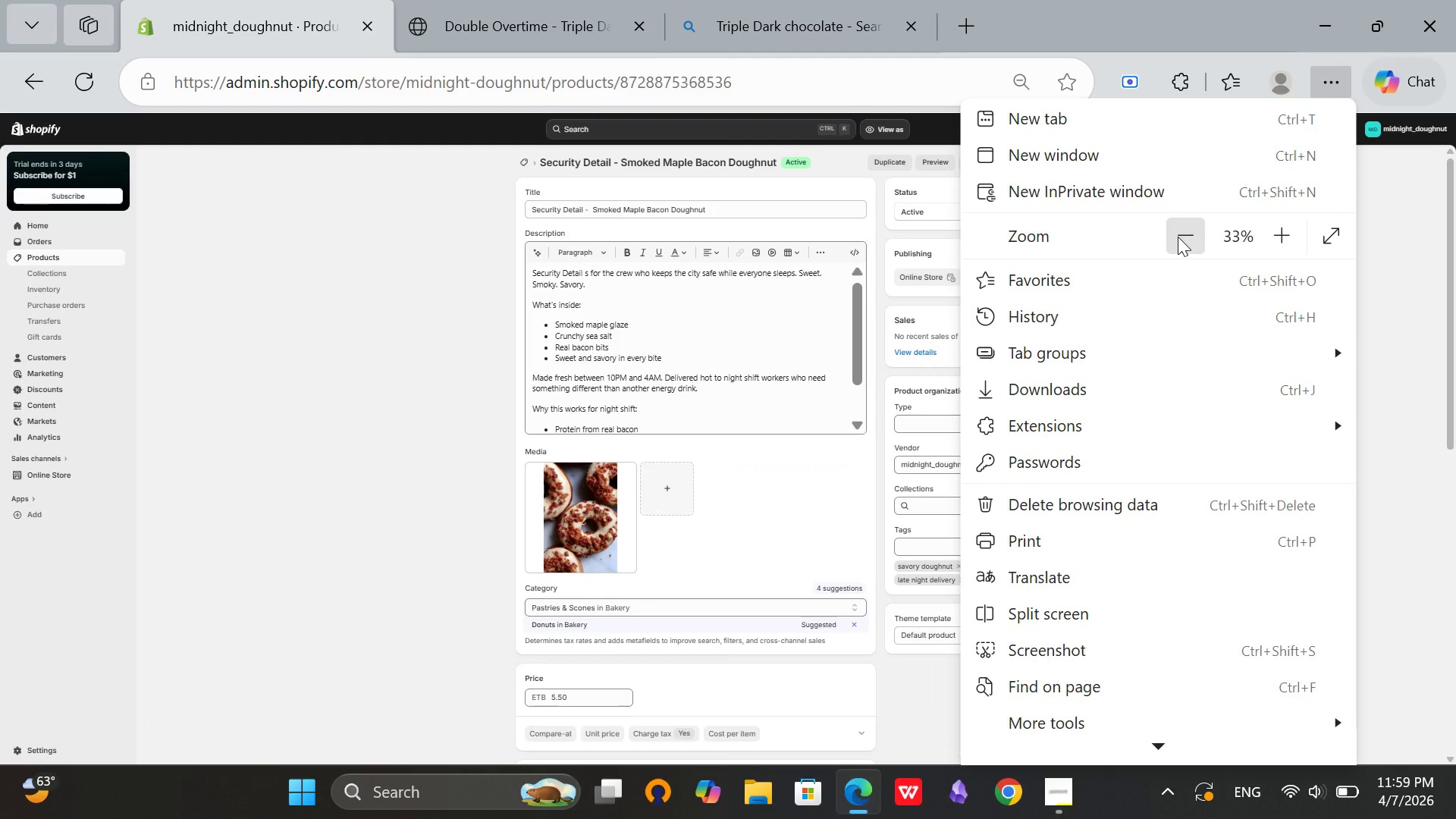 
triple_click([1178, 237])
 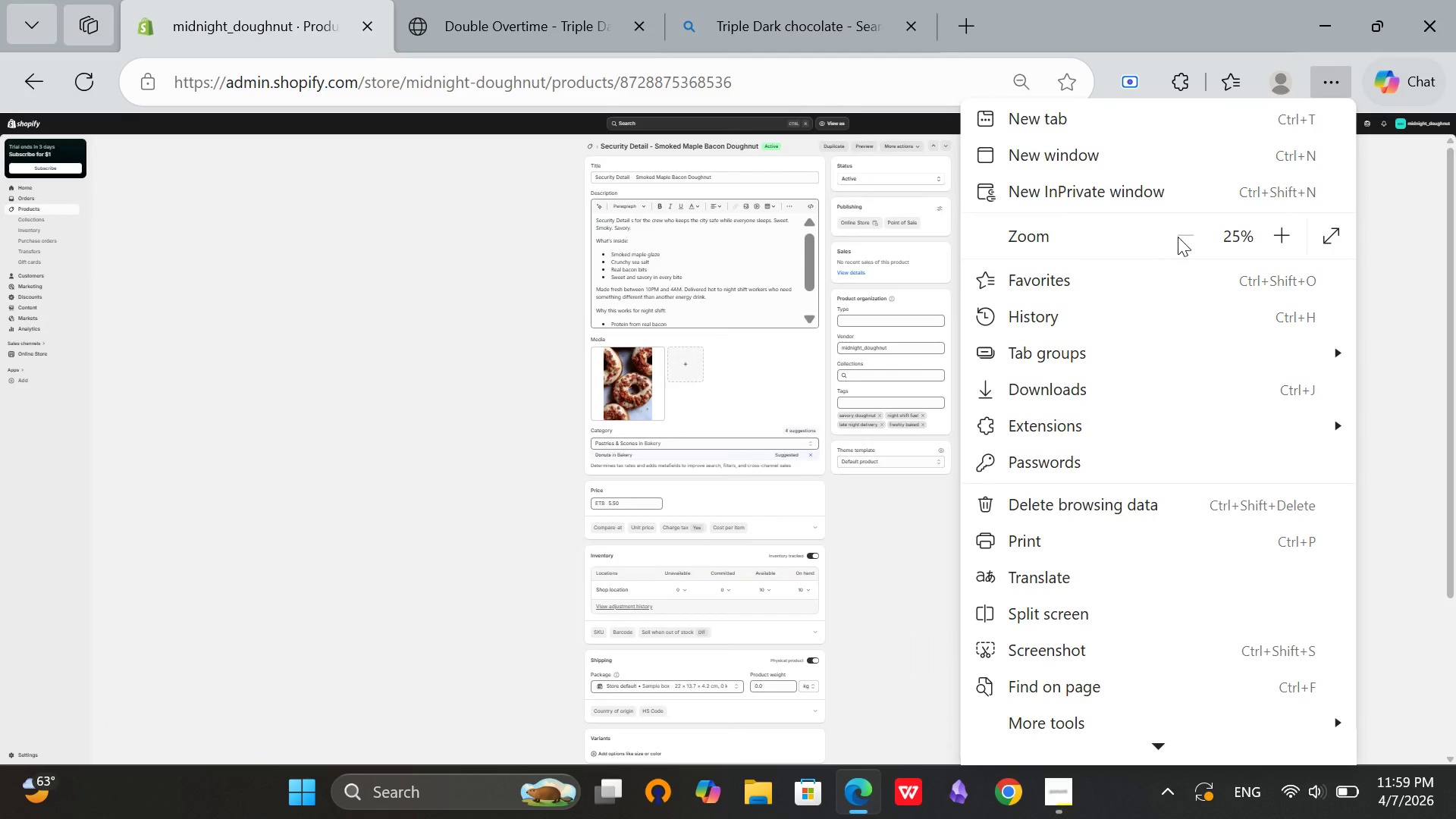 
triple_click([1178, 237])
 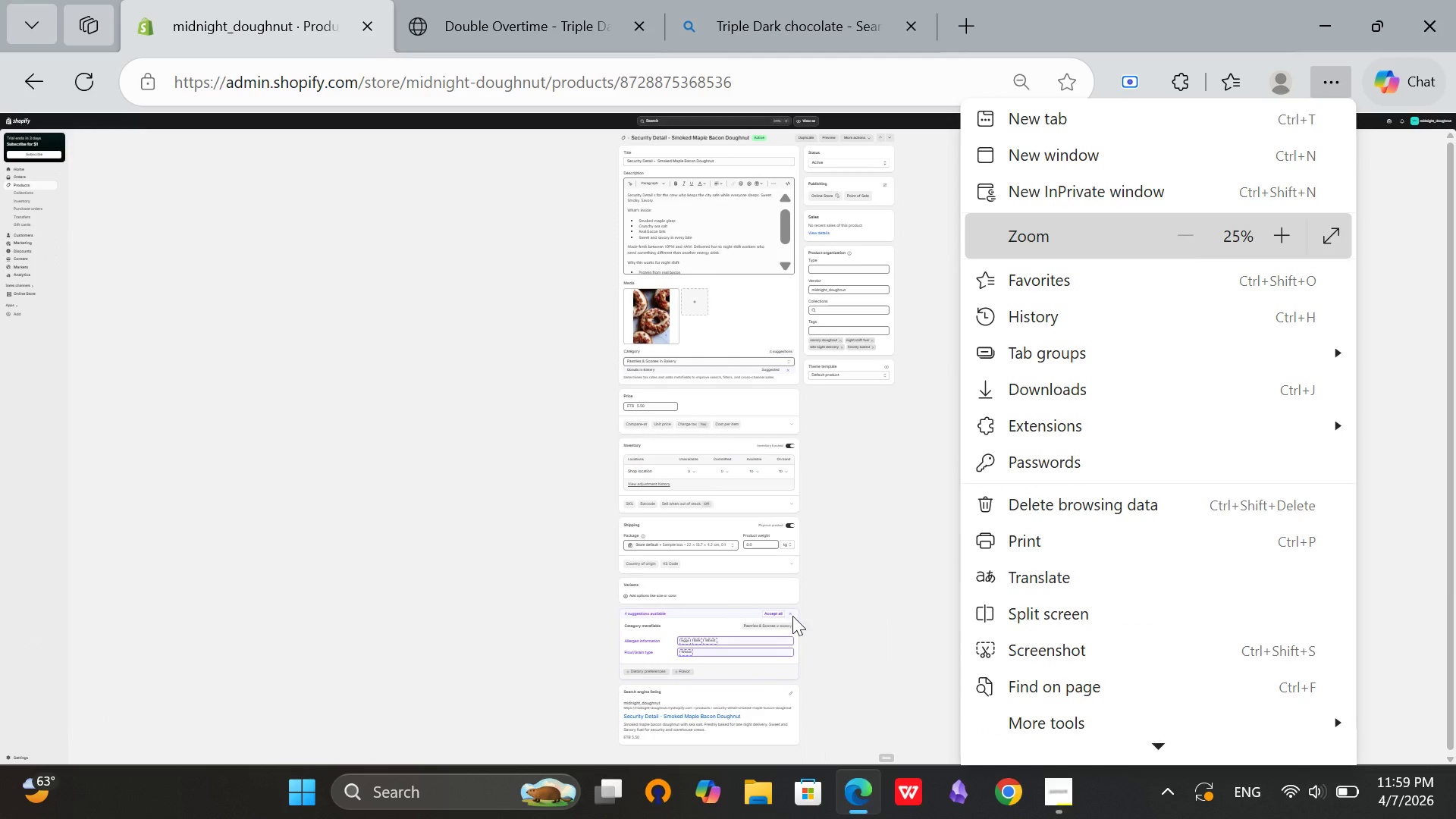 
left_click([789, 612])
 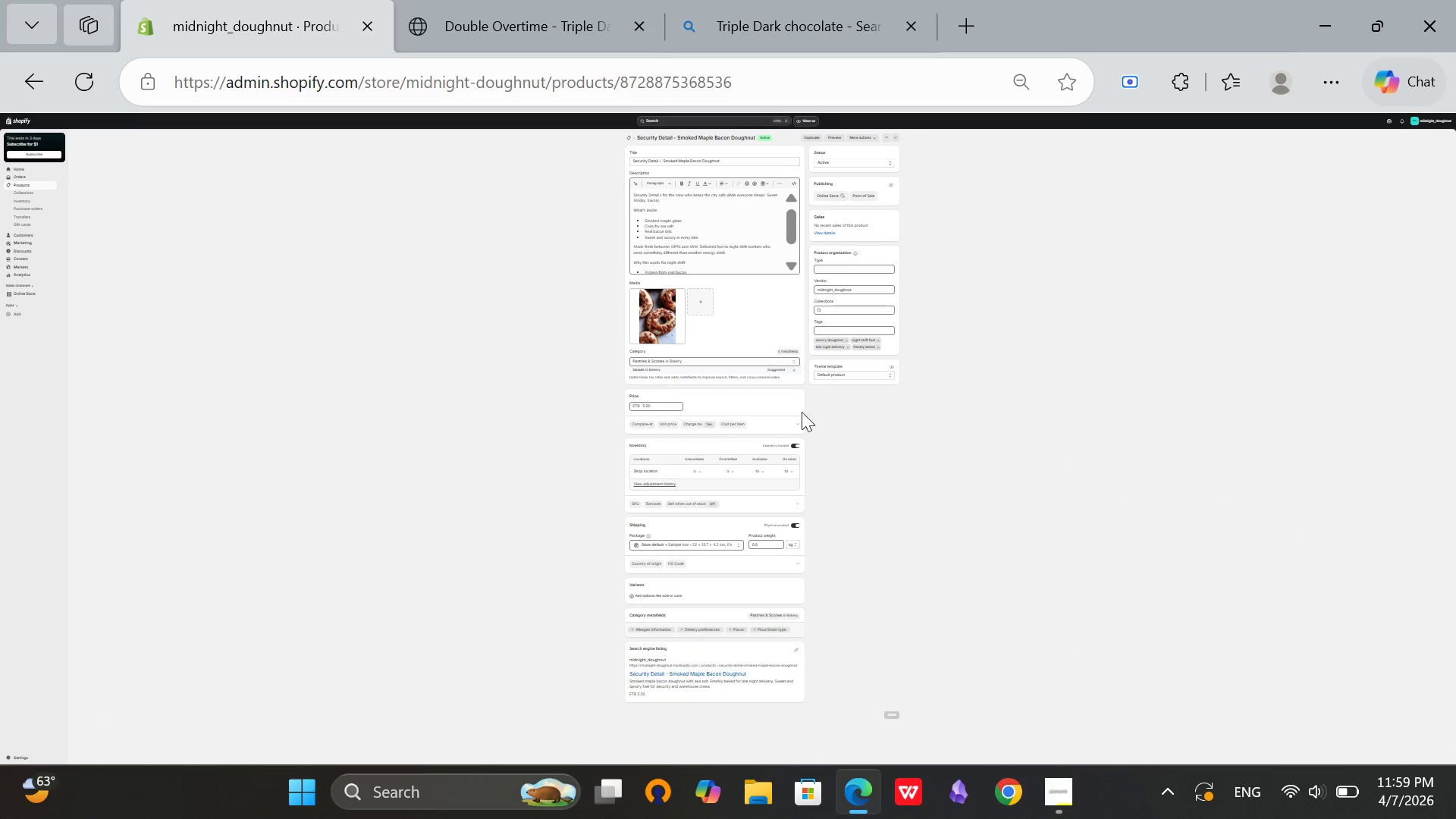 
left_click([796, 372])
 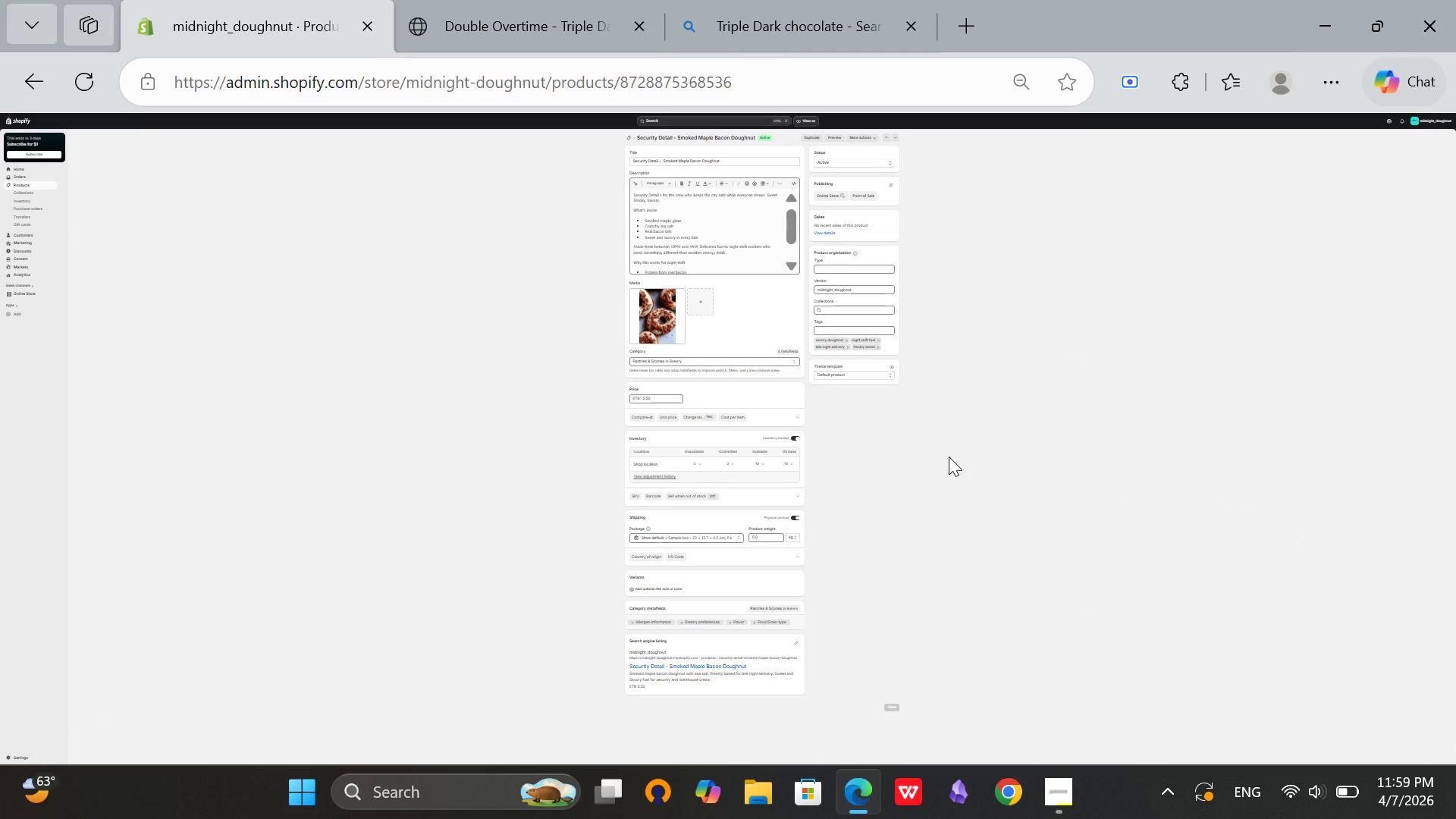 
scroll: coordinate [949, 457], scroll_direction: up, amount: 1.0
 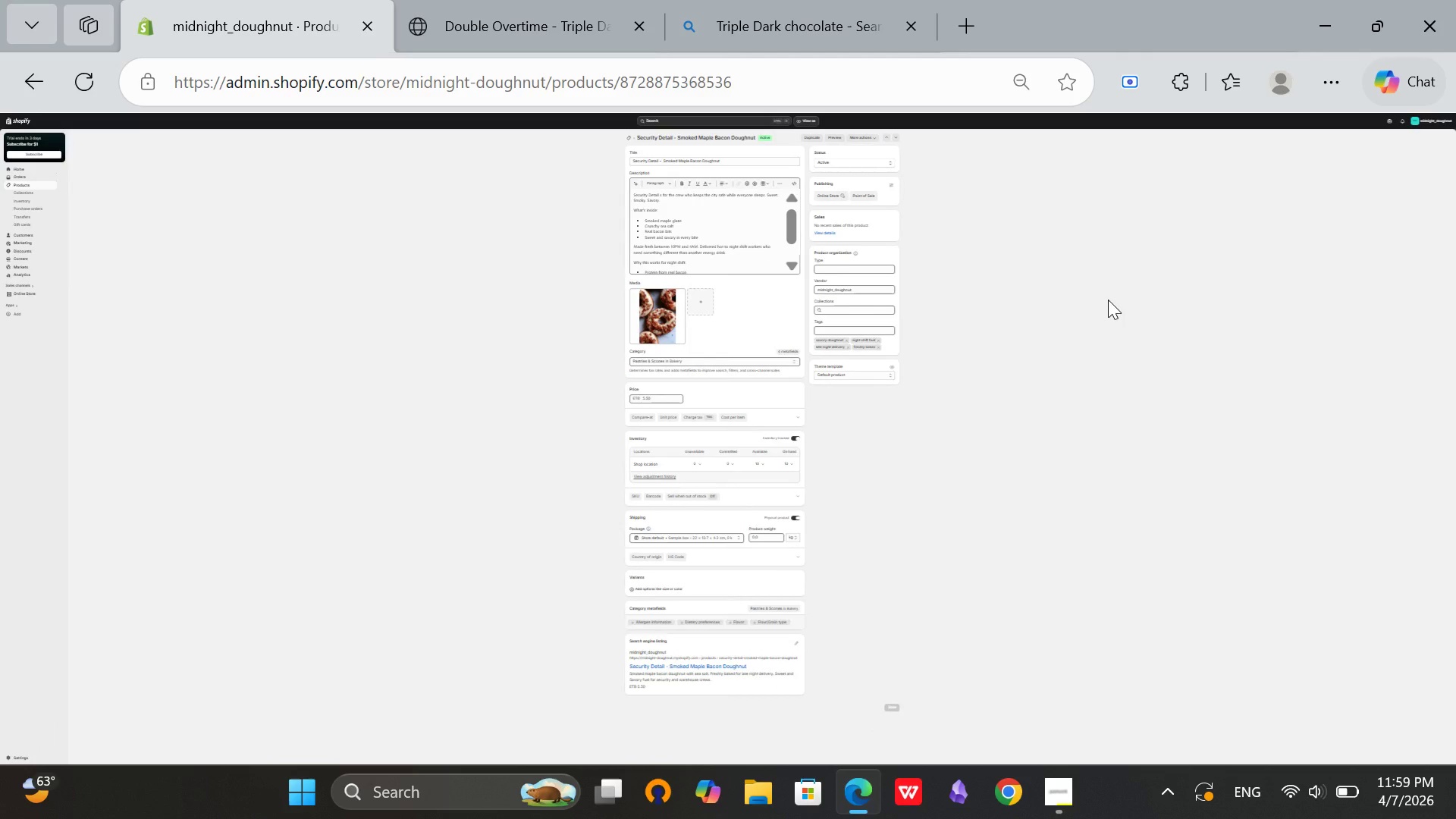 
left_click([1323, 85])
 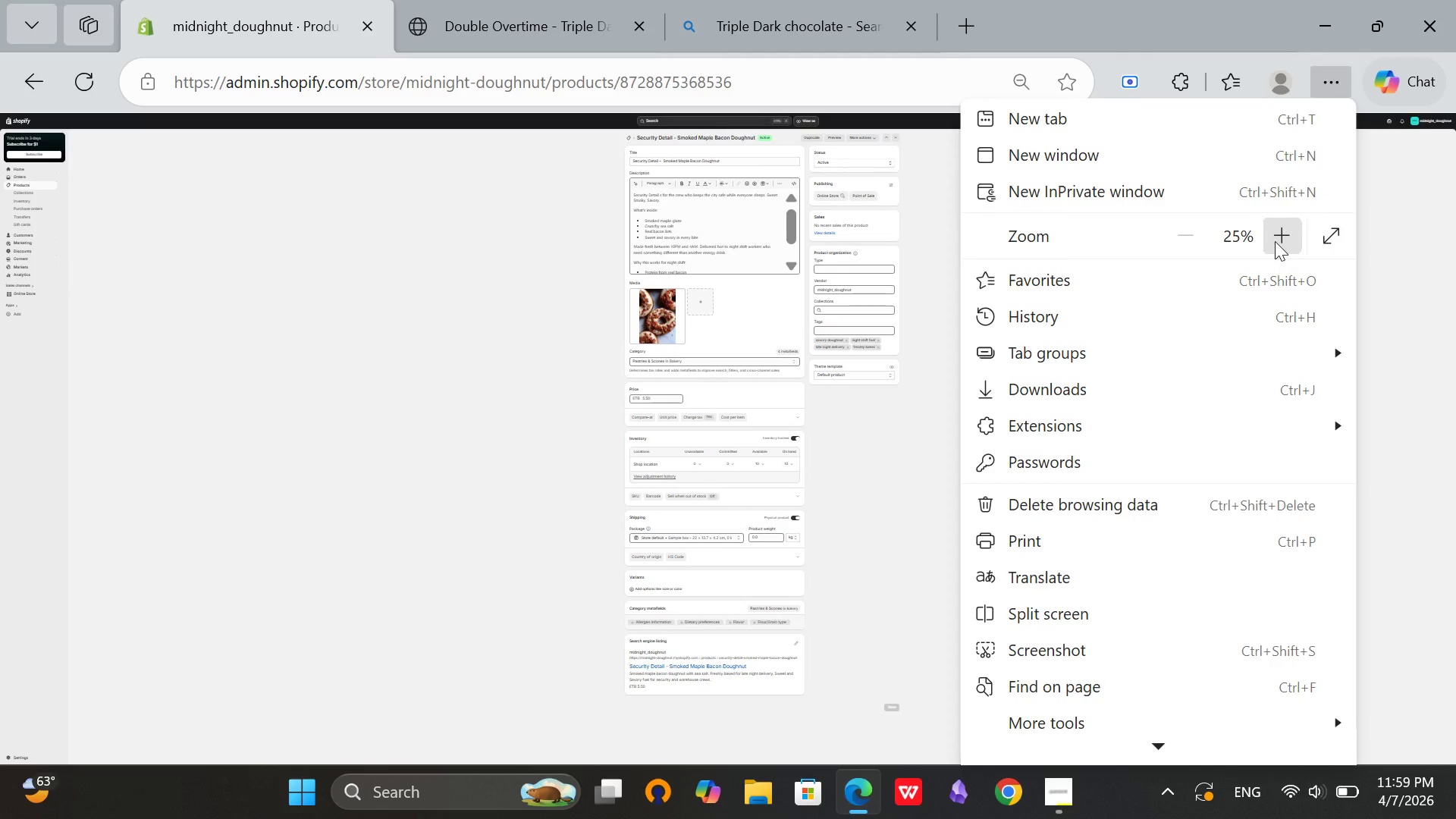 
left_click([1276, 239])
 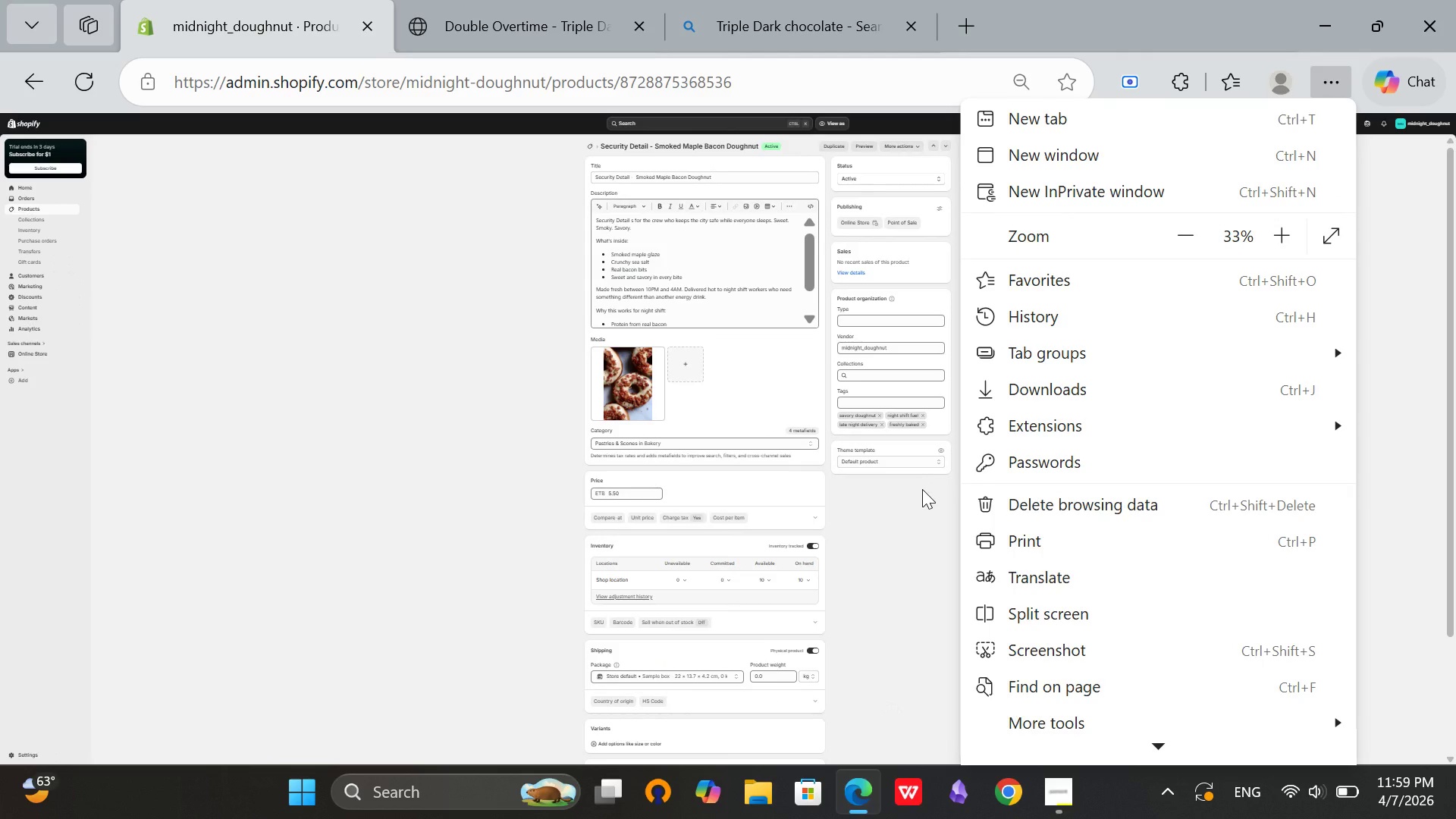 
left_click([909, 500])
 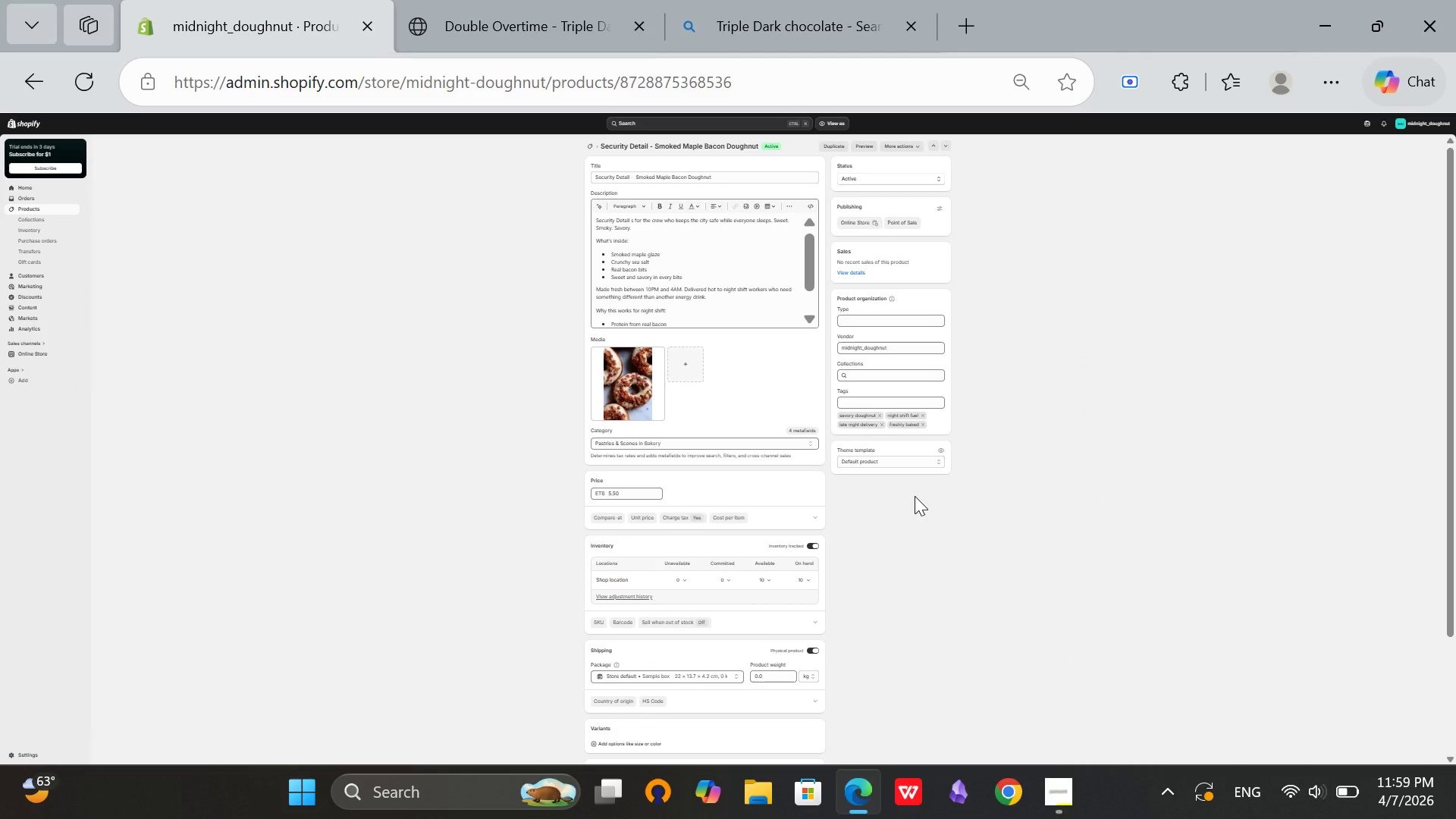 
scroll: coordinate [913, 494], scroll_direction: down, amount: 1.0
 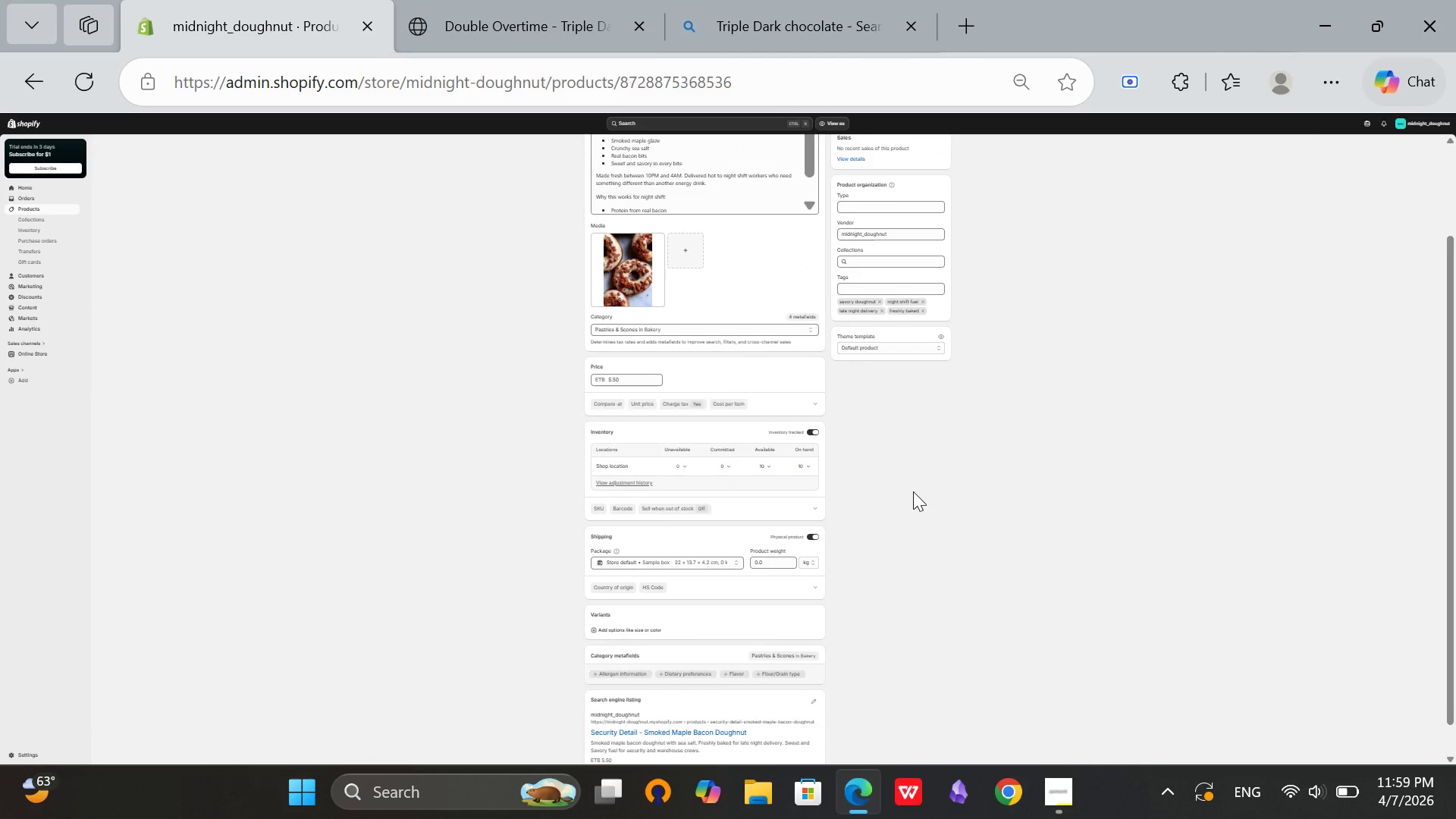 
scroll: coordinate [923, 451], scroll_direction: up, amount: 3.0
 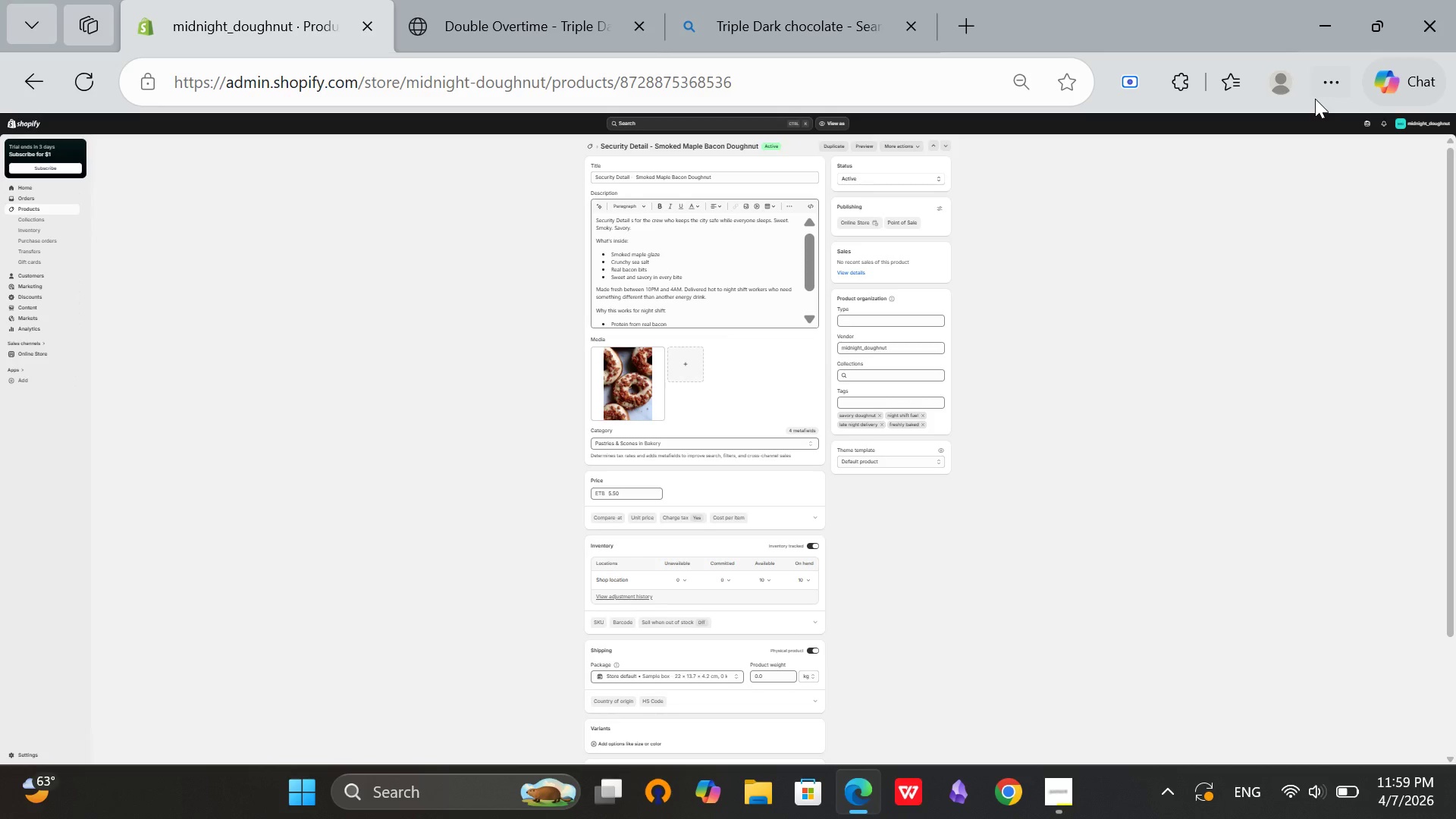 
left_click([1315, 99])
 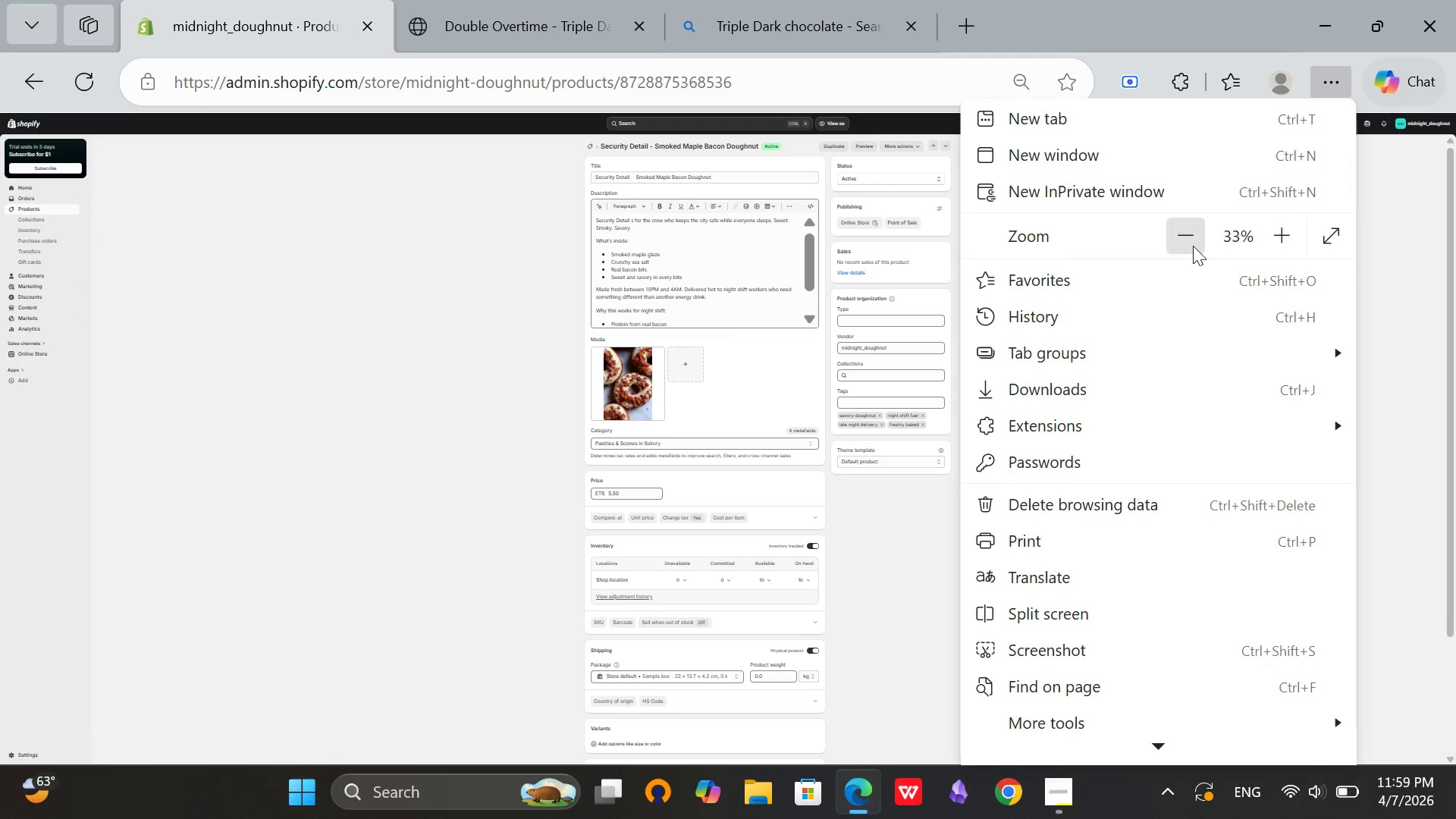 
left_click([1190, 243])
 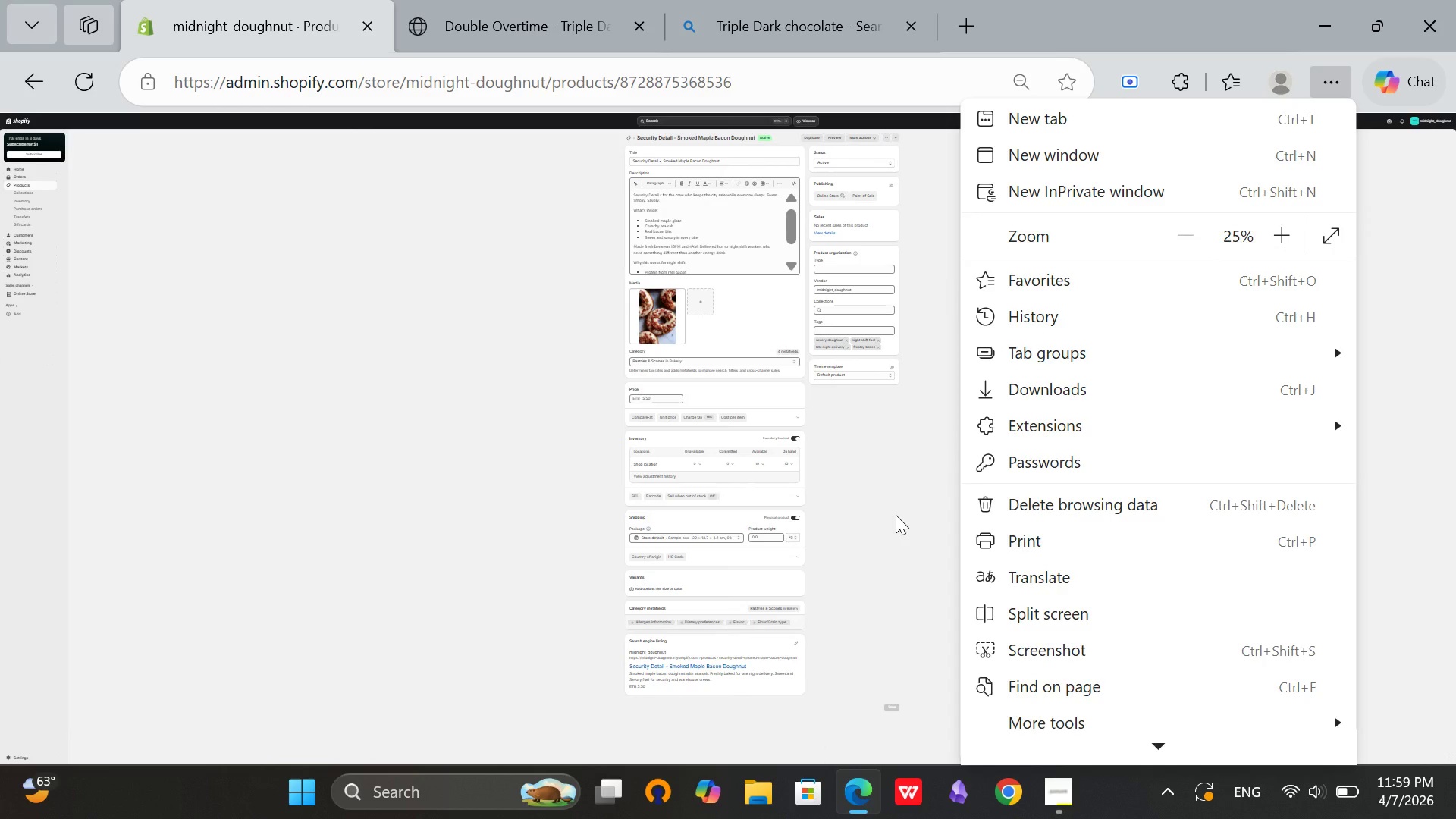 
left_click([896, 515])
 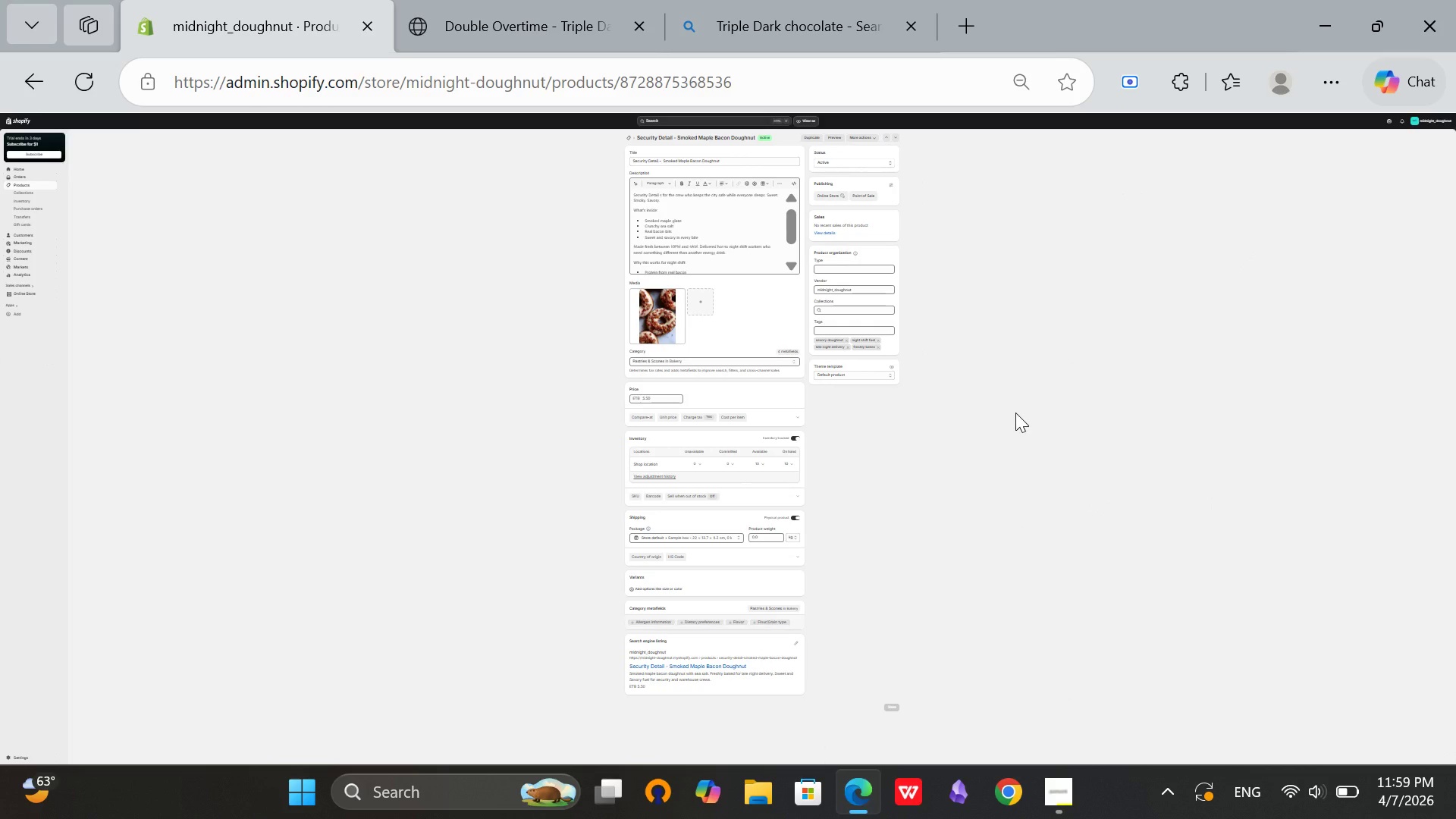 
scroll: coordinate [1026, 394], scroll_direction: up, amount: 2.0
 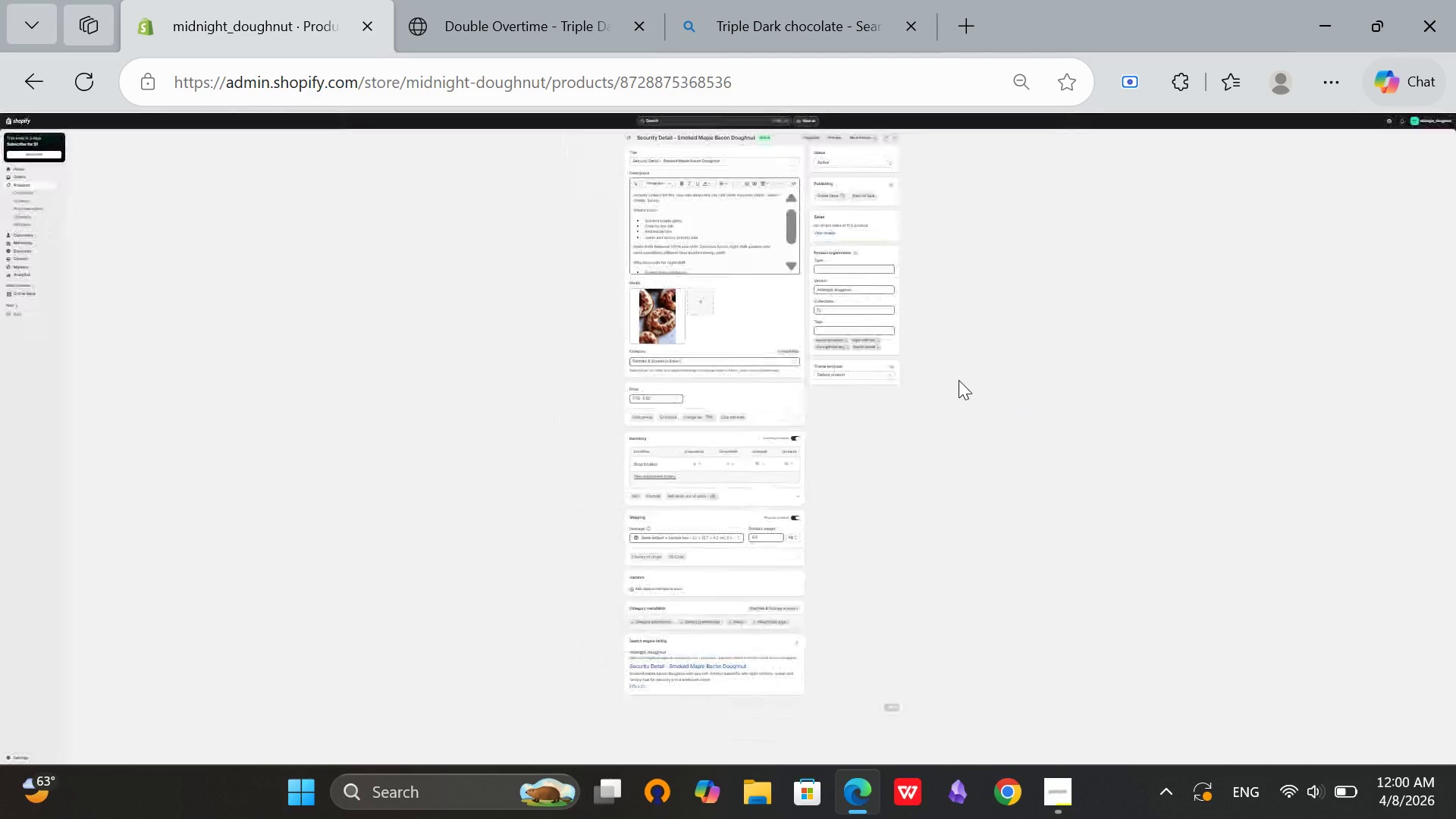 
wait(6.3)
 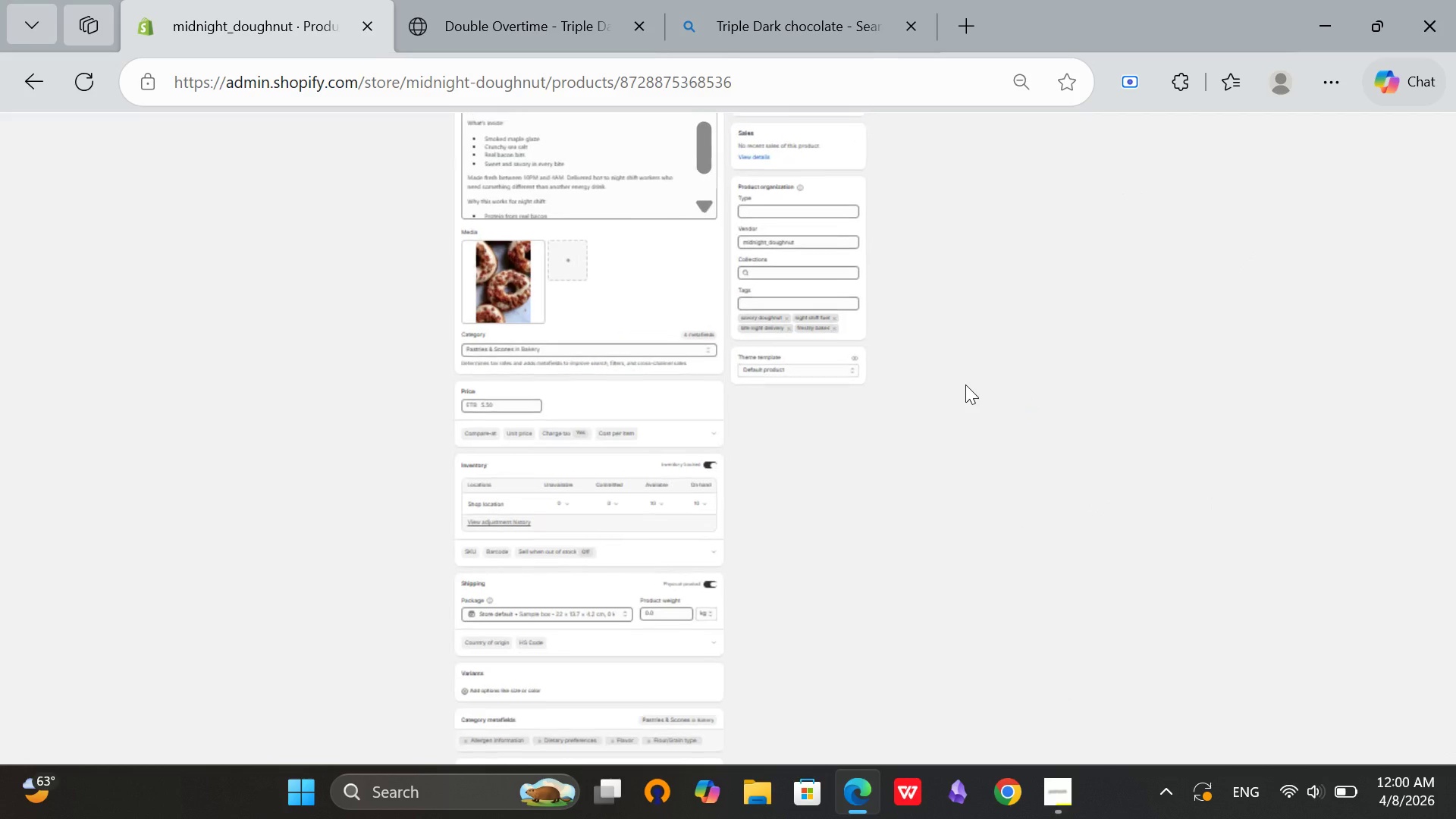 
key(Meta+Shift+ShiftRight)
 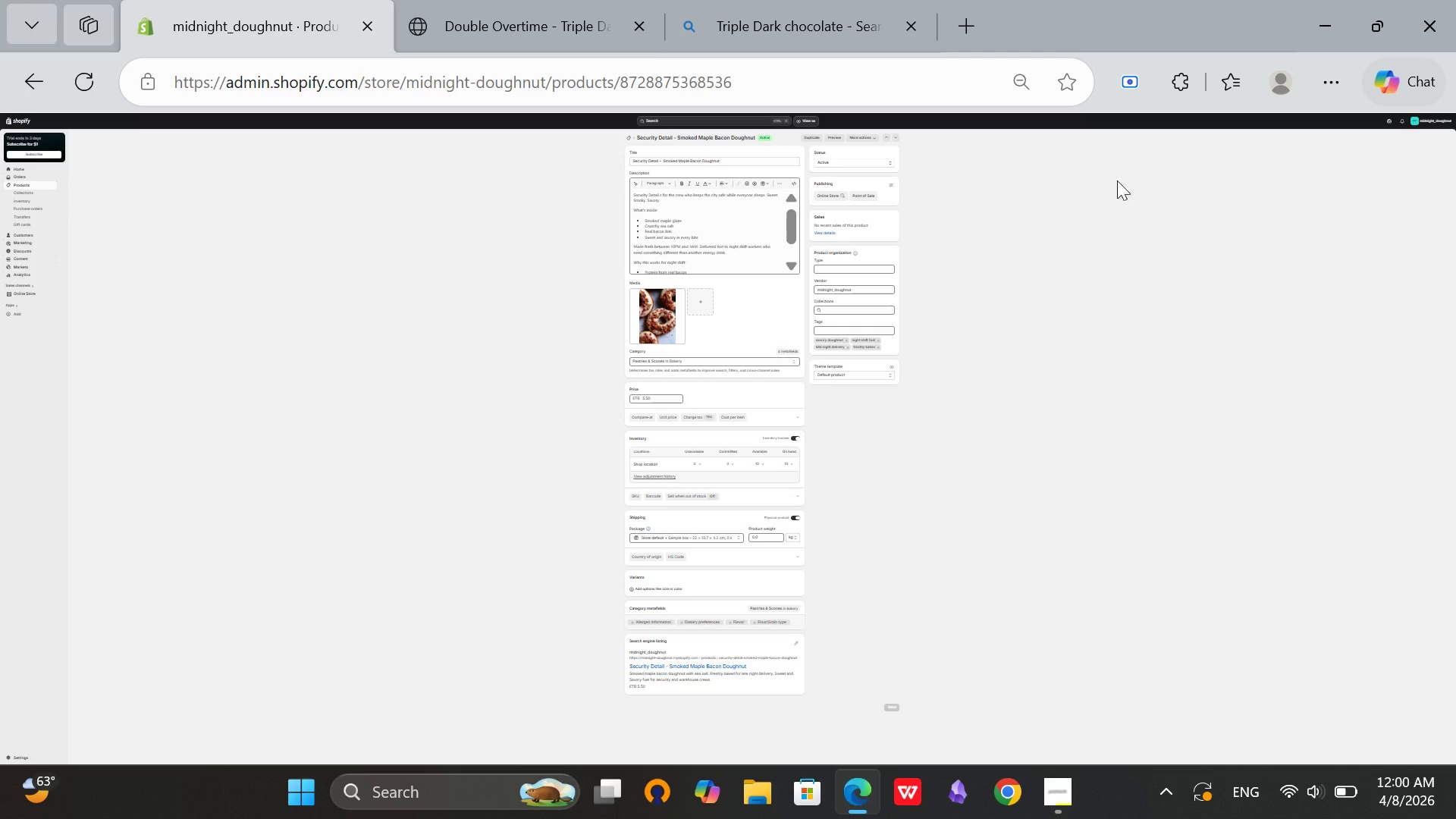 
key(Meta+Shift+S)
 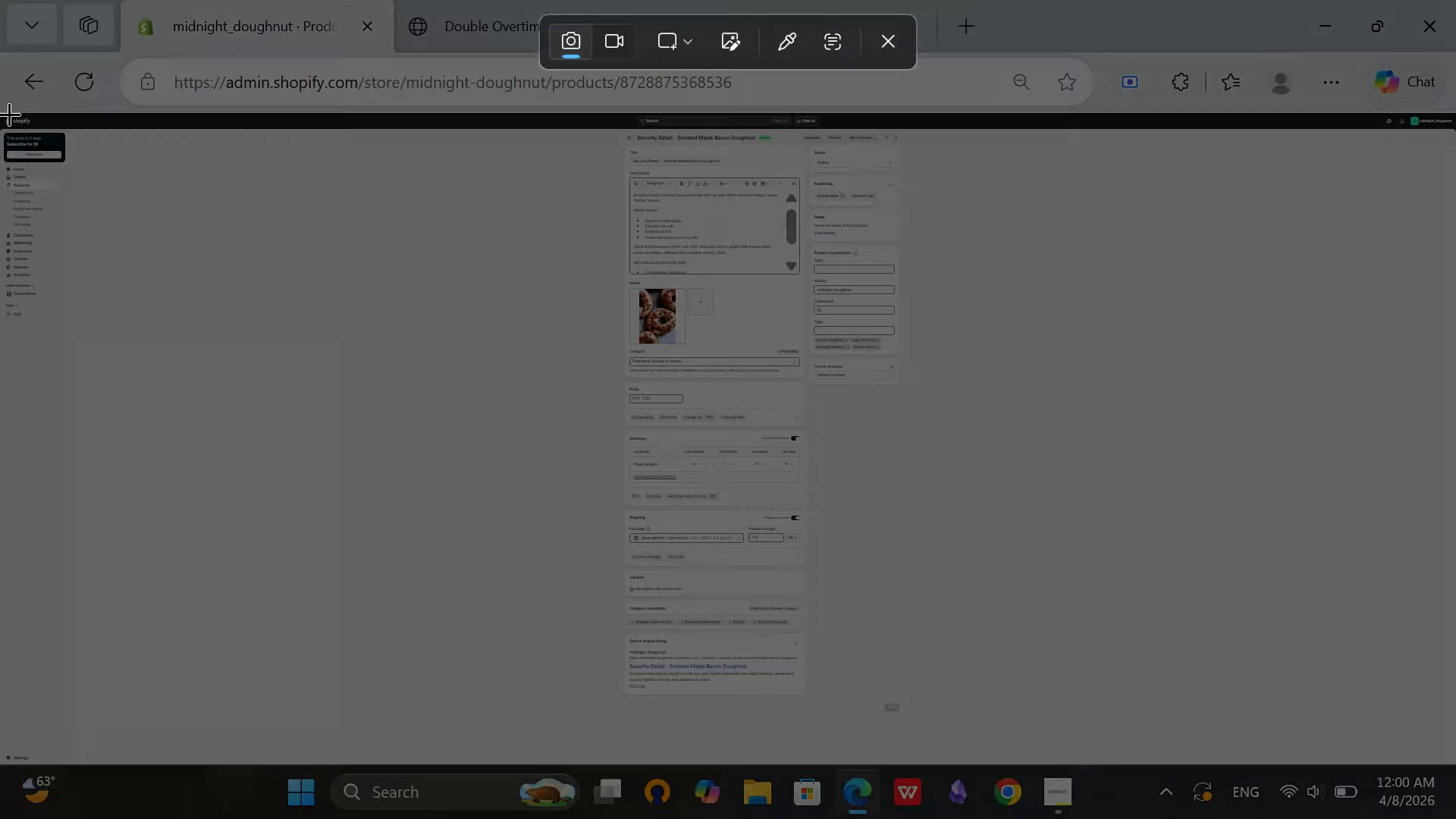 
left_click_drag(start_coordinate=[2, 110], to_coordinate=[1455, 755])
 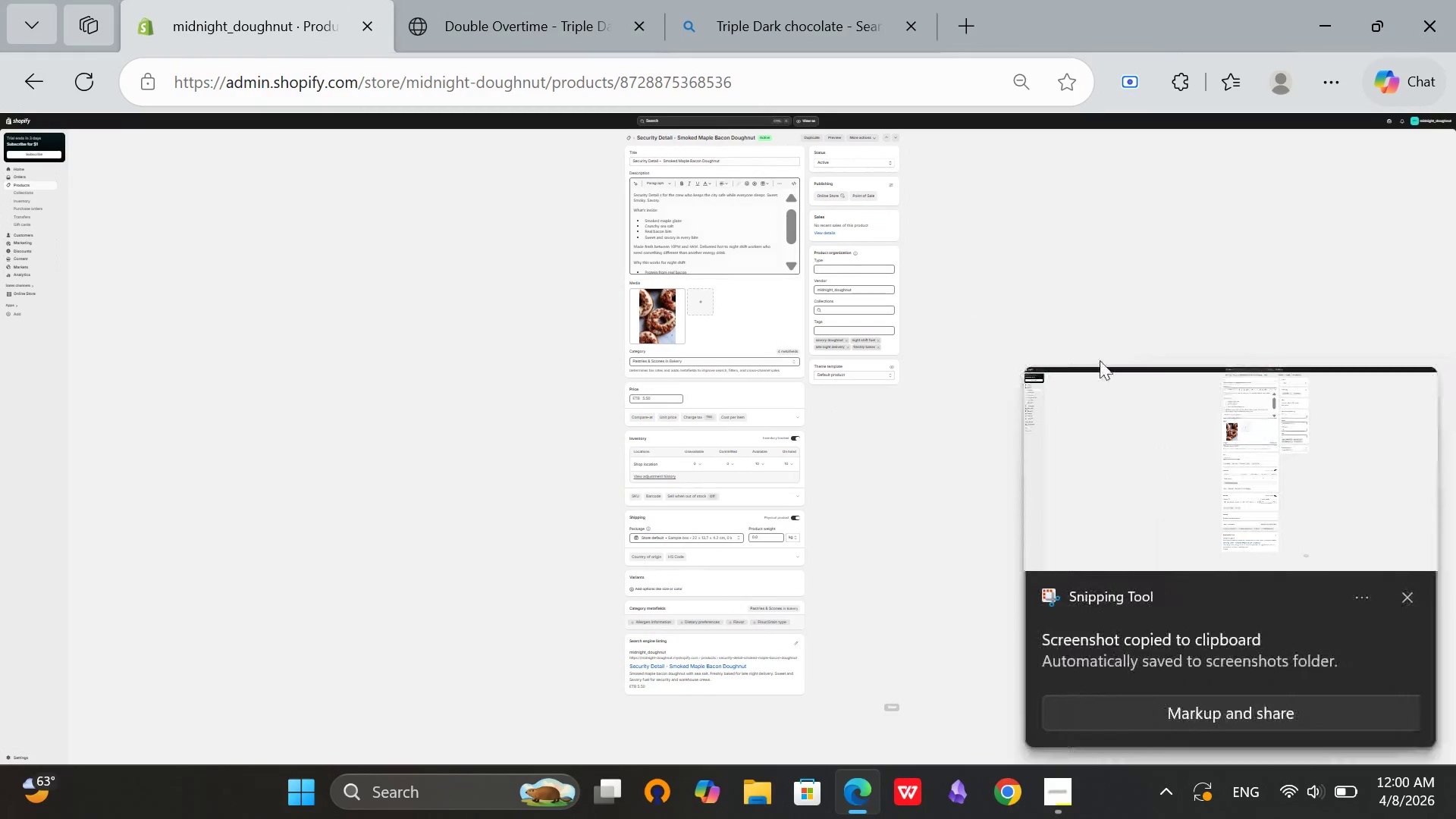 
left_click([1217, 435])
 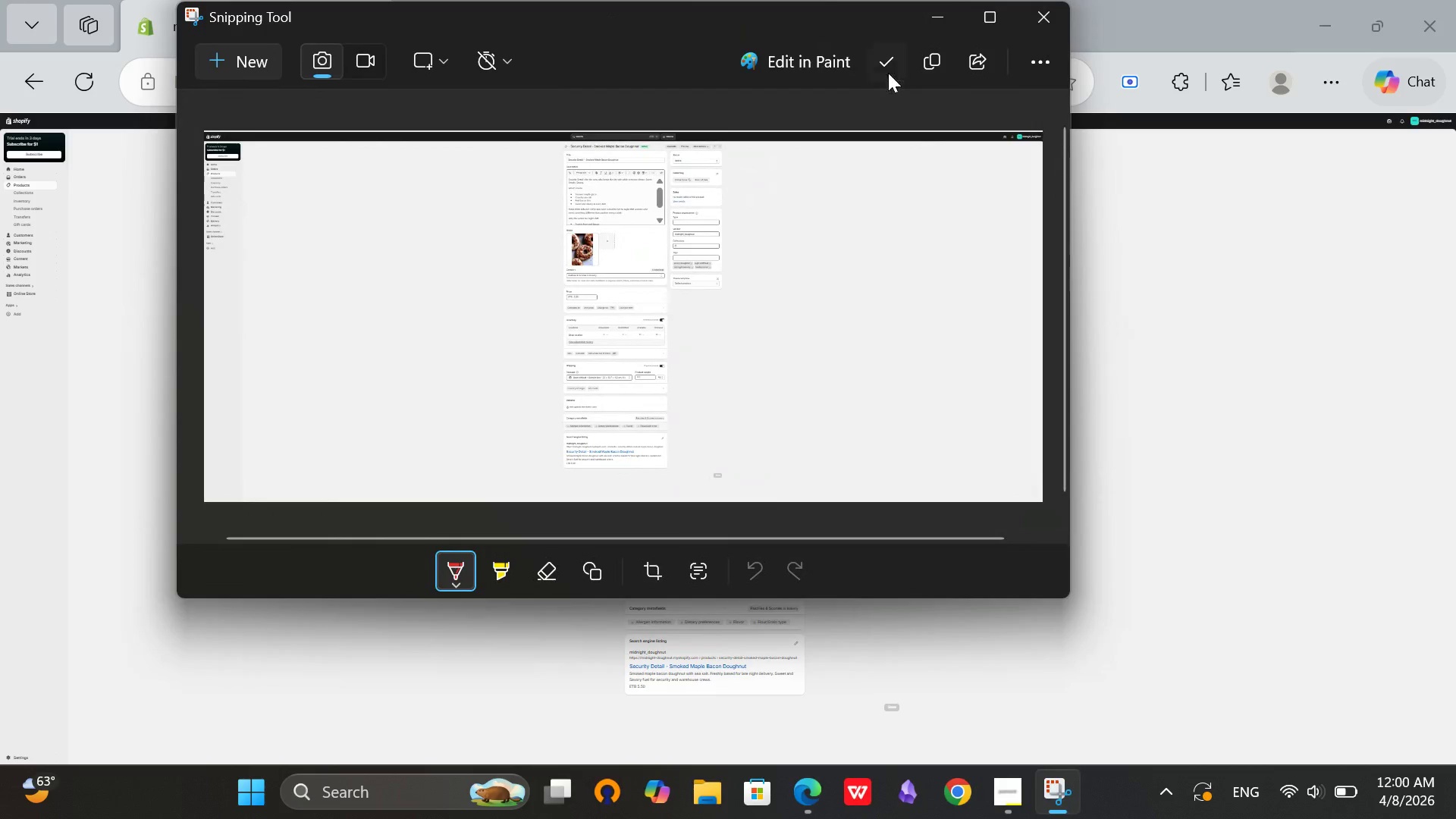 
left_click([886, 67])
 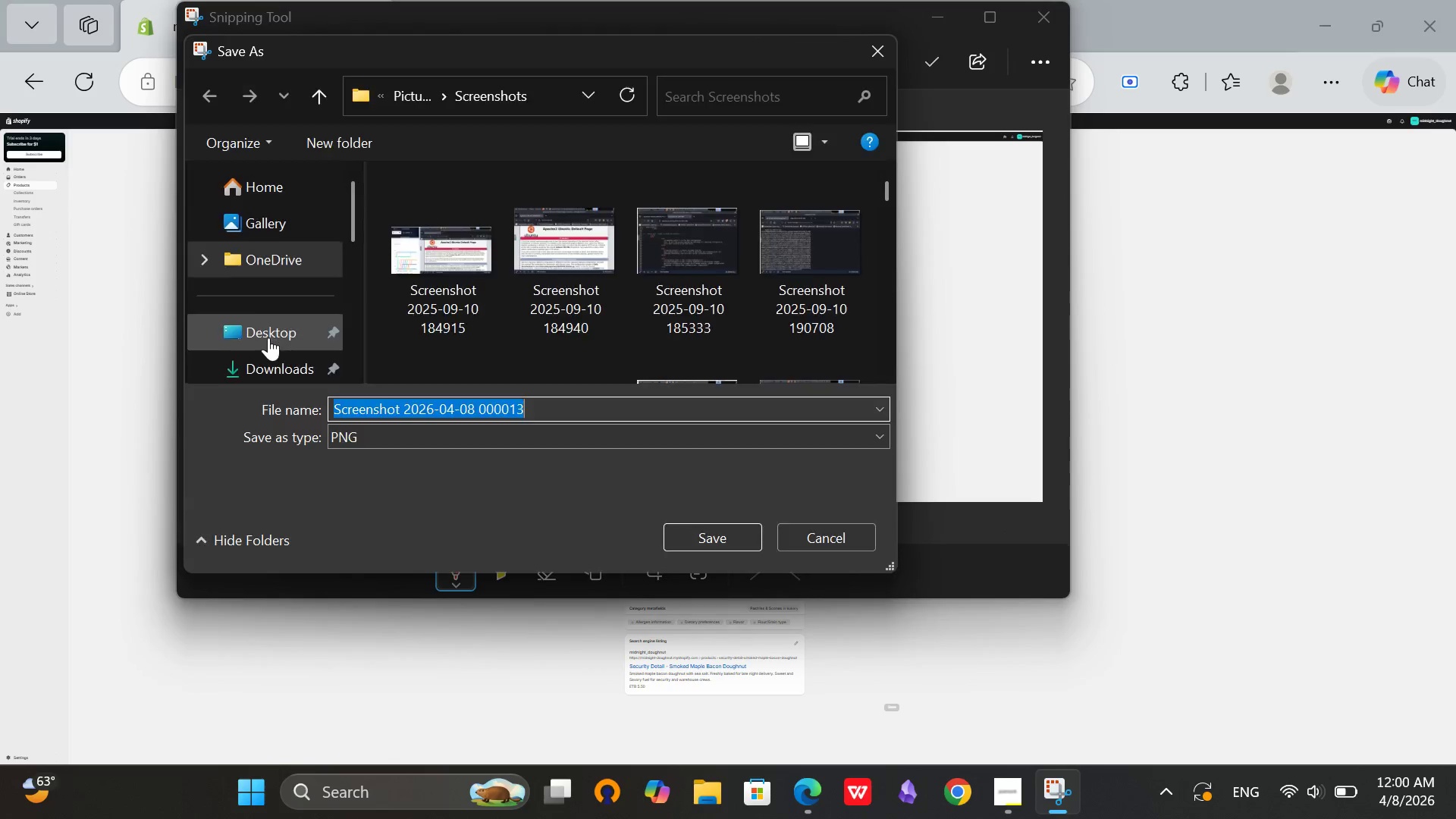 
scroll: coordinate [270, 328], scroll_direction: none, amount: 0.0
 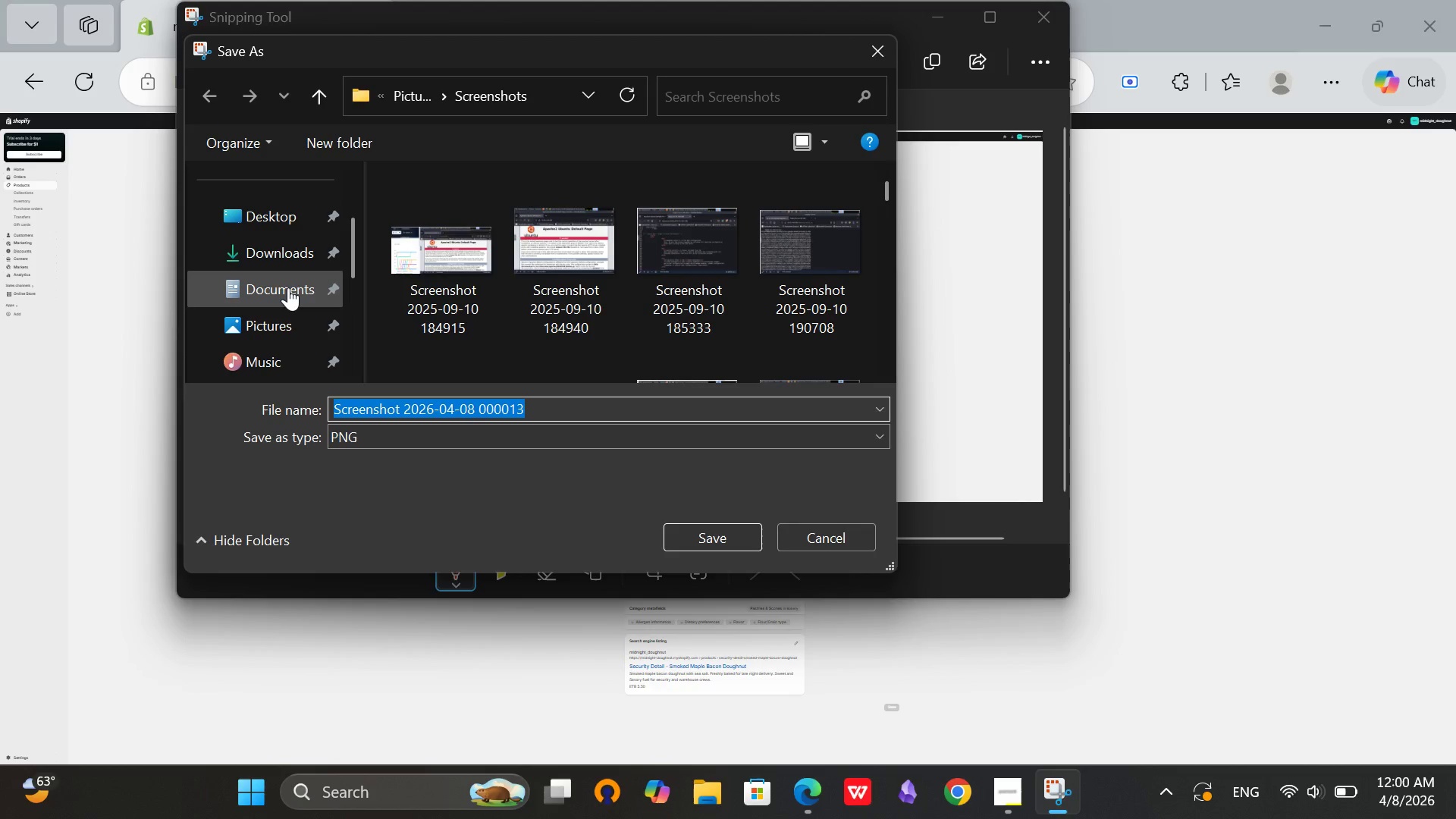 
left_click([288, 287])
 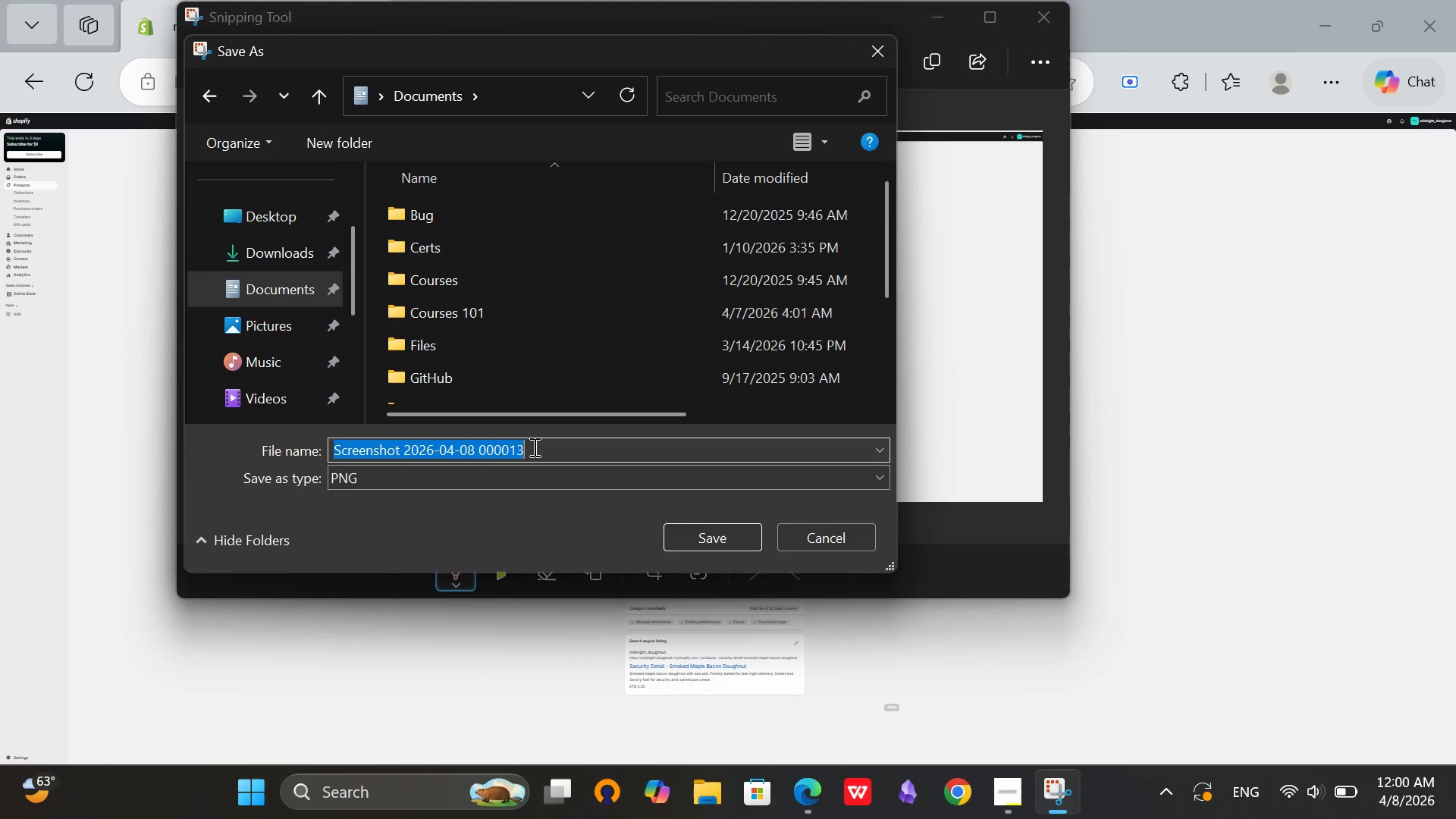 
double_click([533, 447])
 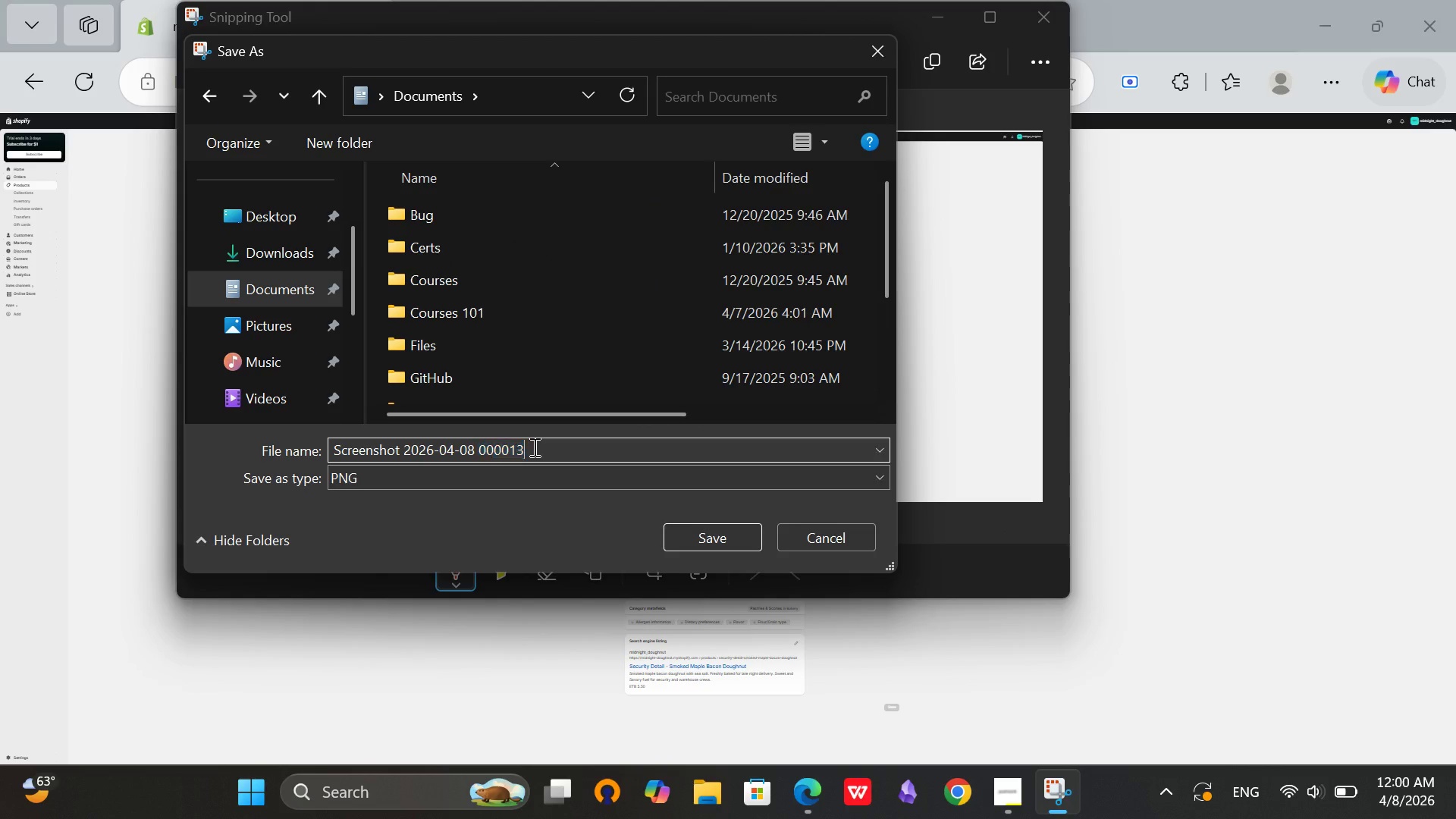 
left_click_drag(start_coordinate=[533, 447], to_coordinate=[400, 459])
 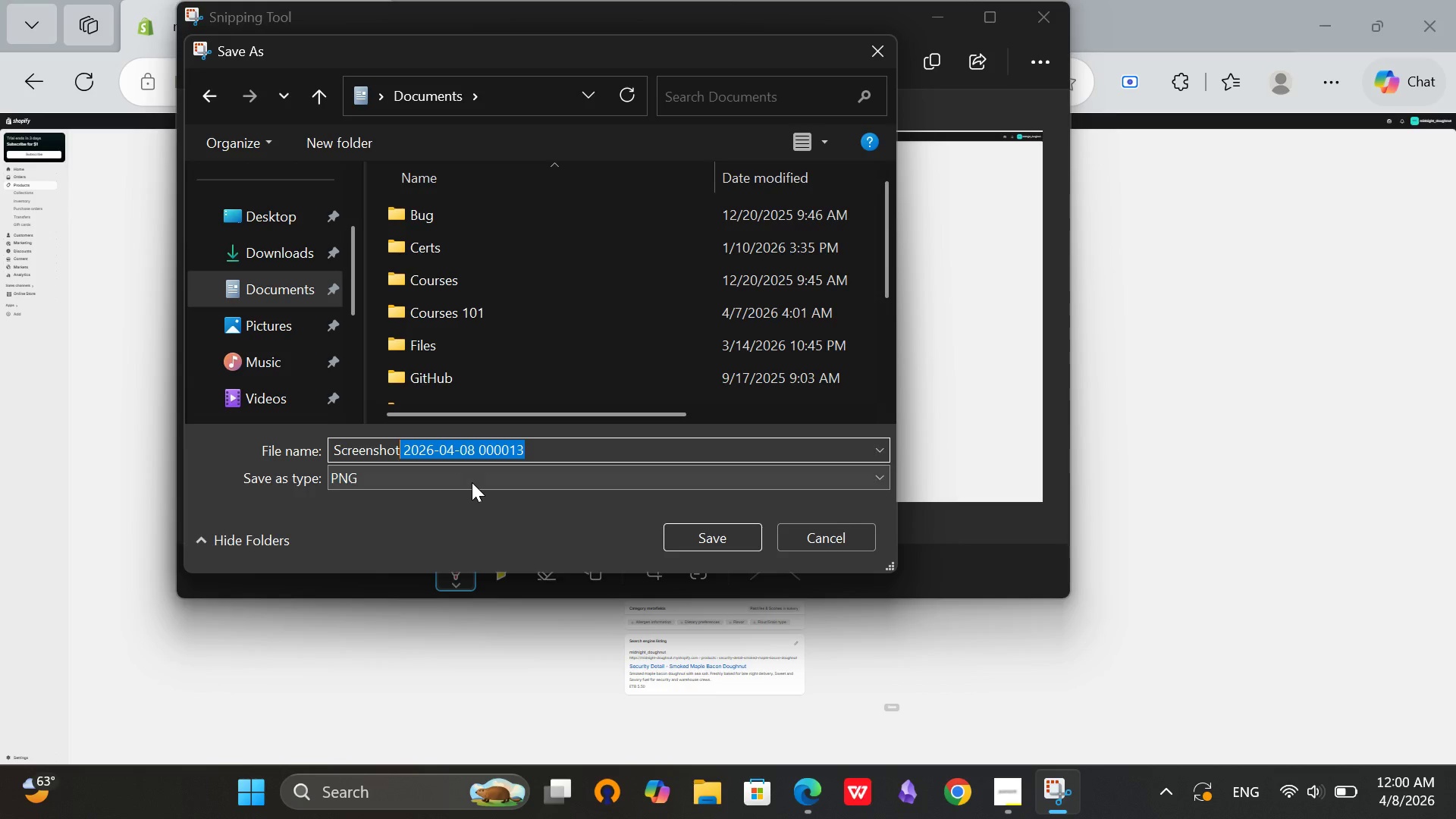 
key(Backspace)
 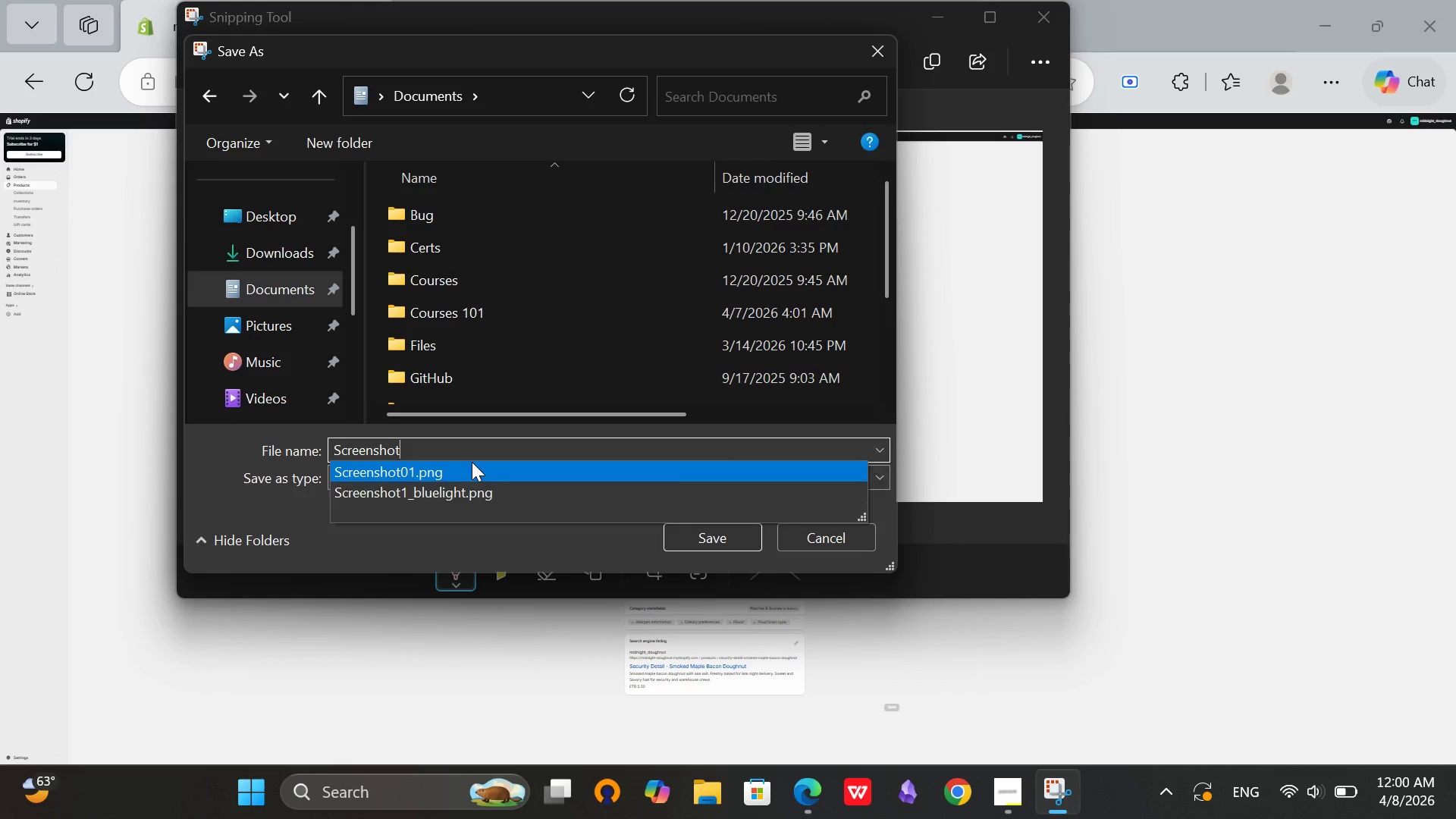 
key(0)
 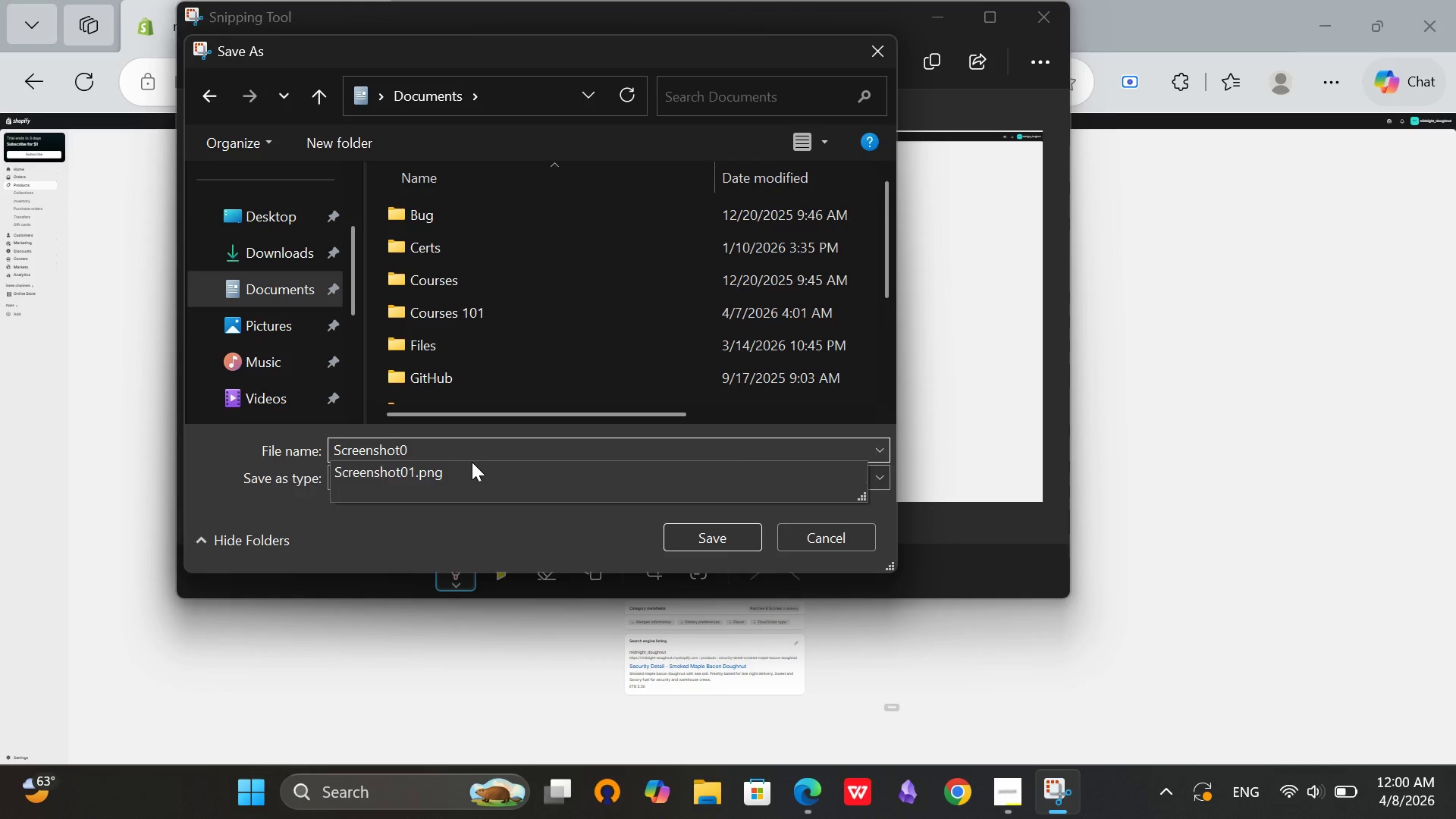 
key(2)
 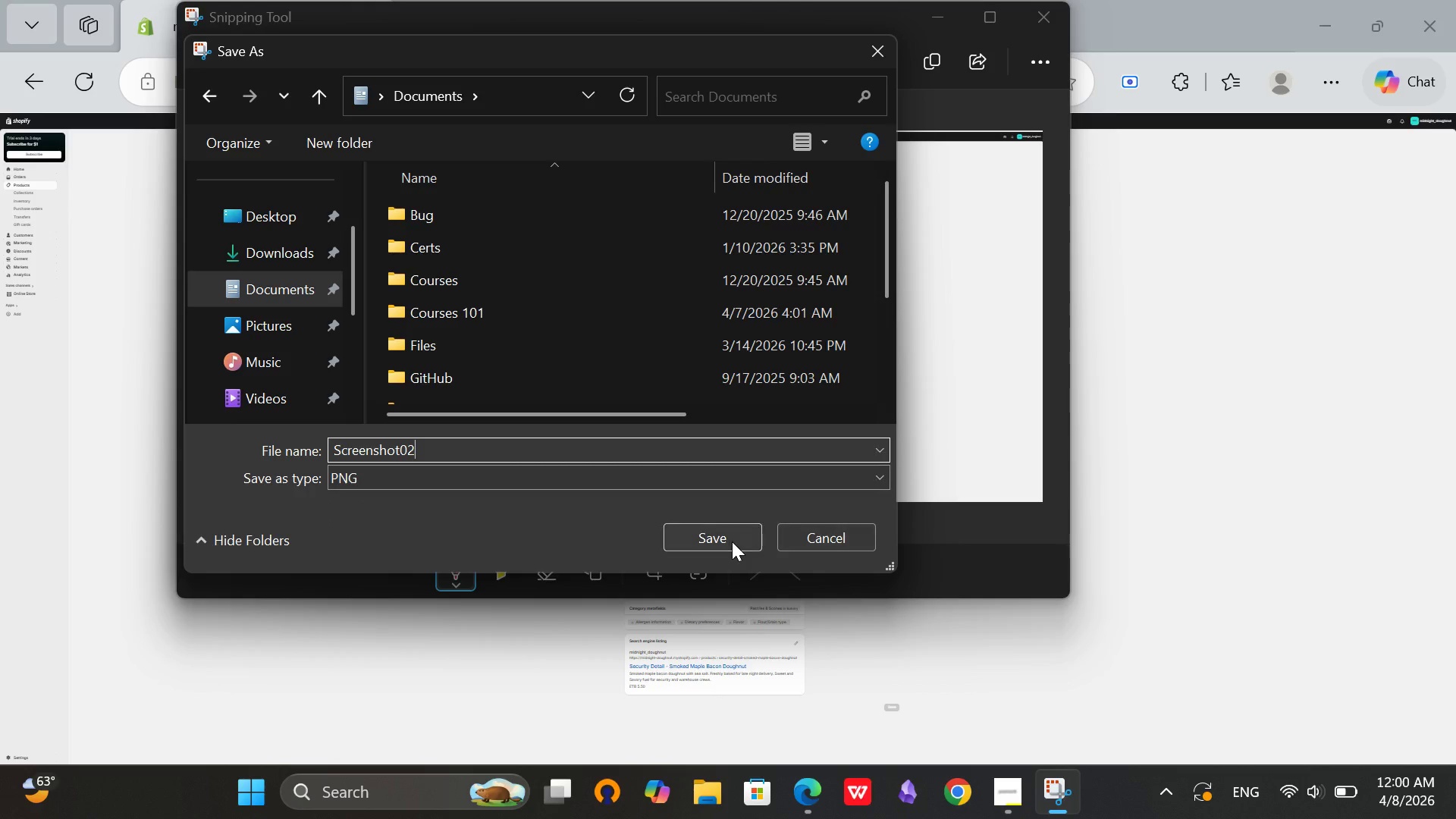 
left_click([732, 541])
 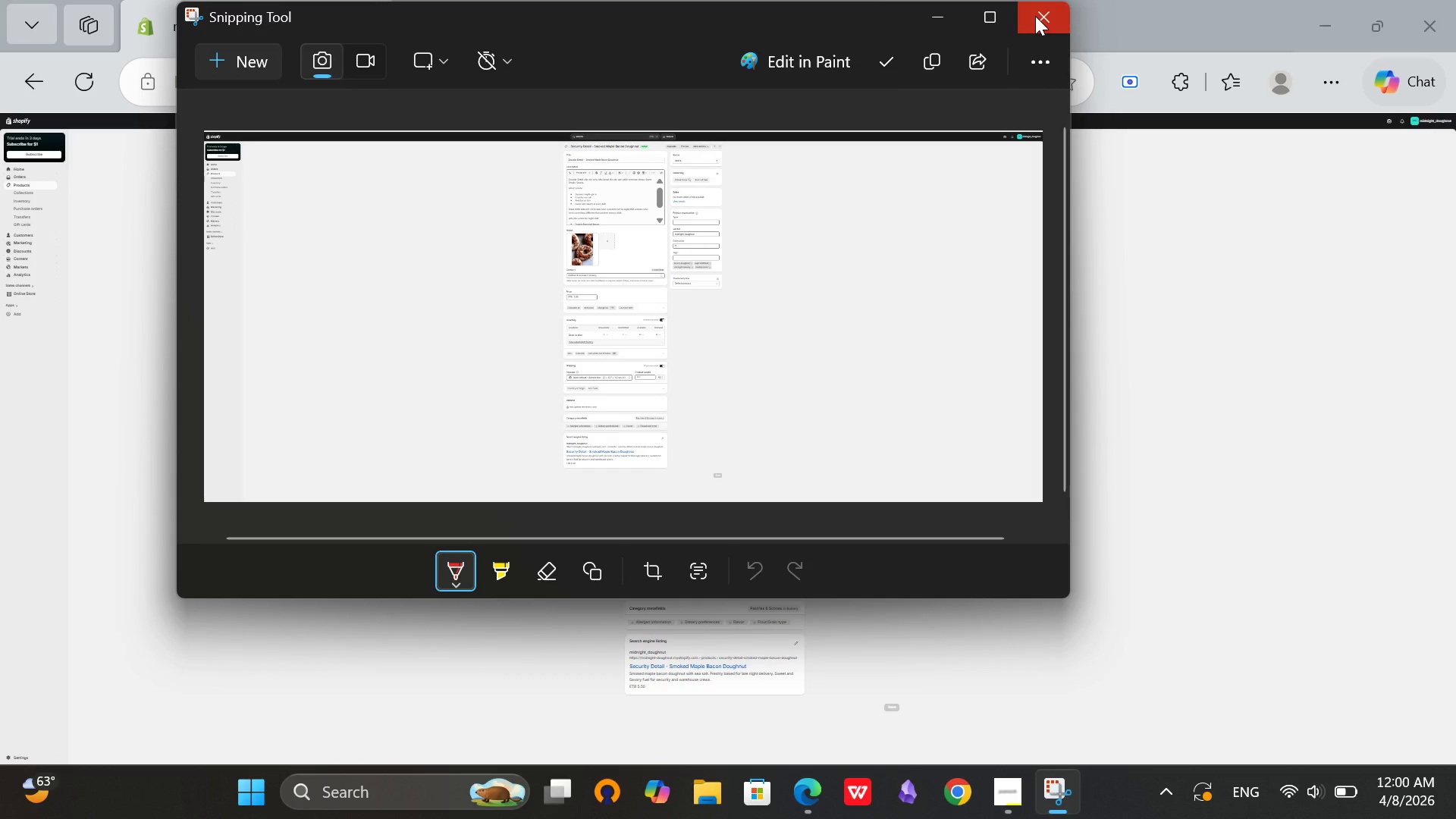 
left_click([1035, 16])
 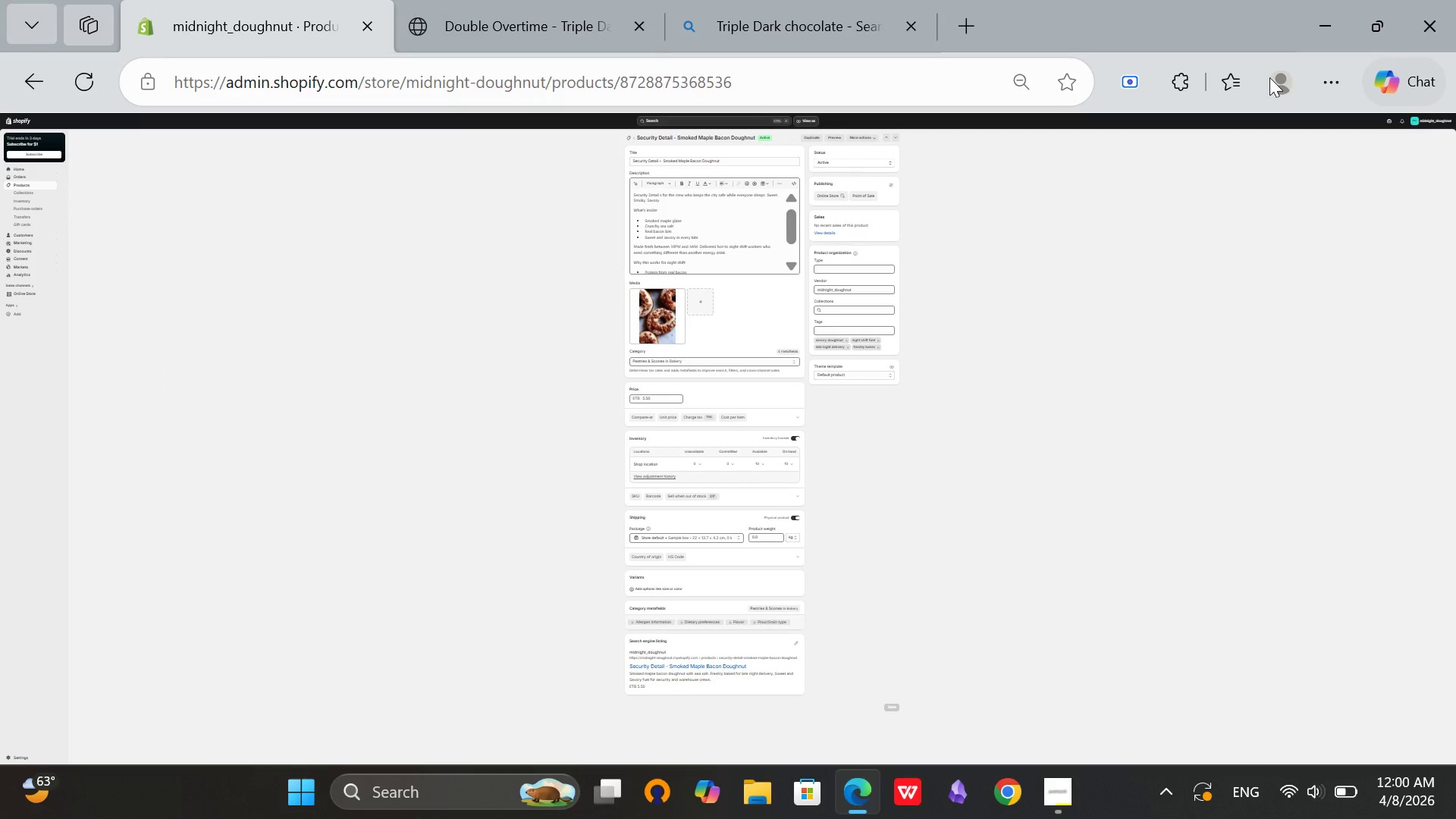 
left_click([1324, 80])
 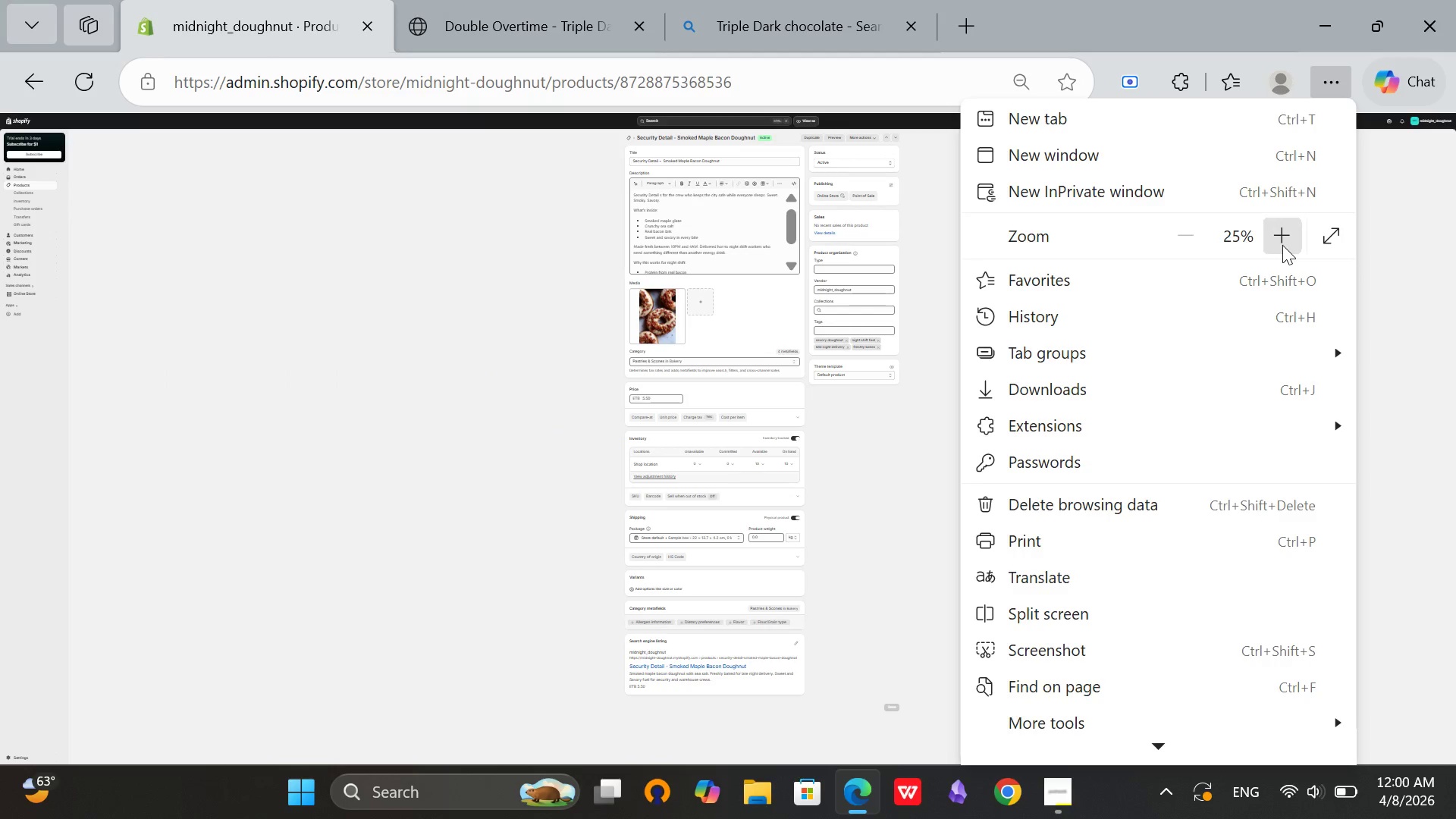 
double_click([1282, 245])
 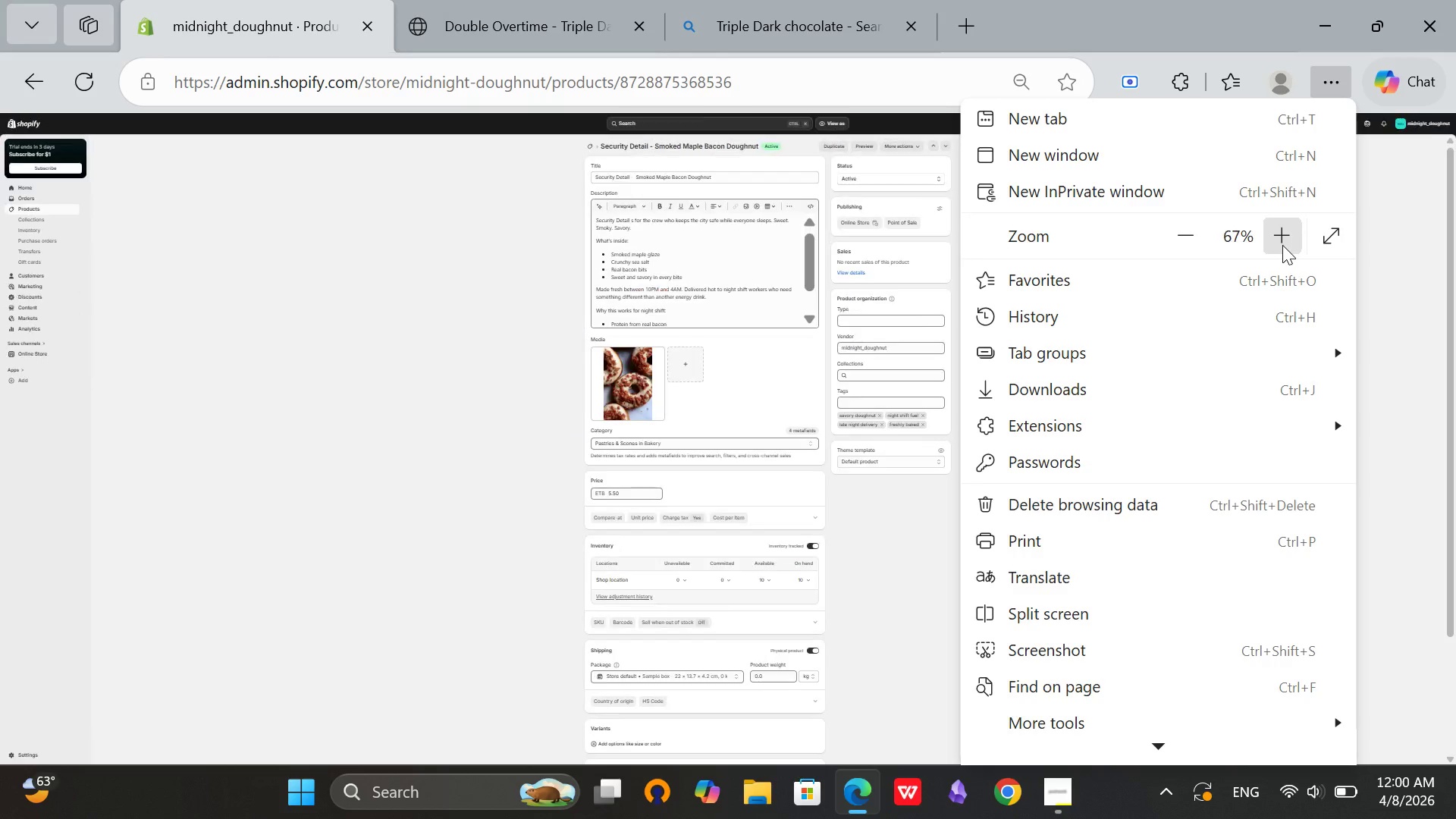 
triple_click([1282, 245])
 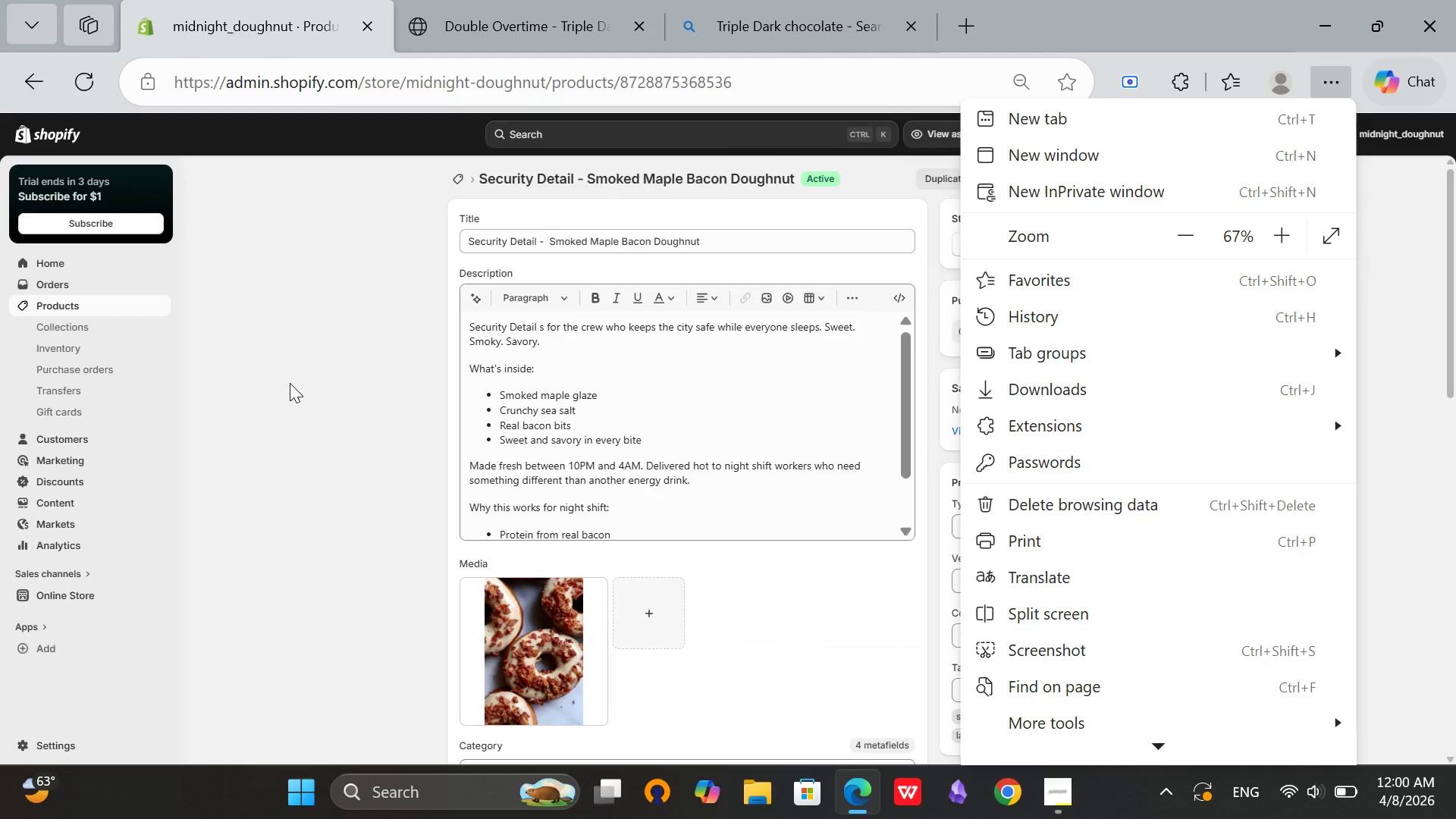 
left_click([290, 383])
 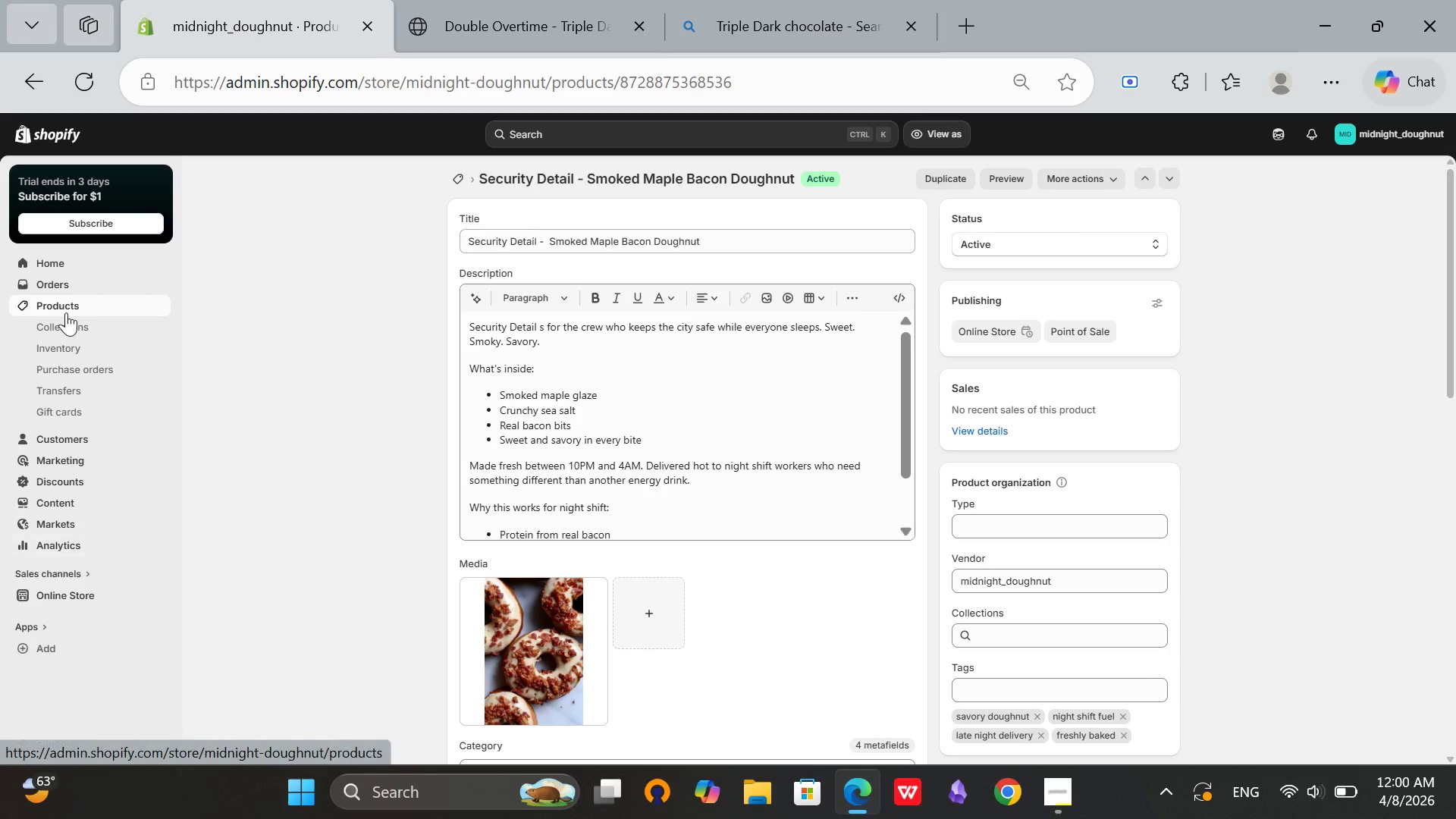 
left_click([77, 300])
 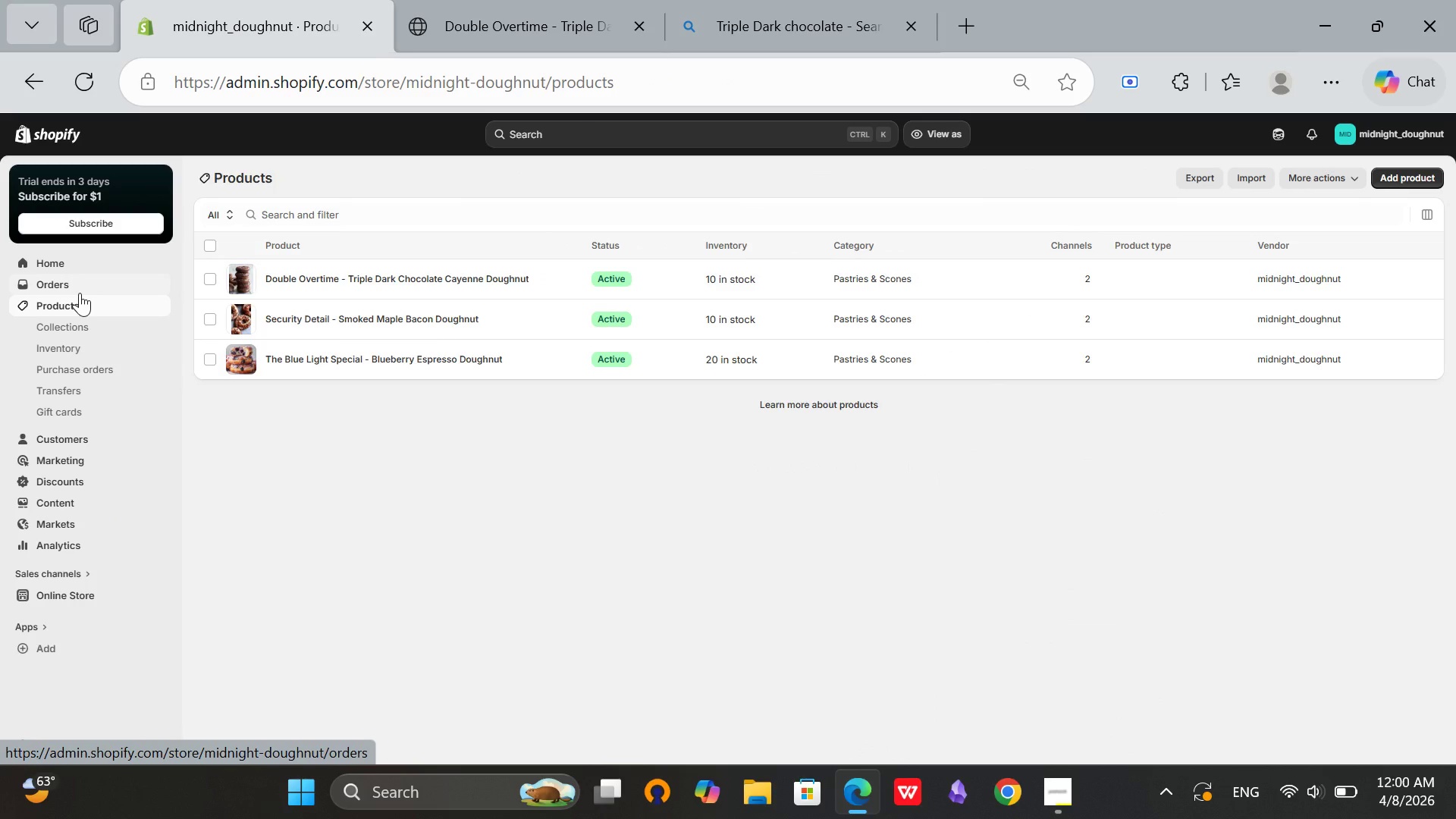 
wait(11.25)
 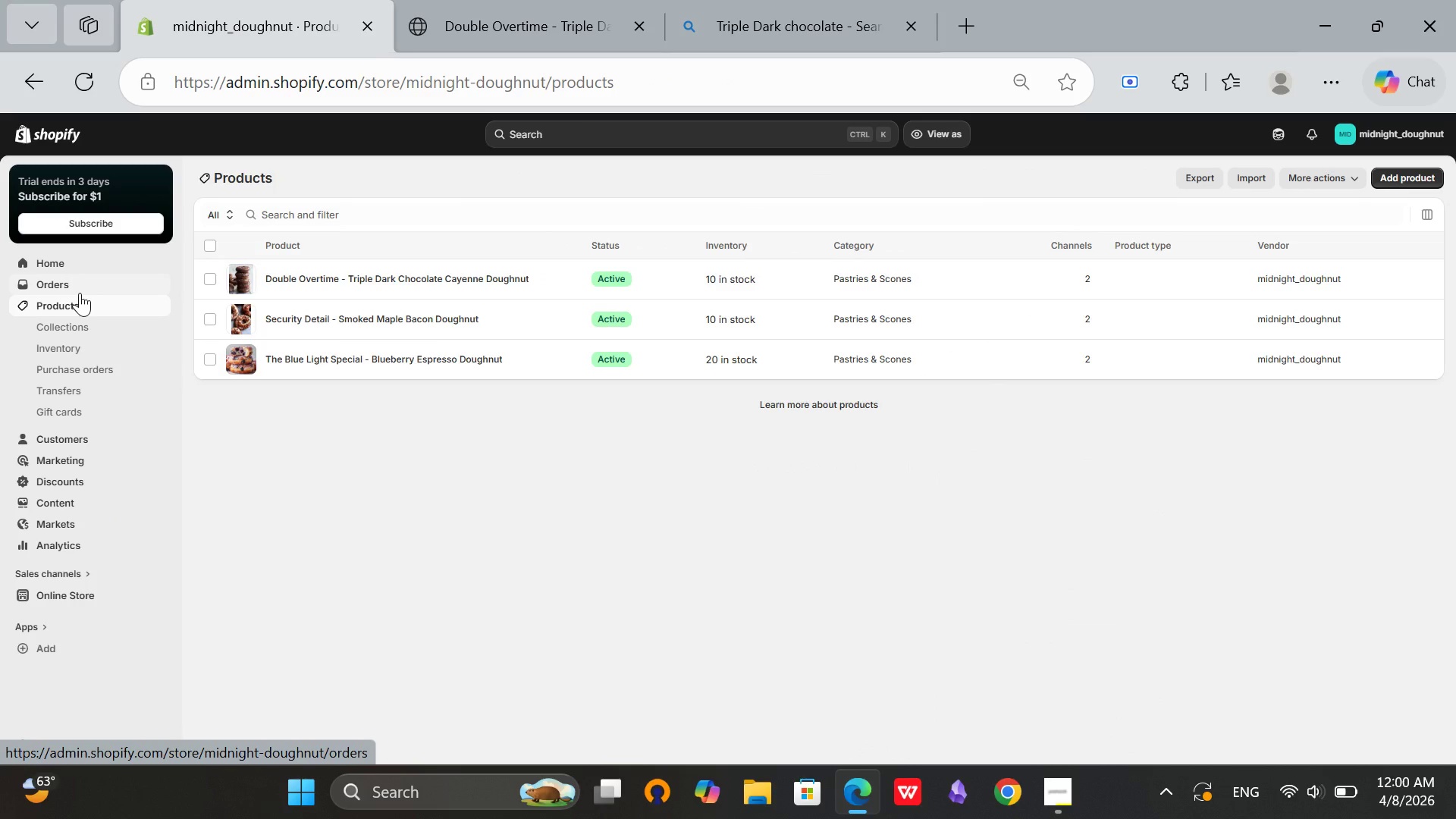 
left_click([304, 356])
 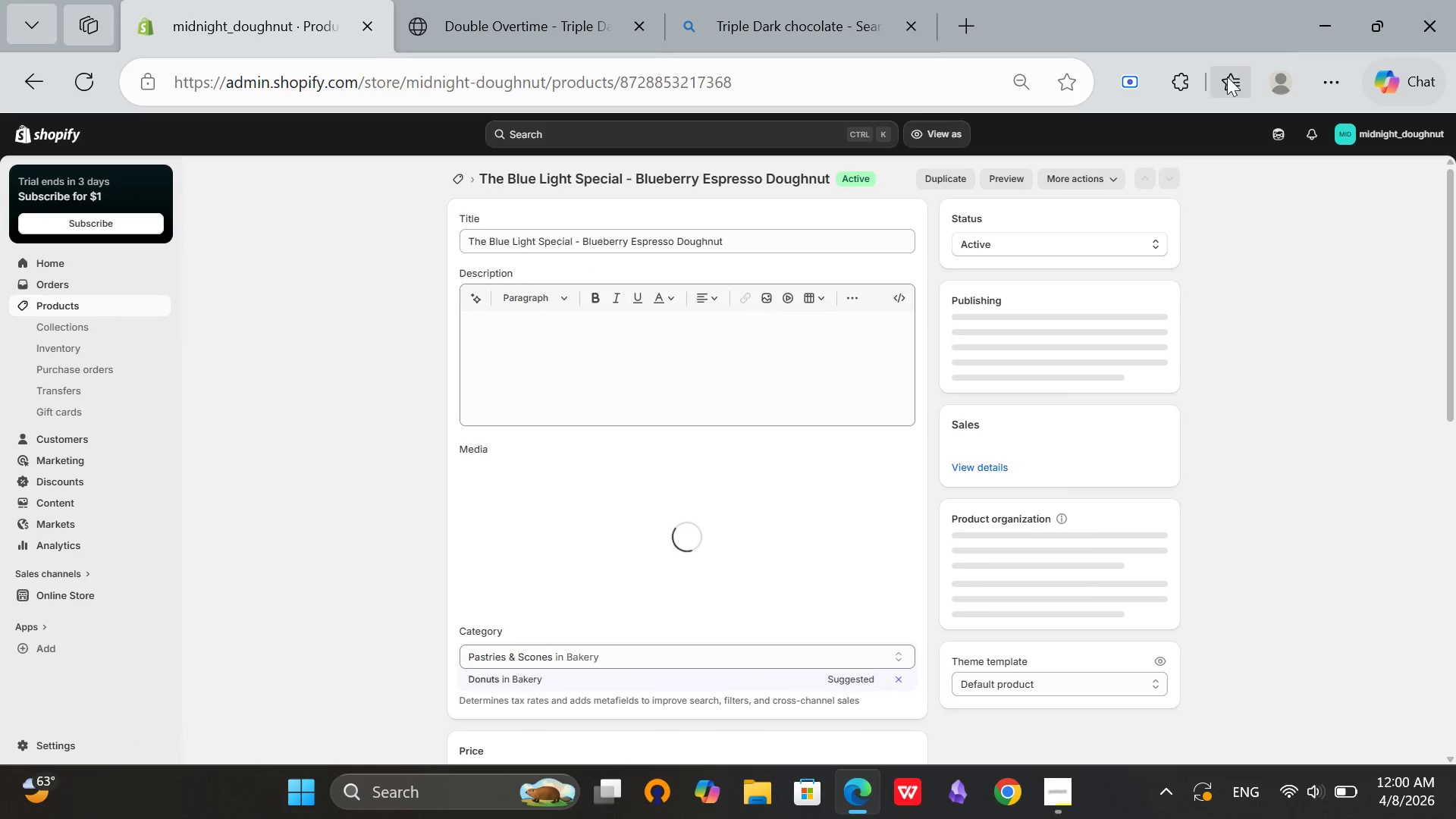 
left_click([1322, 86])
 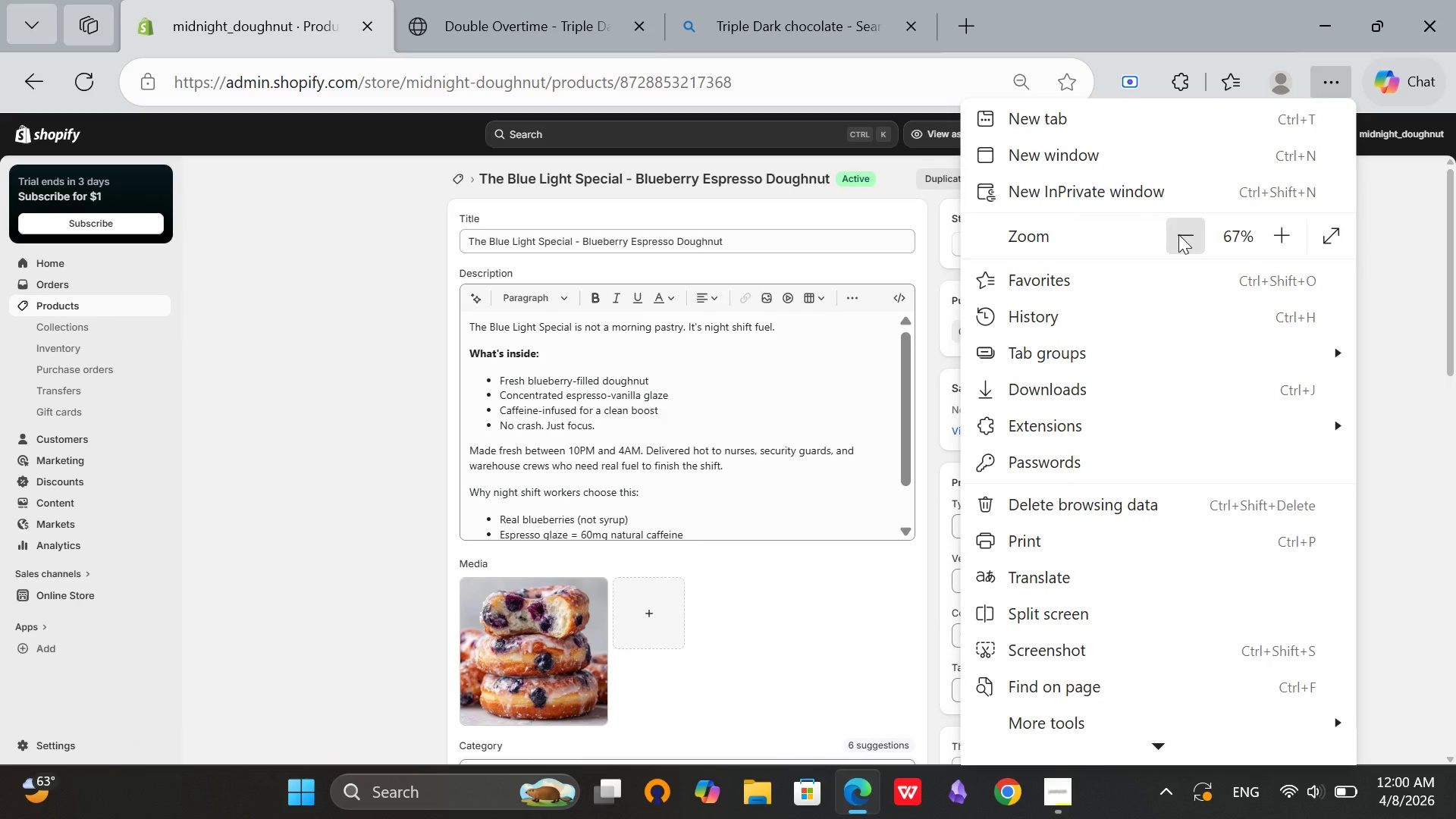 
double_click([1178, 234])
 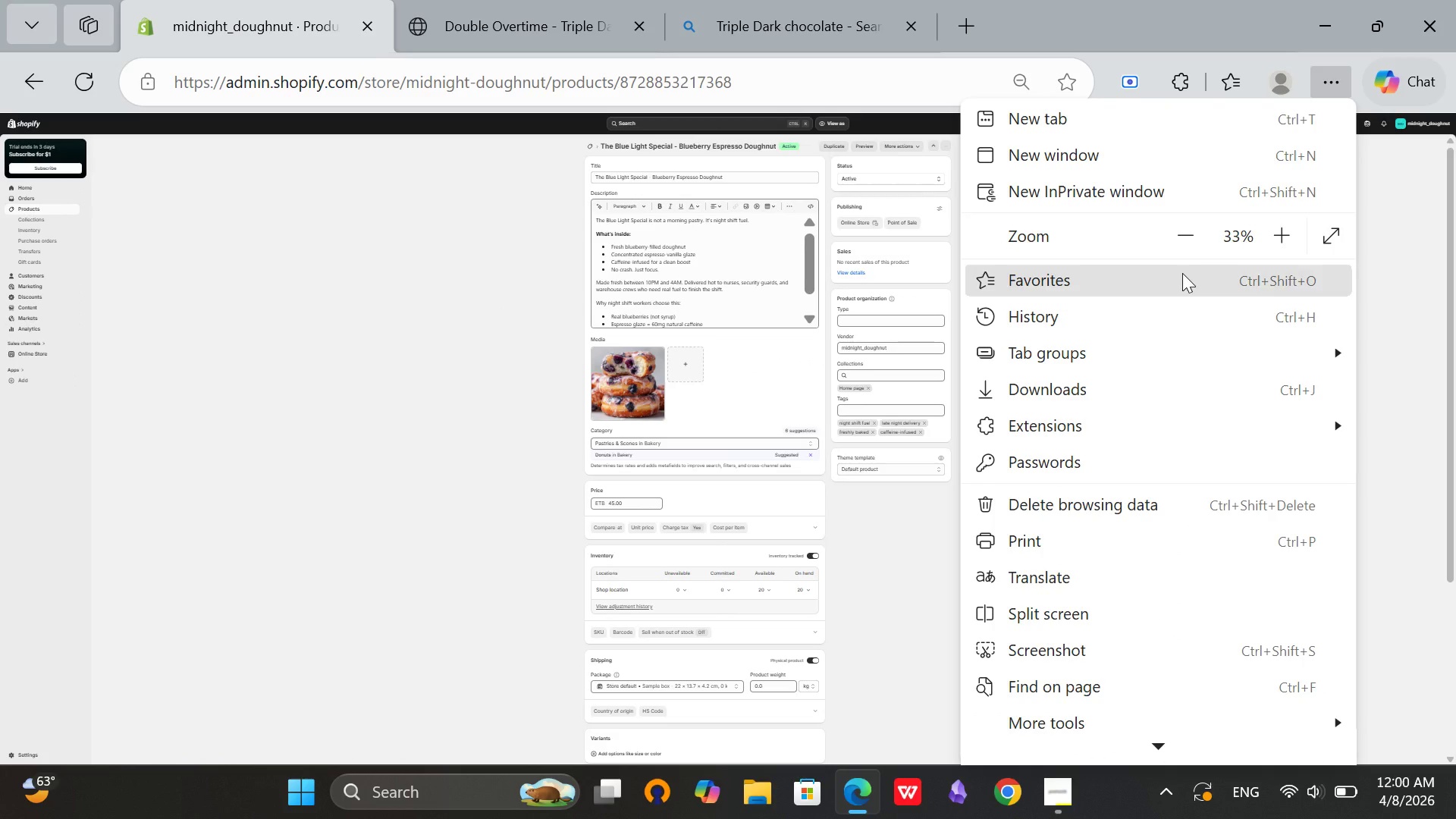 
left_click([1199, 236])
 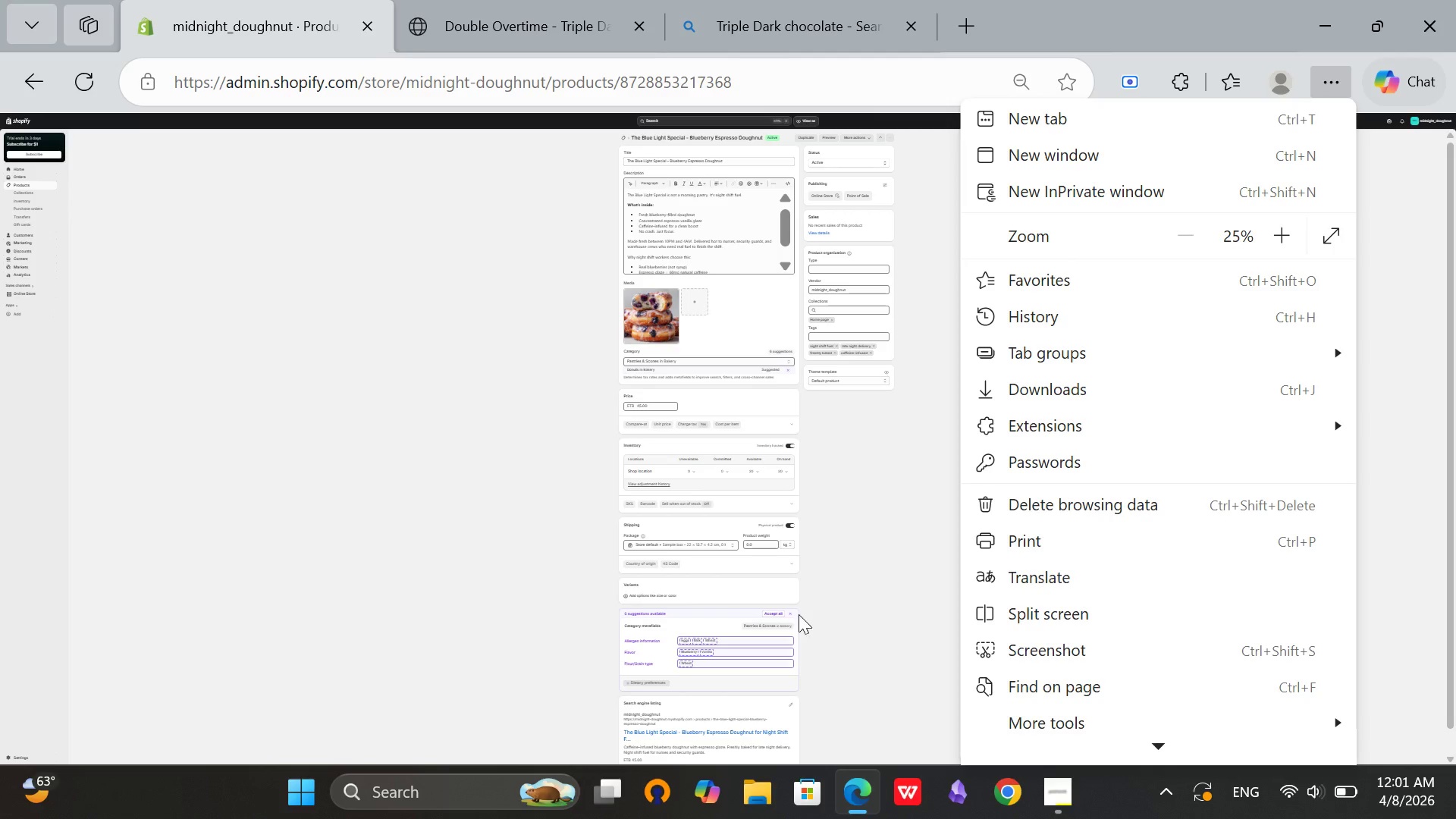 
left_click([789, 615])
 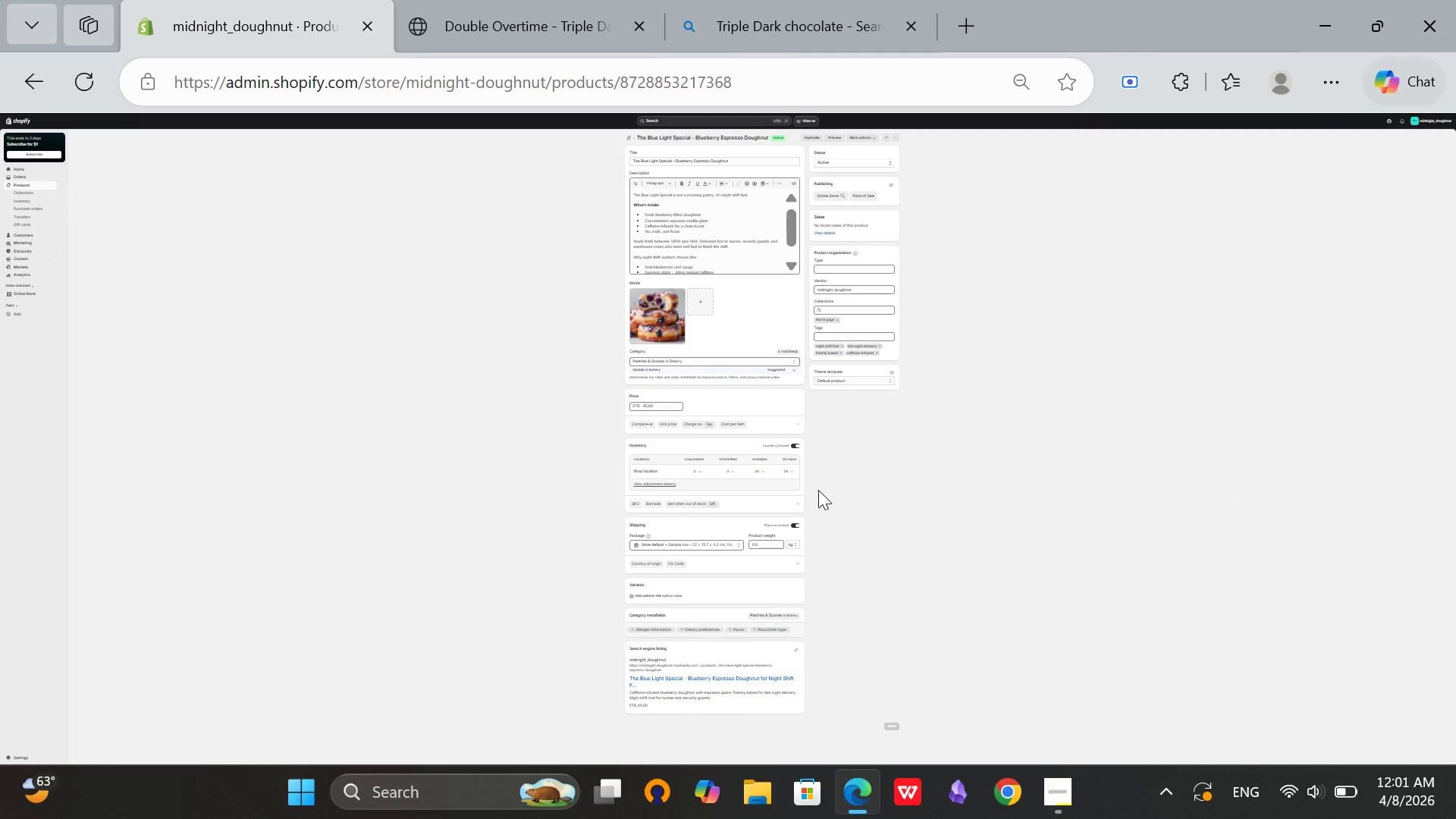 
scroll: coordinate [942, 534], scroll_direction: up, amount: 2.0
 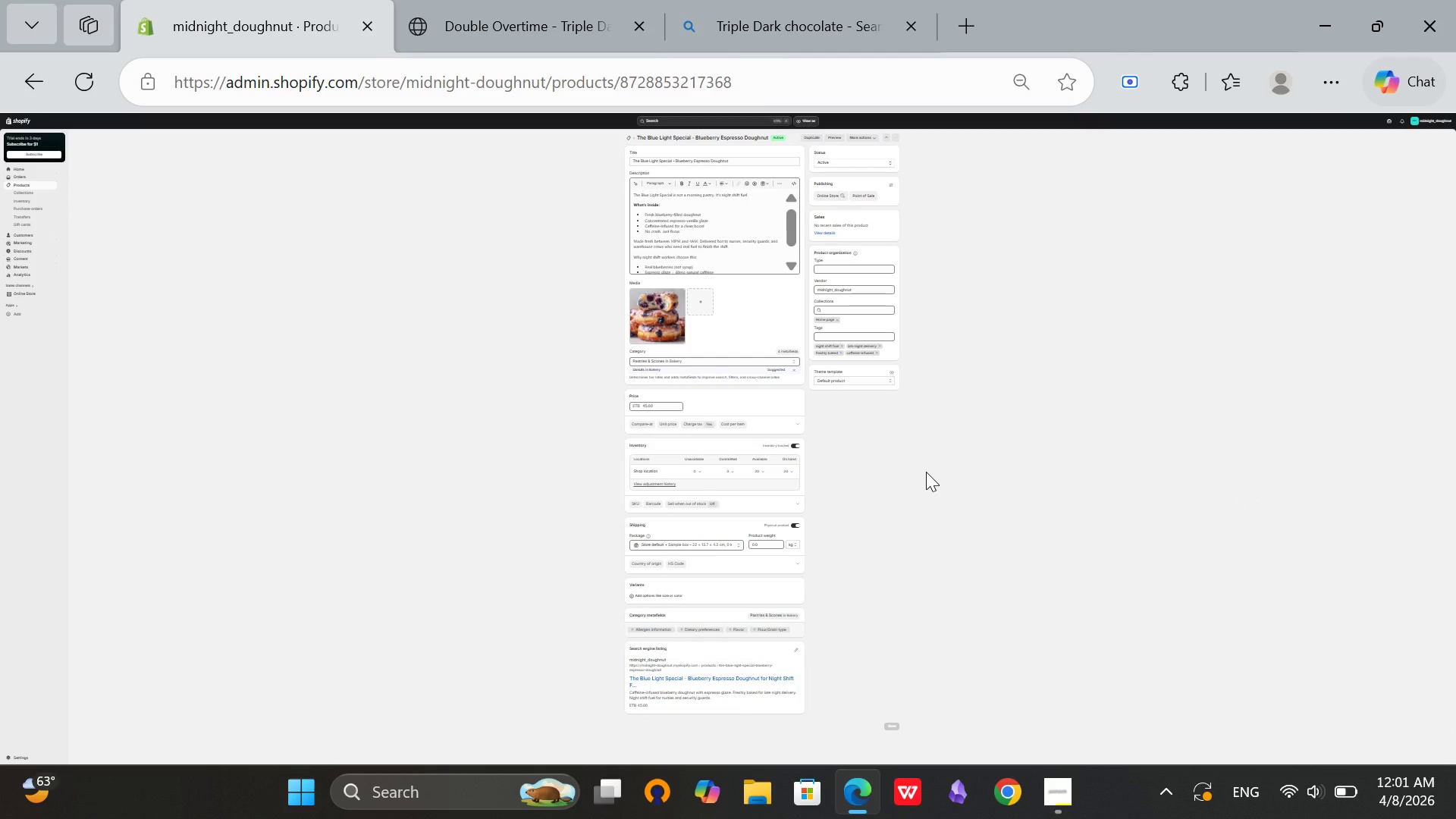 
hold_key(key=MetaLeft, duration=1.06)
 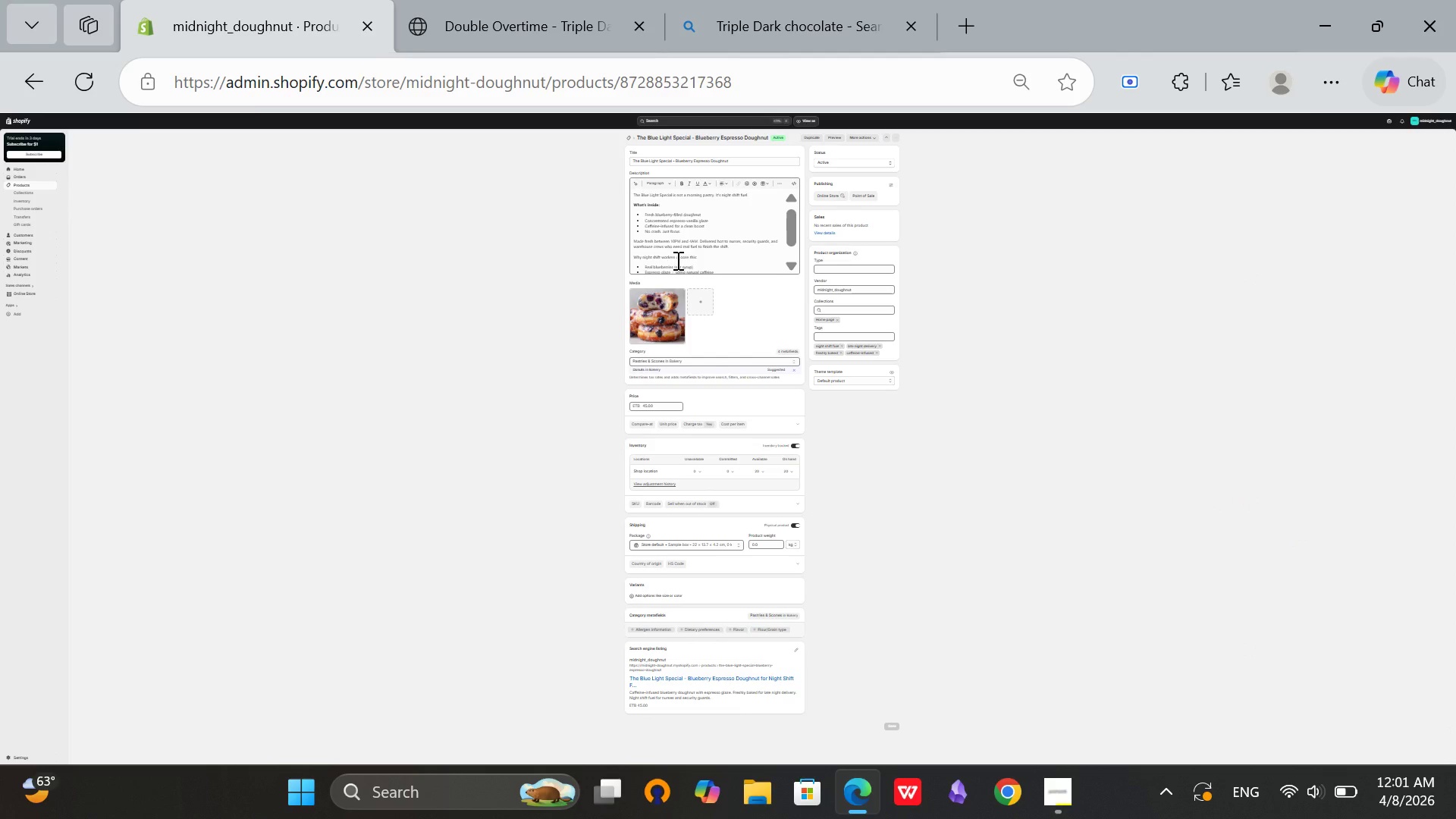 
key(Meta+Shift+ShiftRight)
 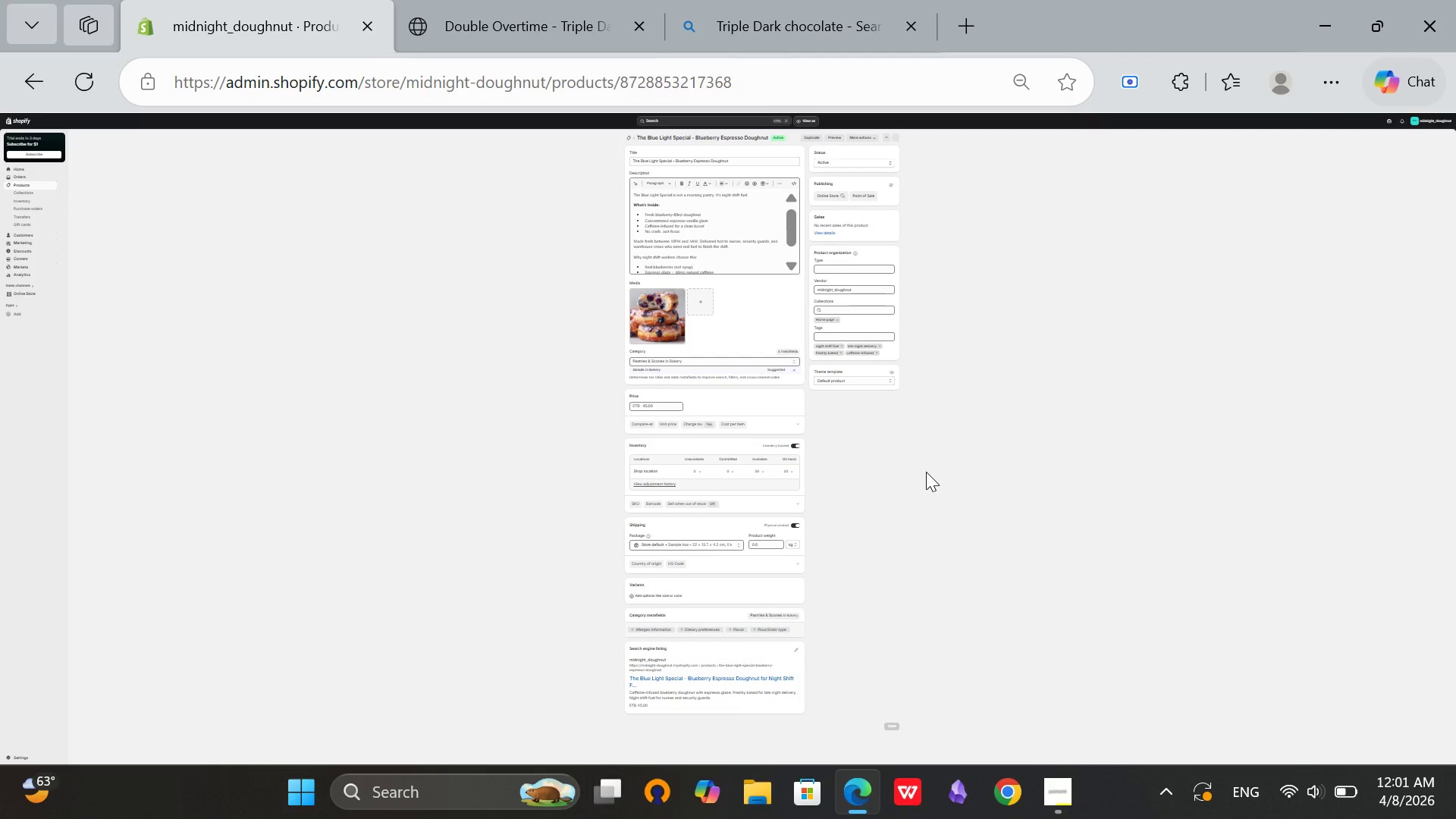 
hold_key(key=ShiftRight, duration=0.53)
 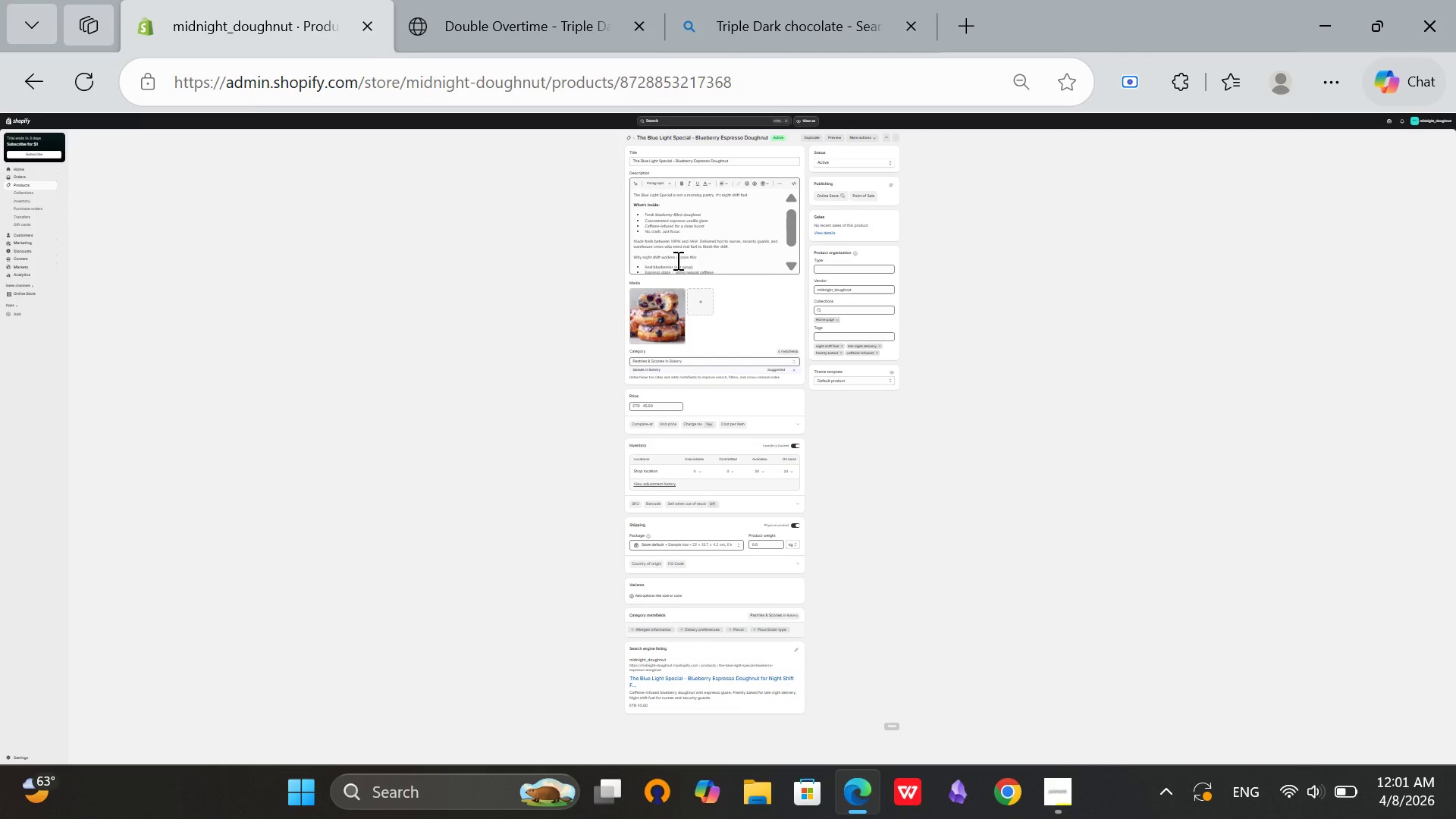 
hold_key(key=S, duration=0.31)
 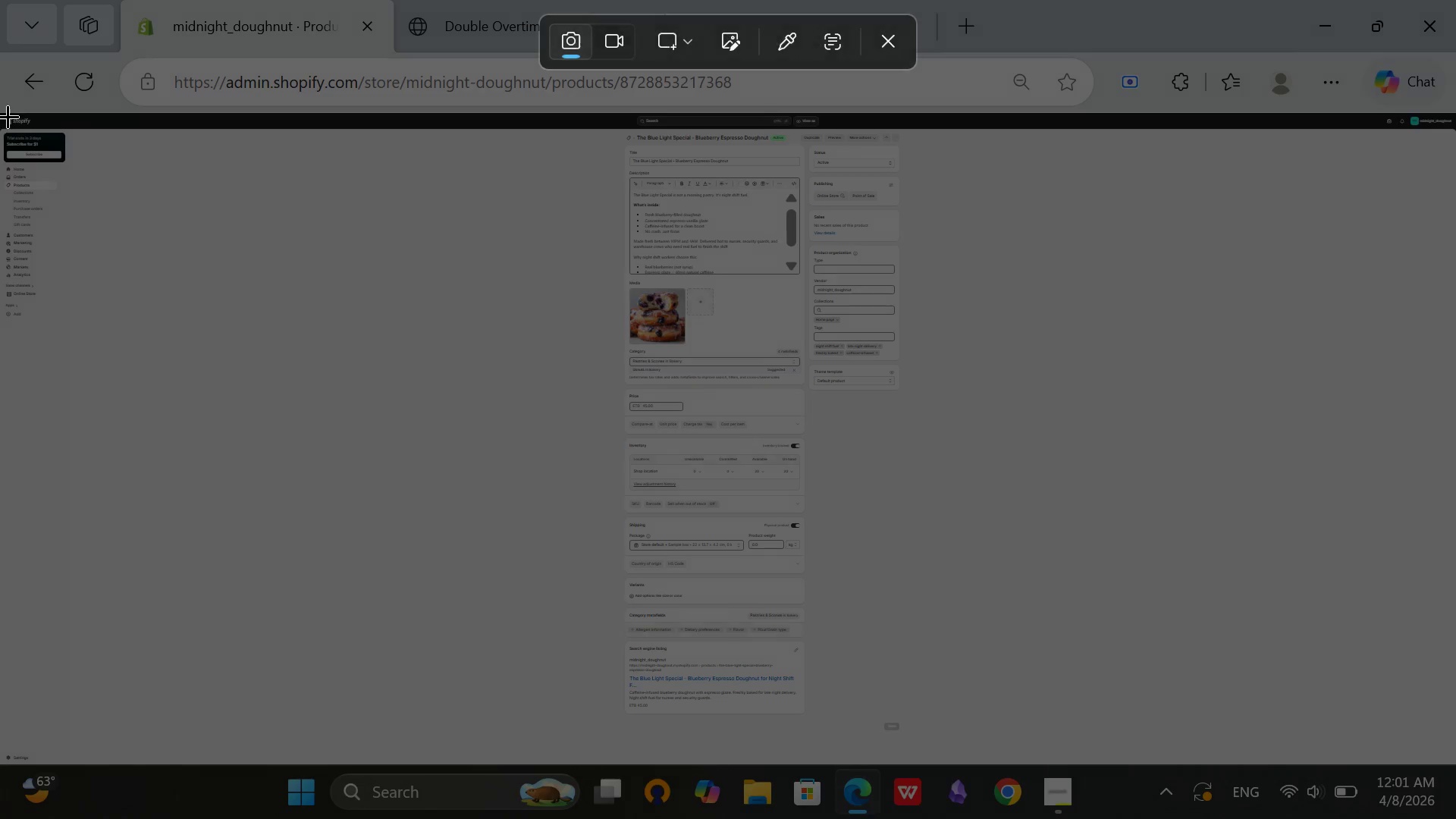 
left_click_drag(start_coordinate=[4, 111], to_coordinate=[1455, 763])
 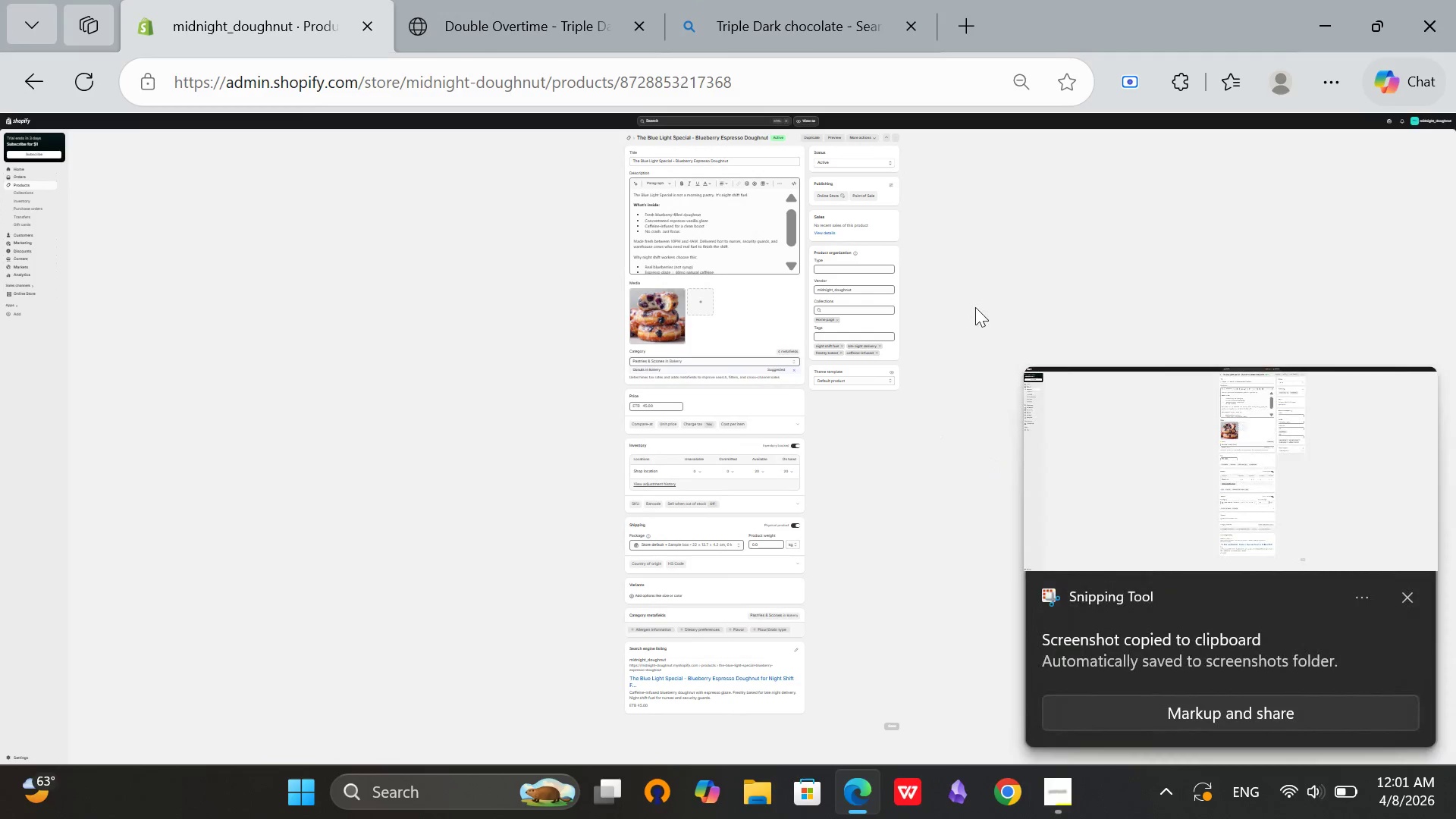 
left_click([1284, 472])
 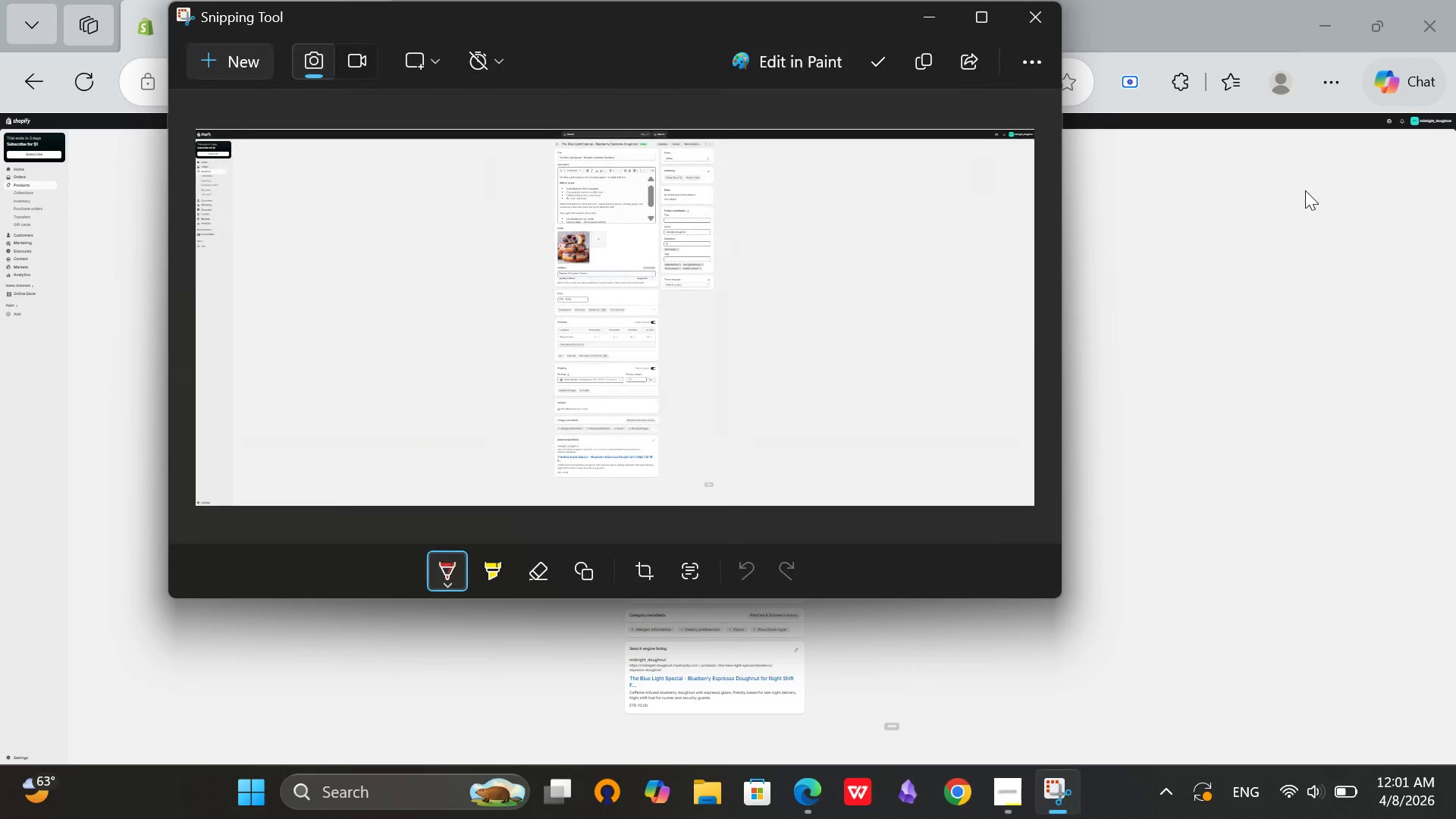 
left_click([878, 64])
 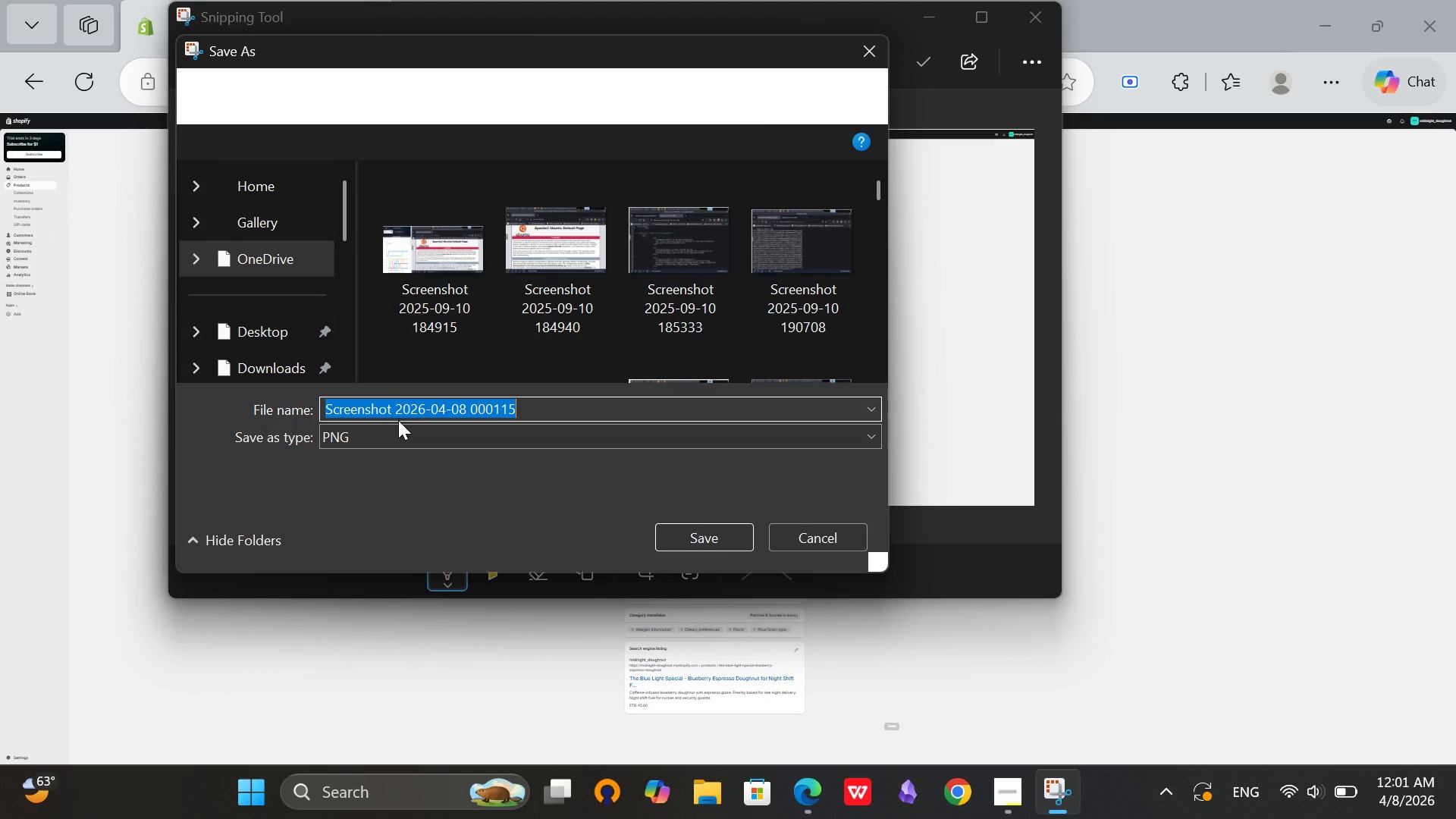 
left_click([287, 363])
 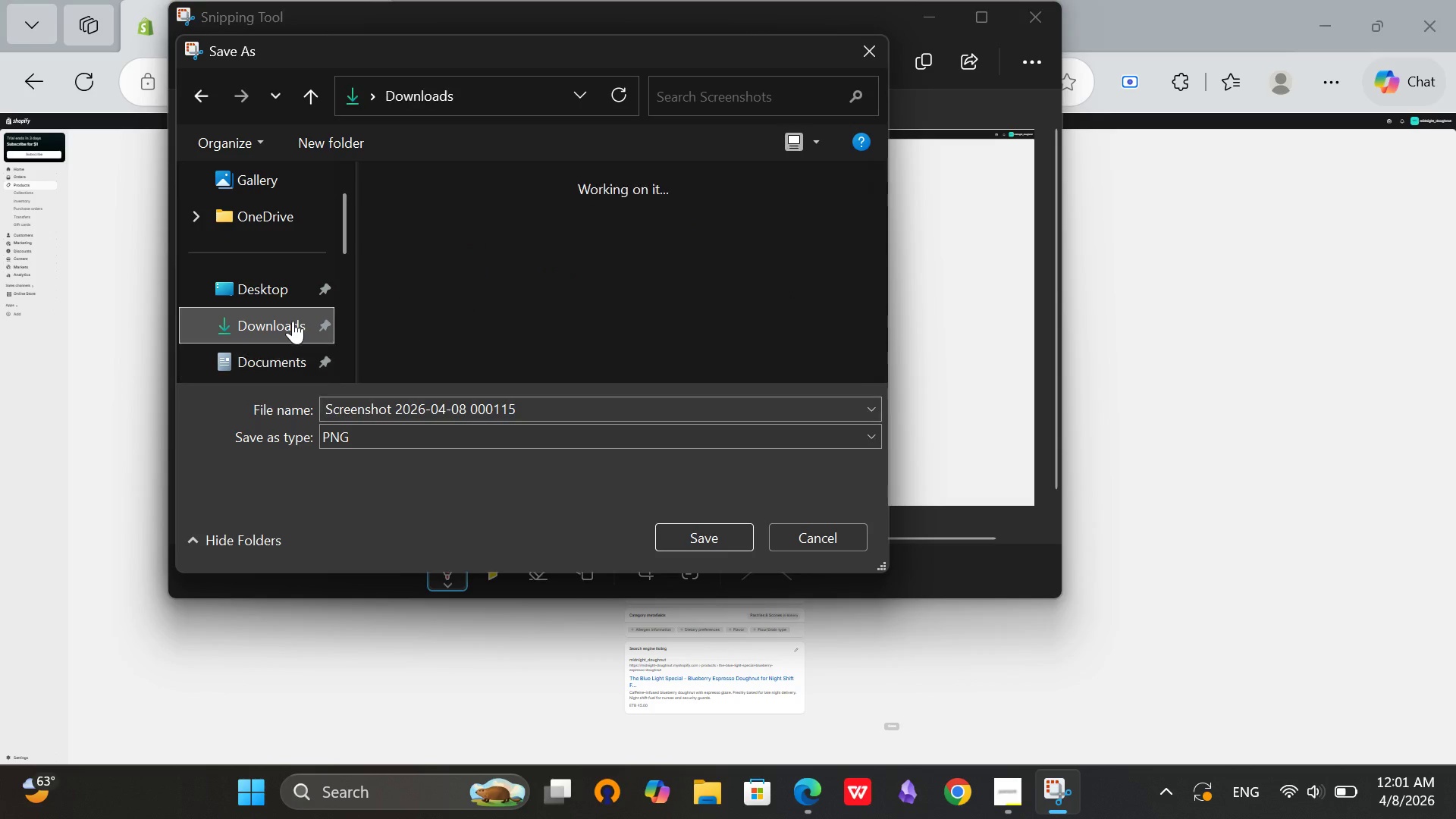 
scroll: coordinate [293, 321], scroll_direction: down, amount: 1.0
 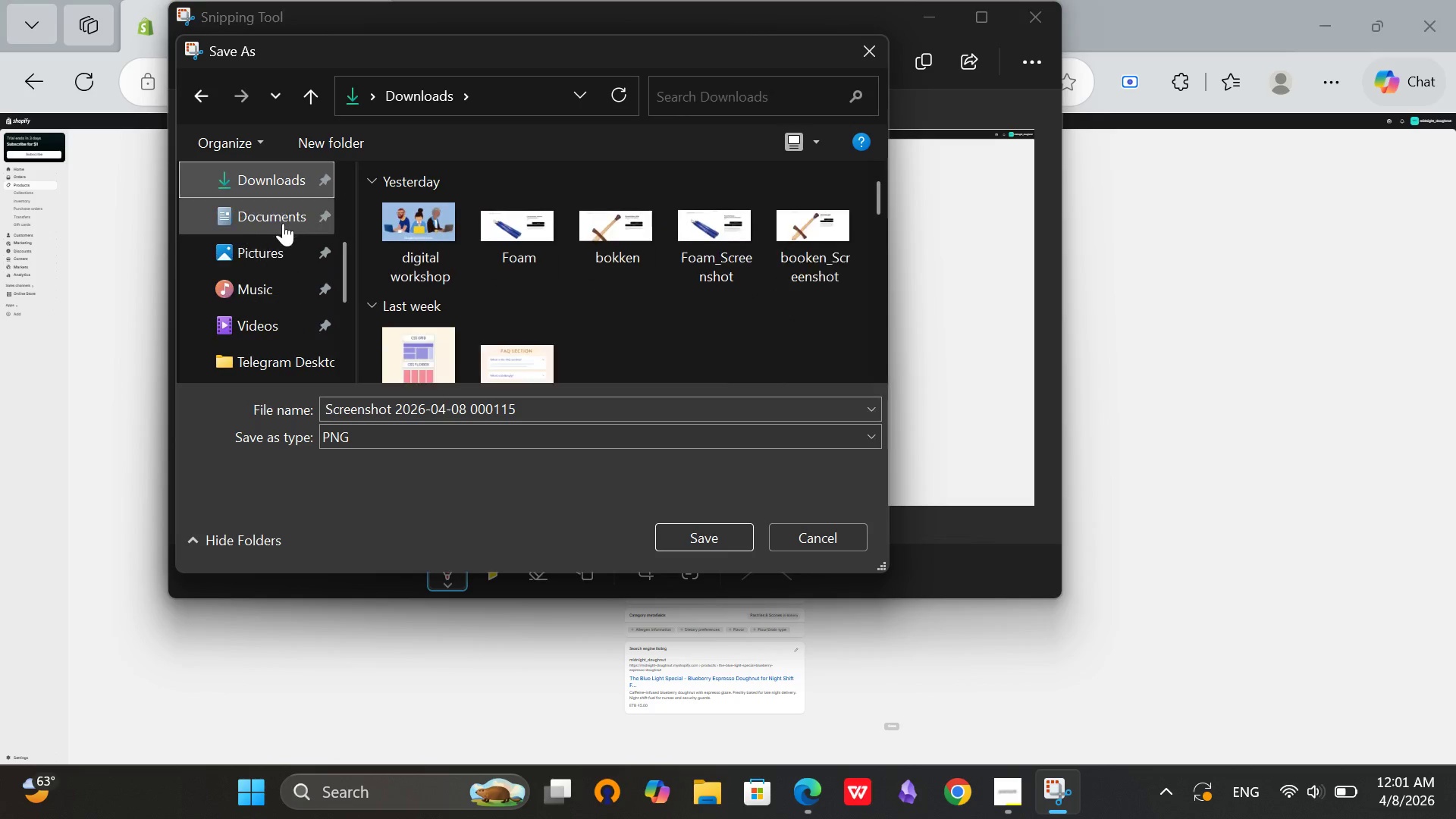 
left_click([283, 222])
 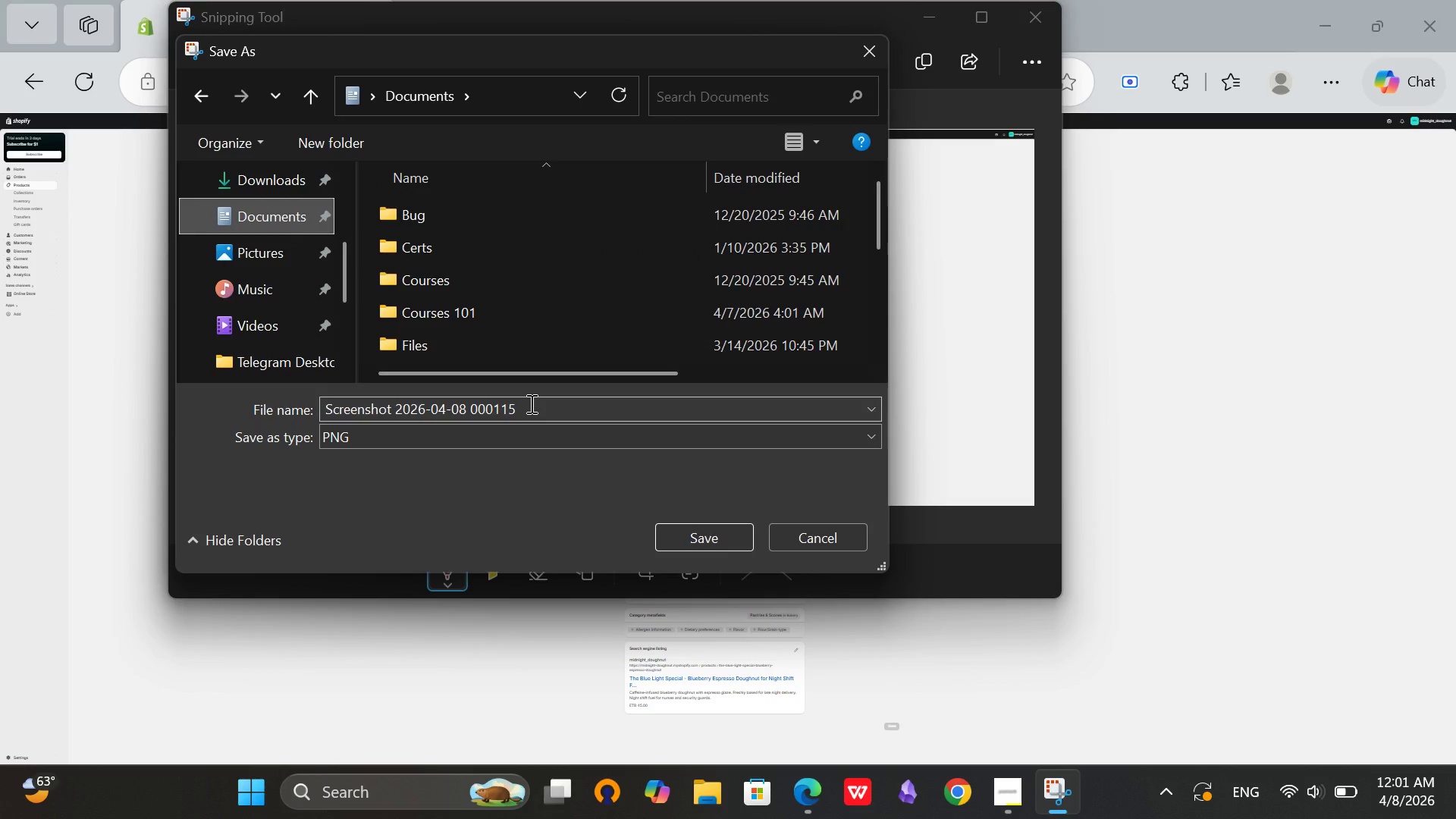 
left_click([530, 403])
 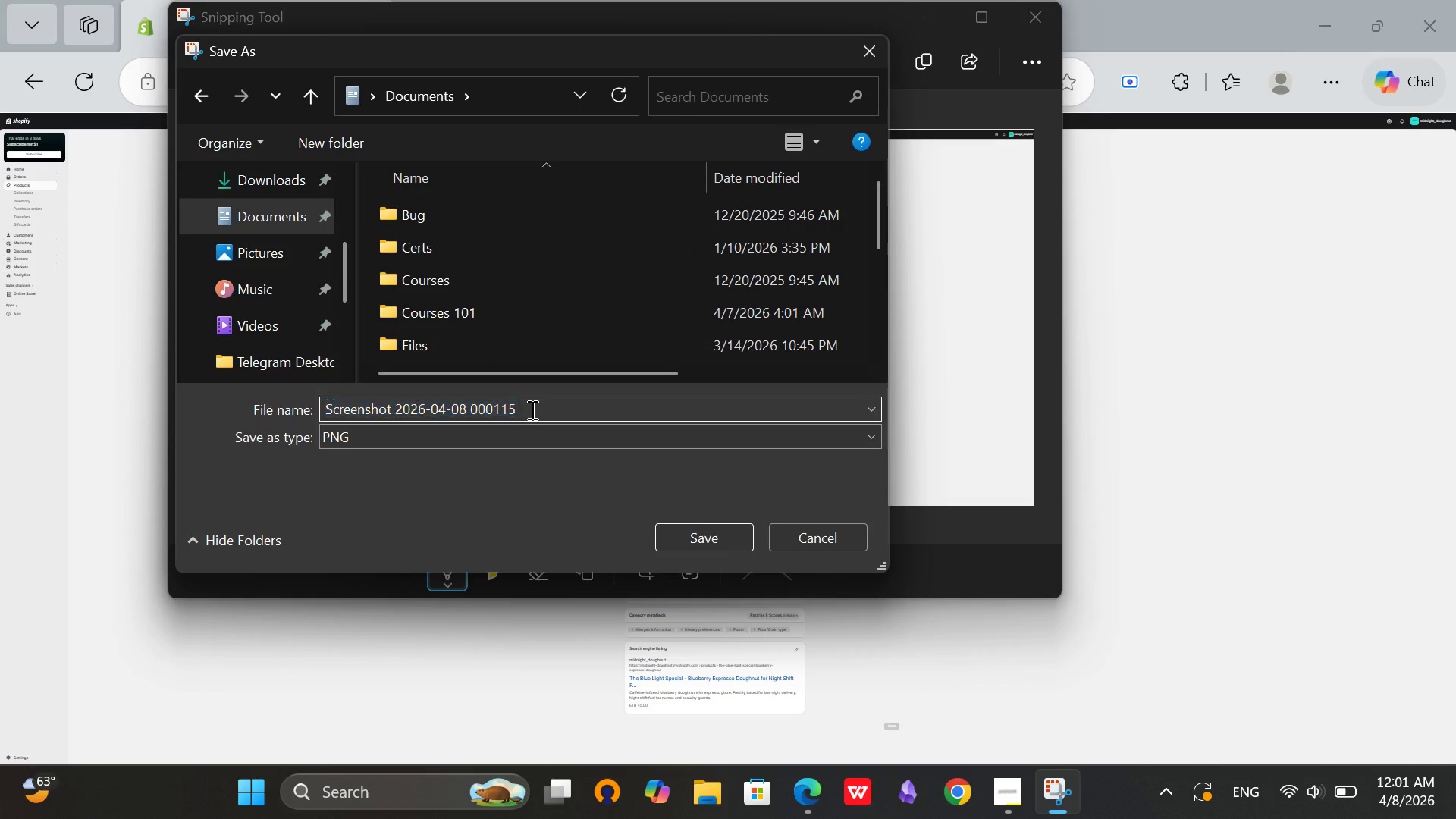 
double_click([531, 410])
 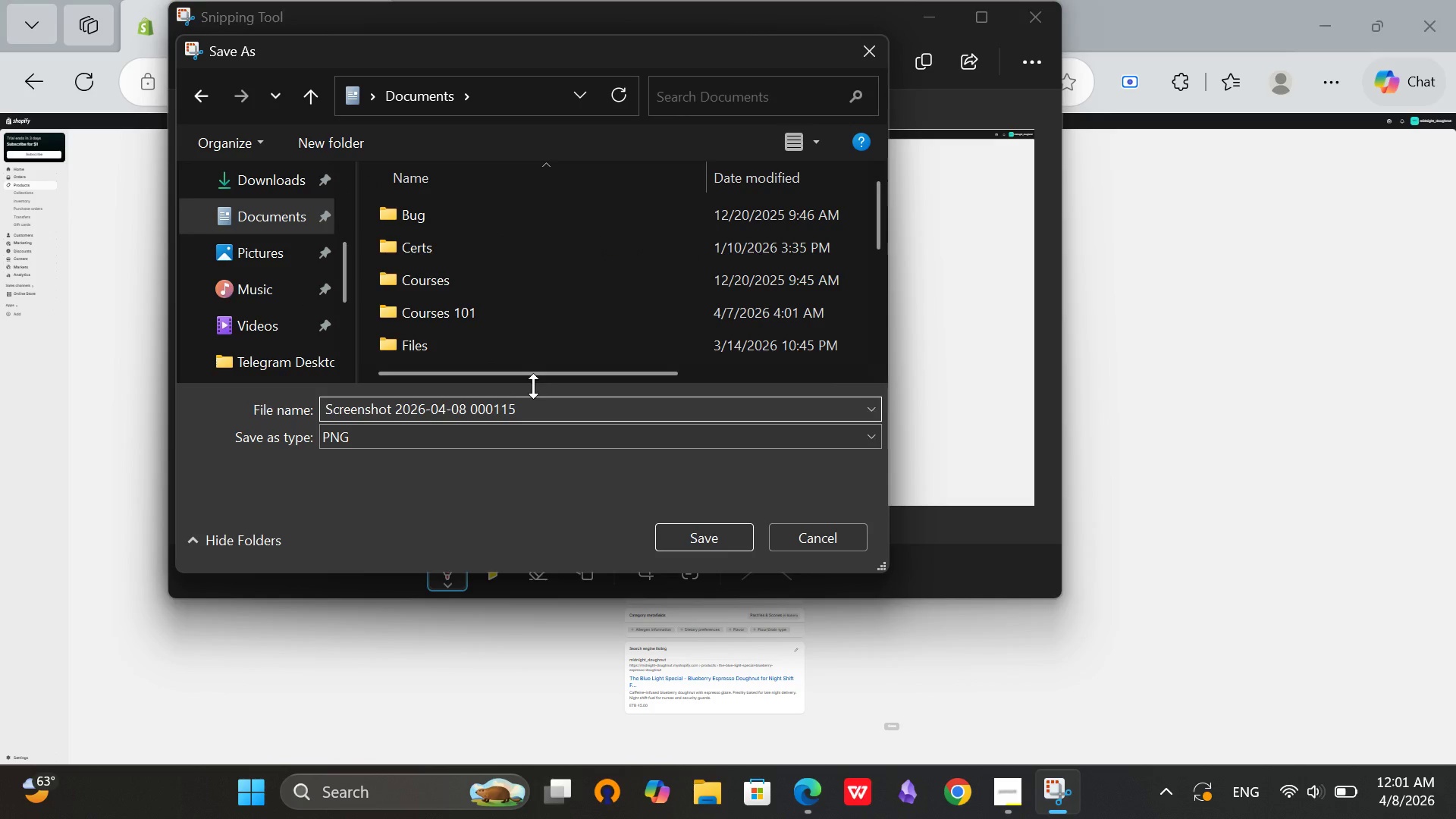 
hold_key(key=Backspace, duration=1.05)
 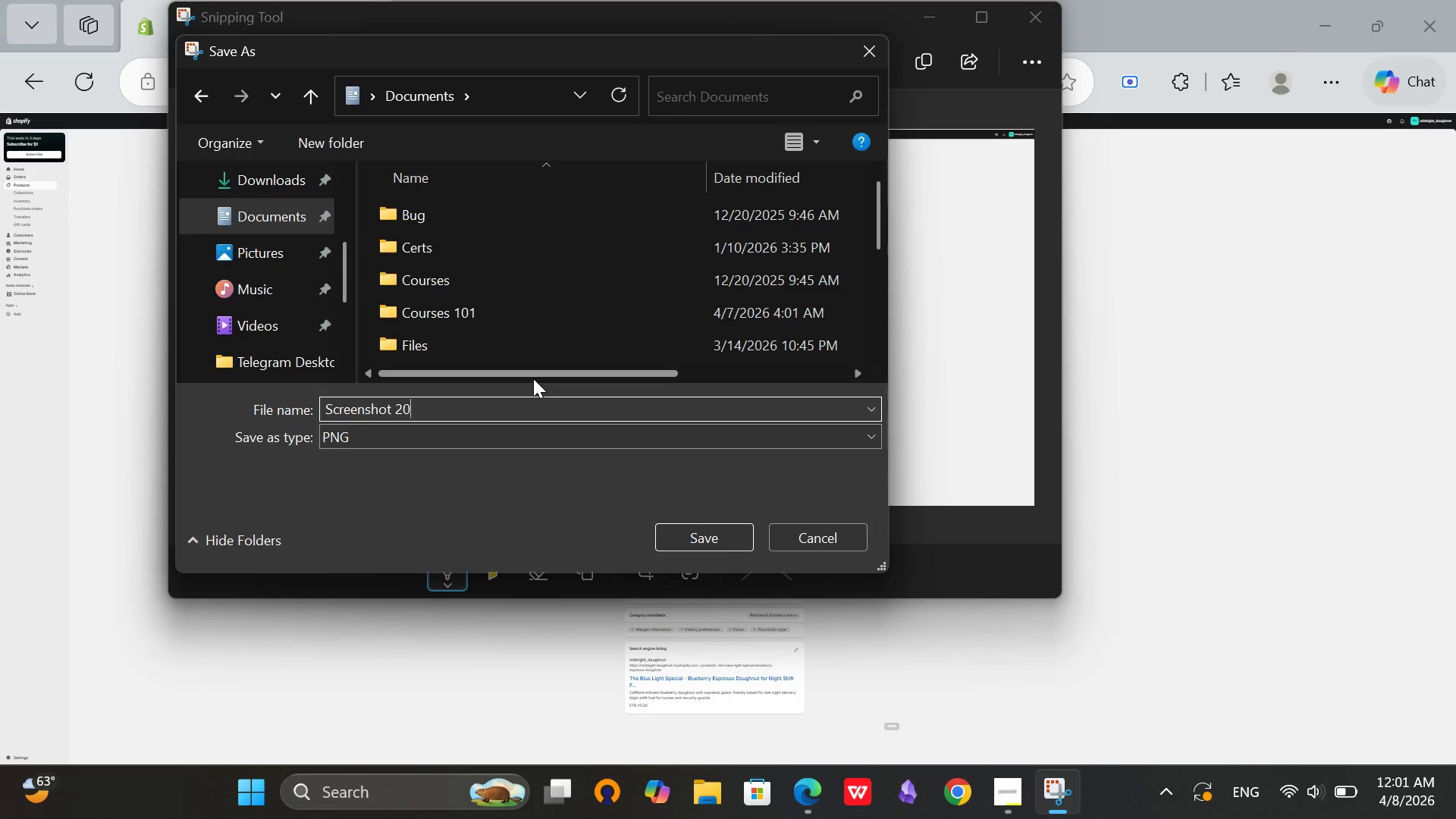 
key(Backspace)
key(Backspace)
key(Backspace)
key(Backspace)
type(03)
 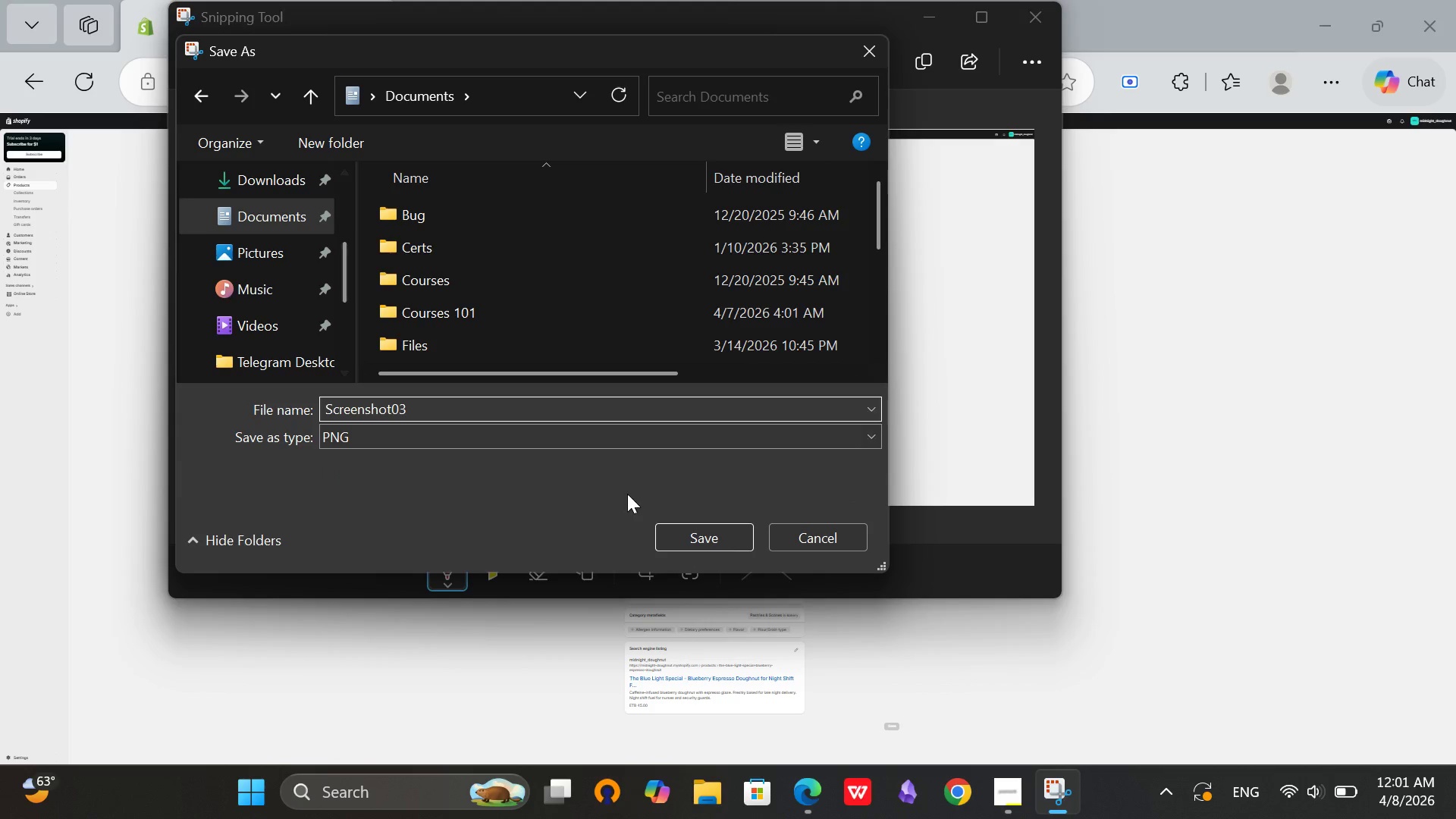 
left_click([687, 537])
 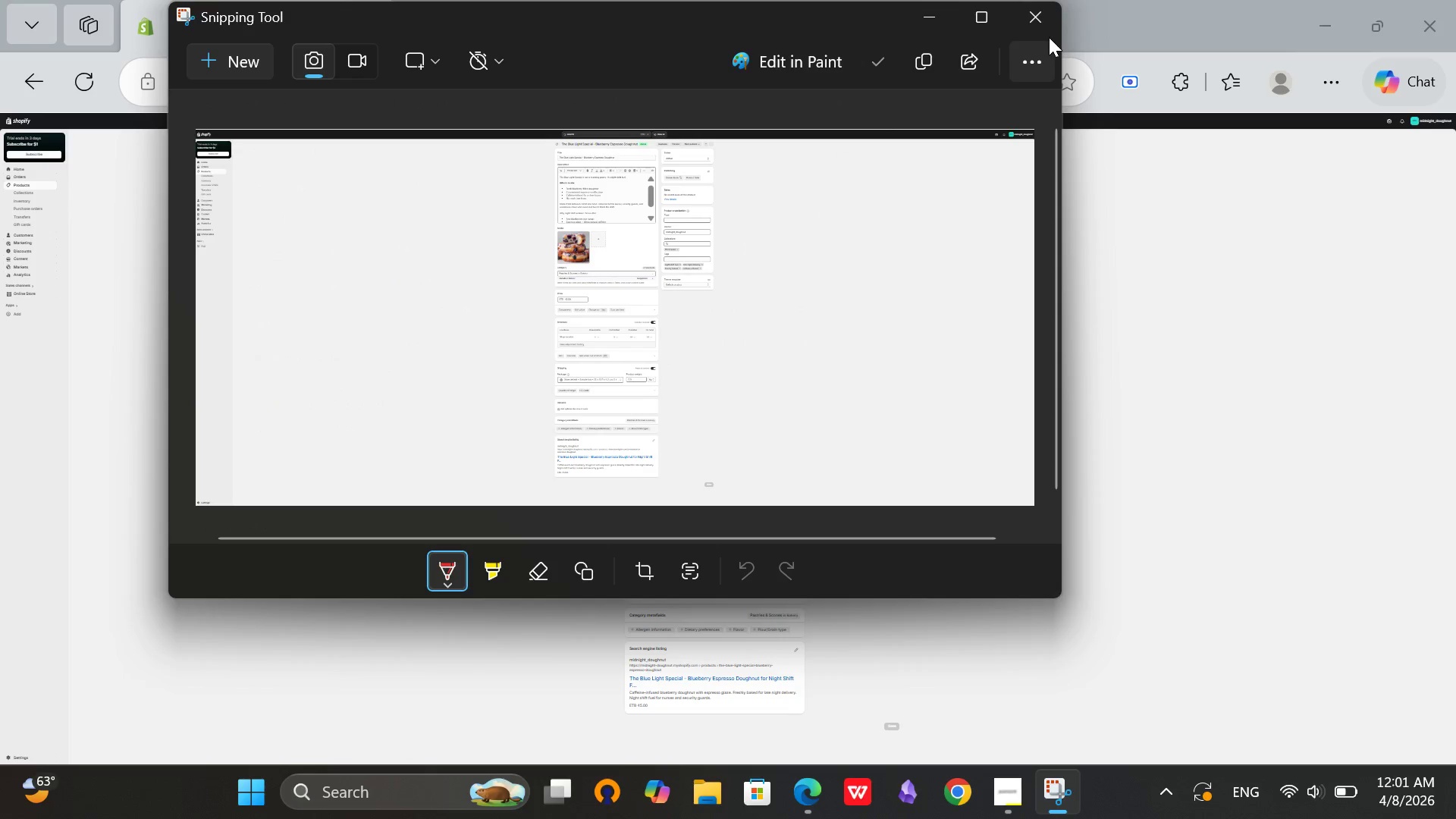 
left_click([1038, 24])
 